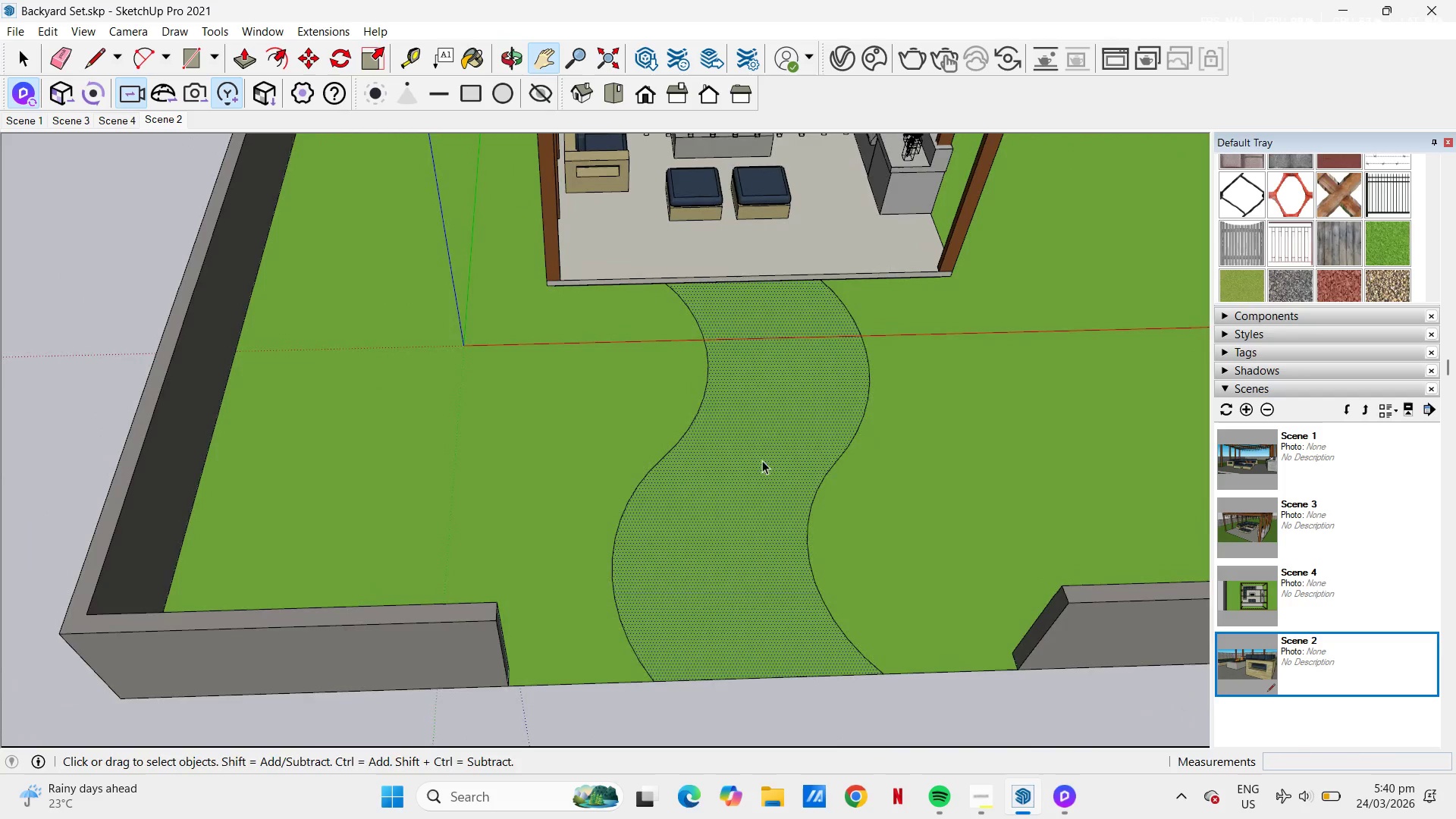 
key(Space)
 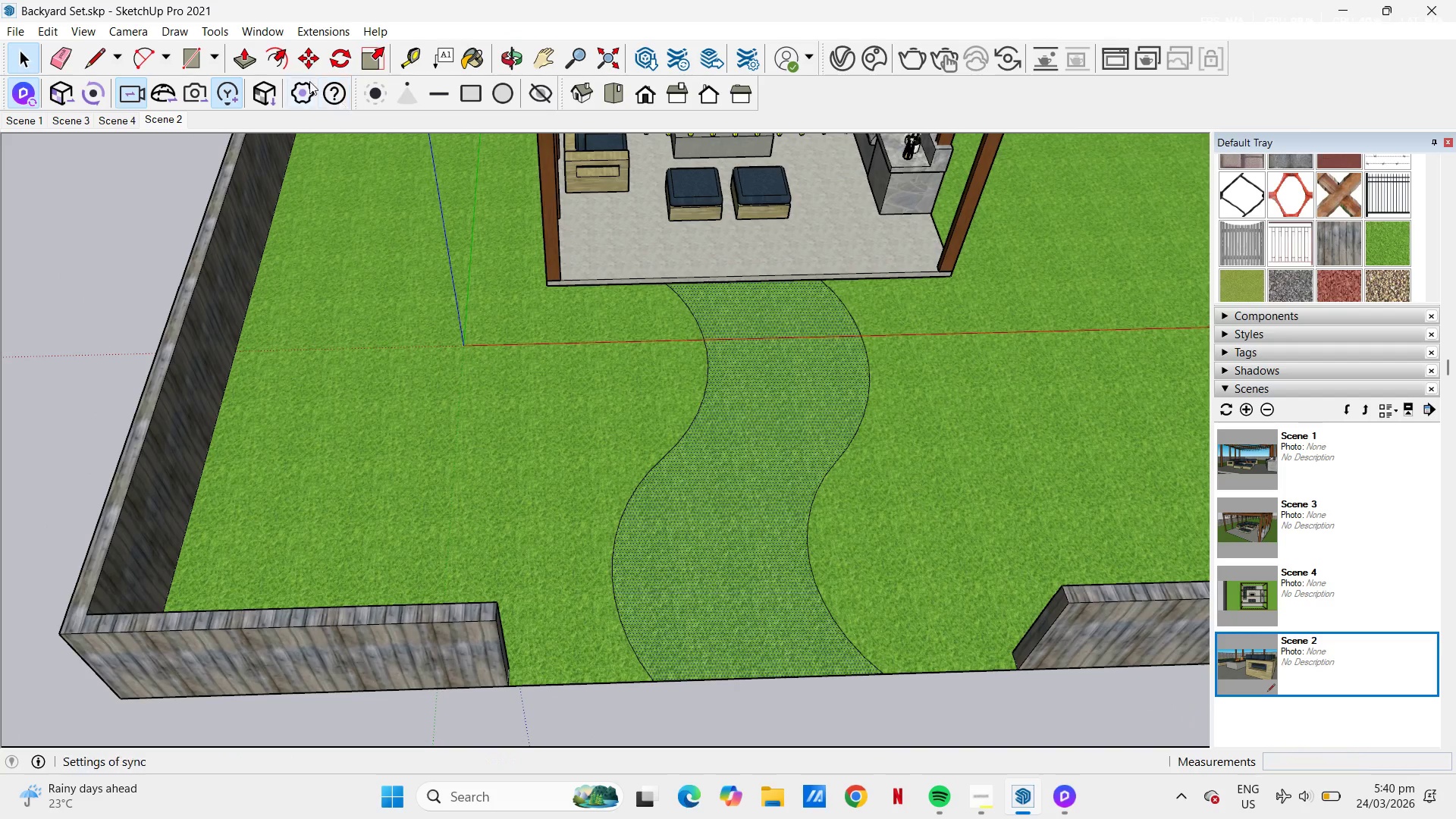 
left_click([288, 54])
 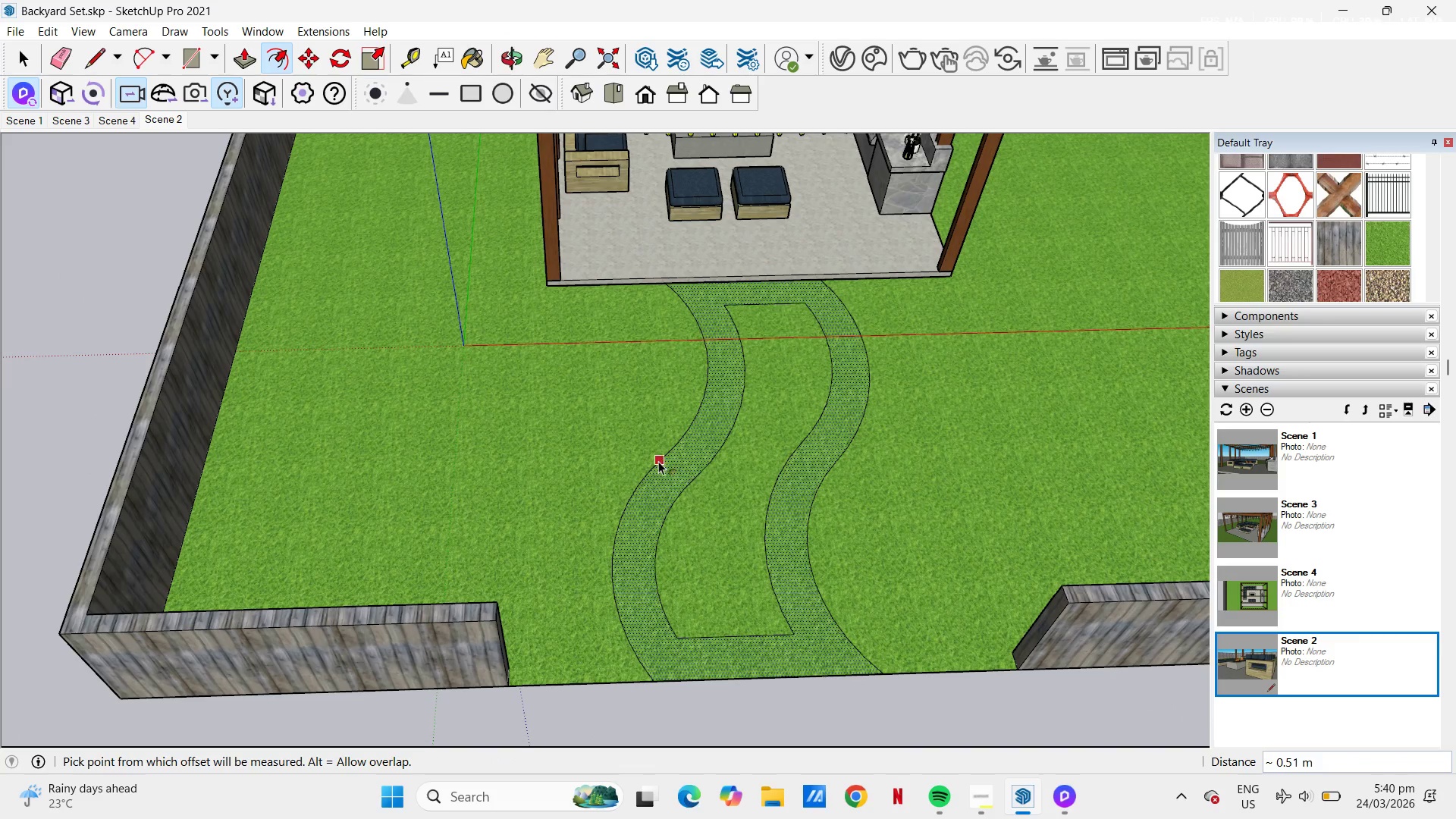 
key(Control+Z)
 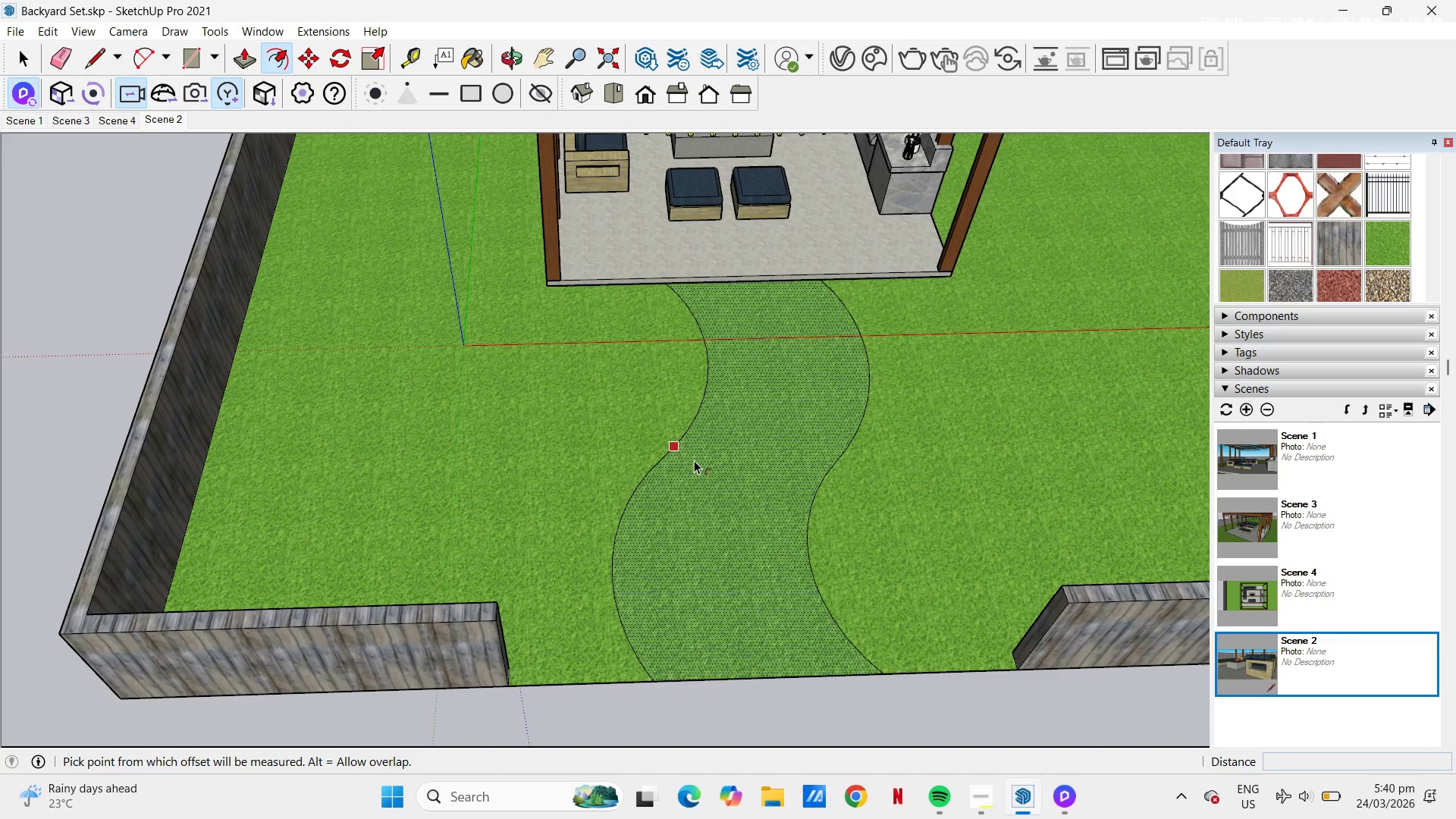 
left_click([694, 460])
 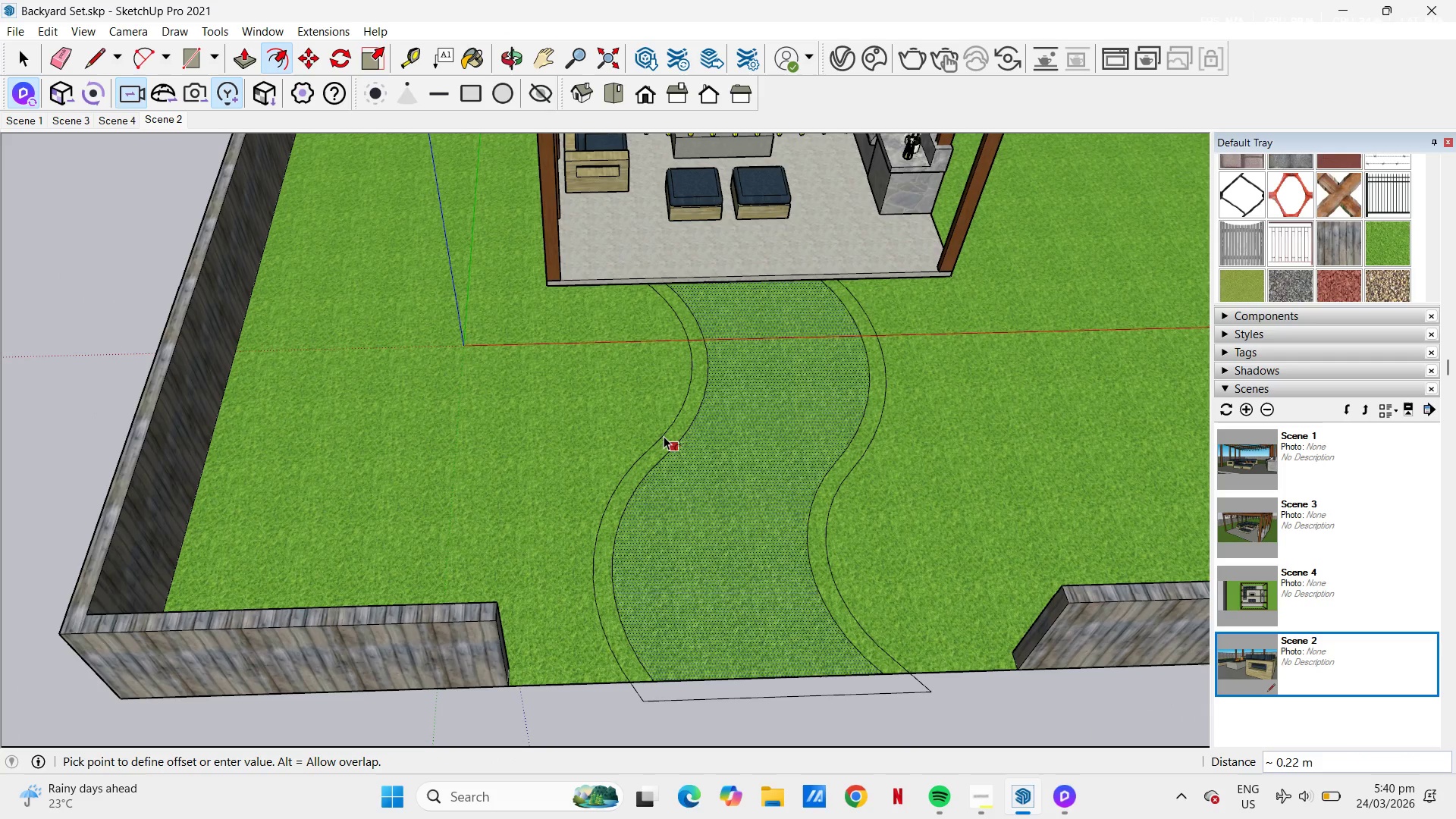 
key(NumpadDecimal)
 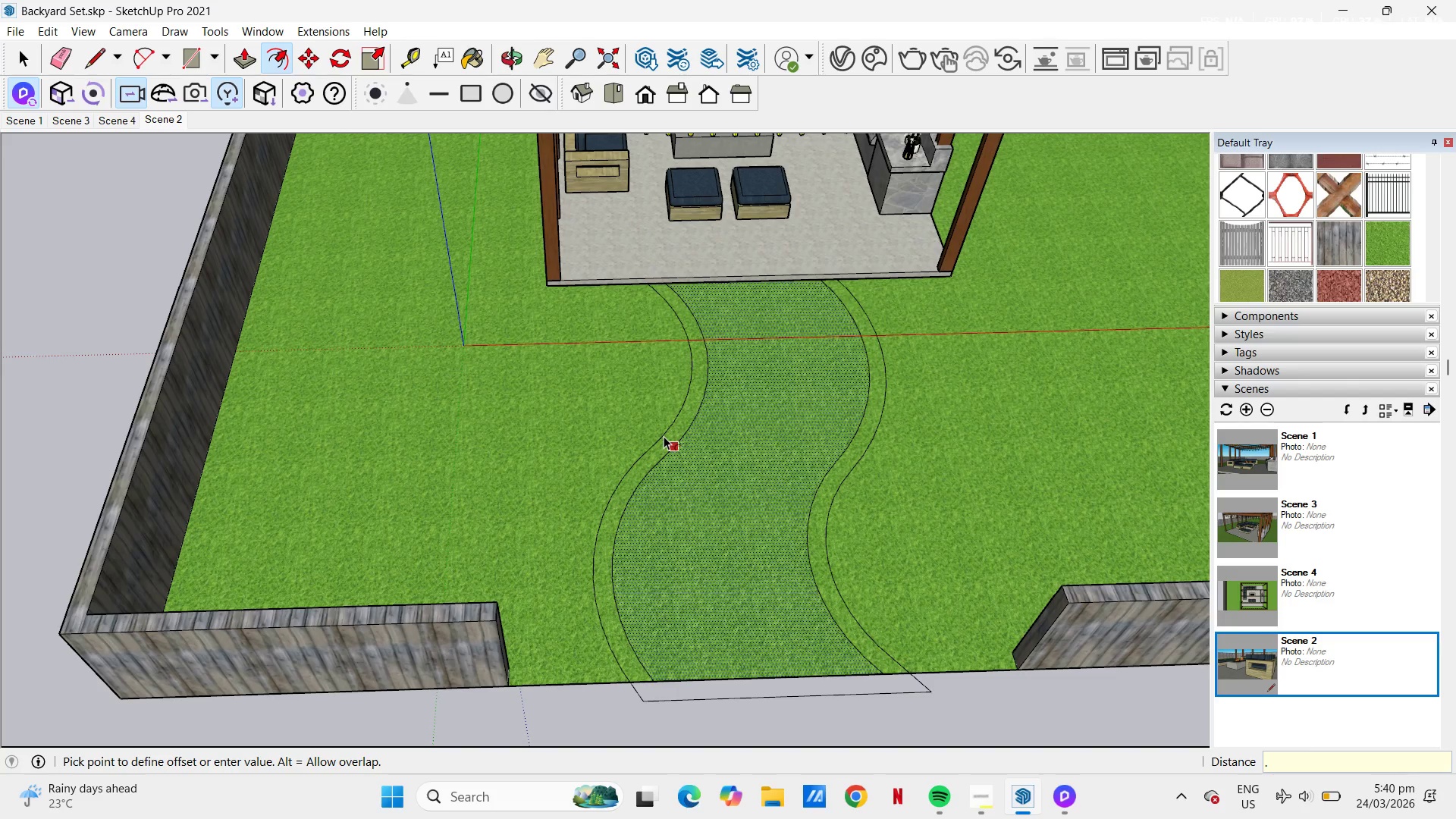 
key(Numpad2)
 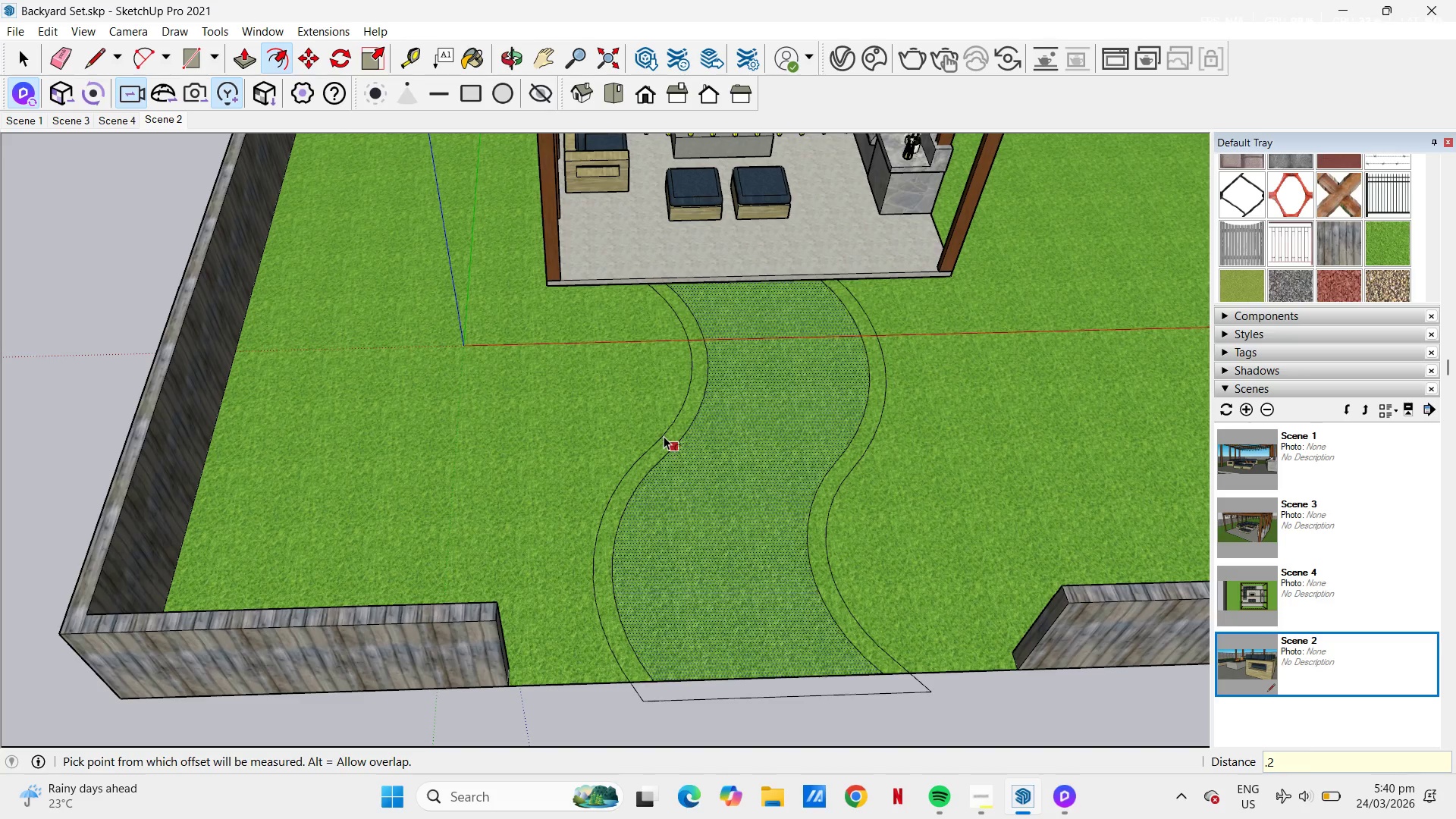 
key(NumpadEnter)
 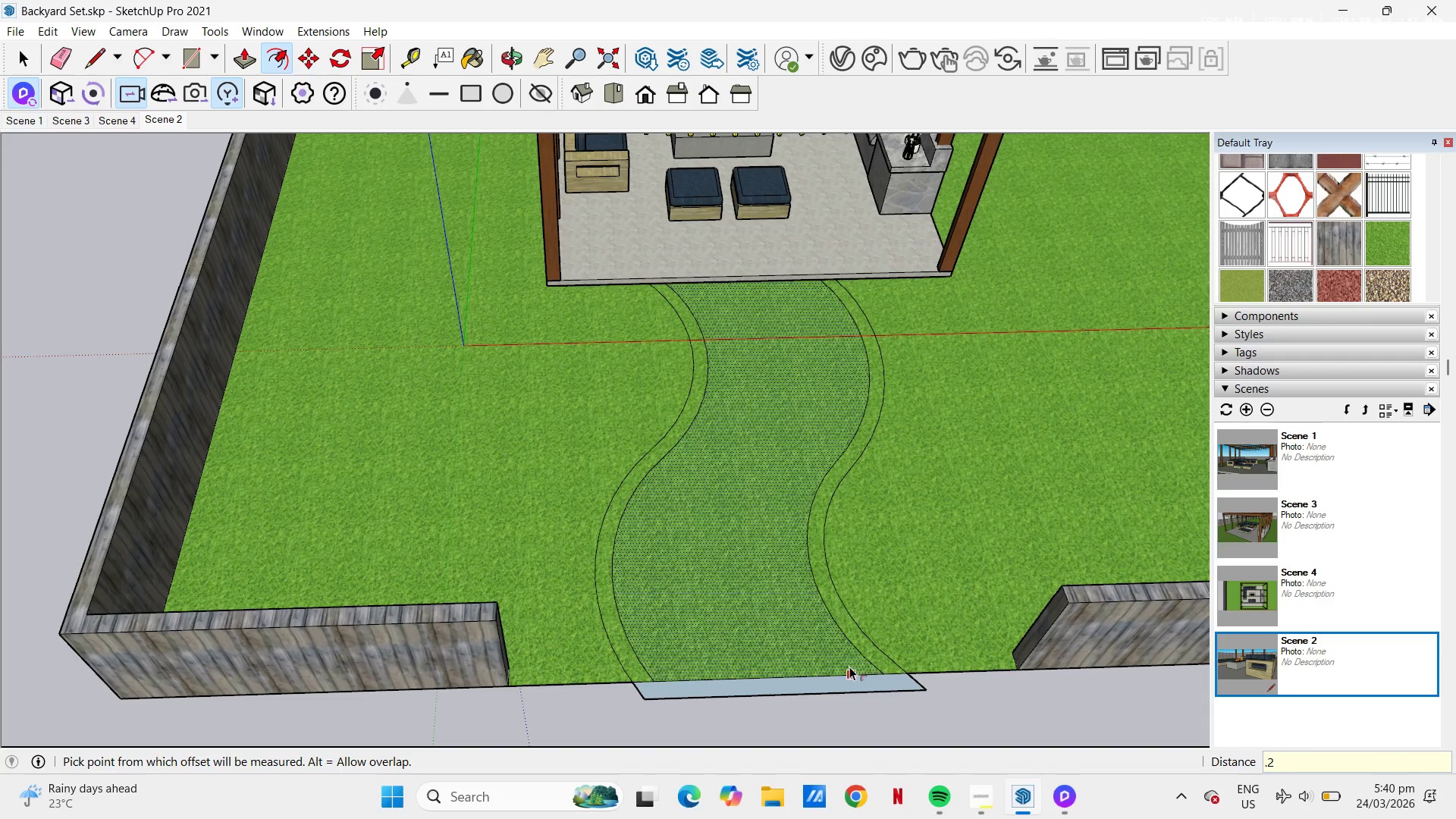 
key(E)
 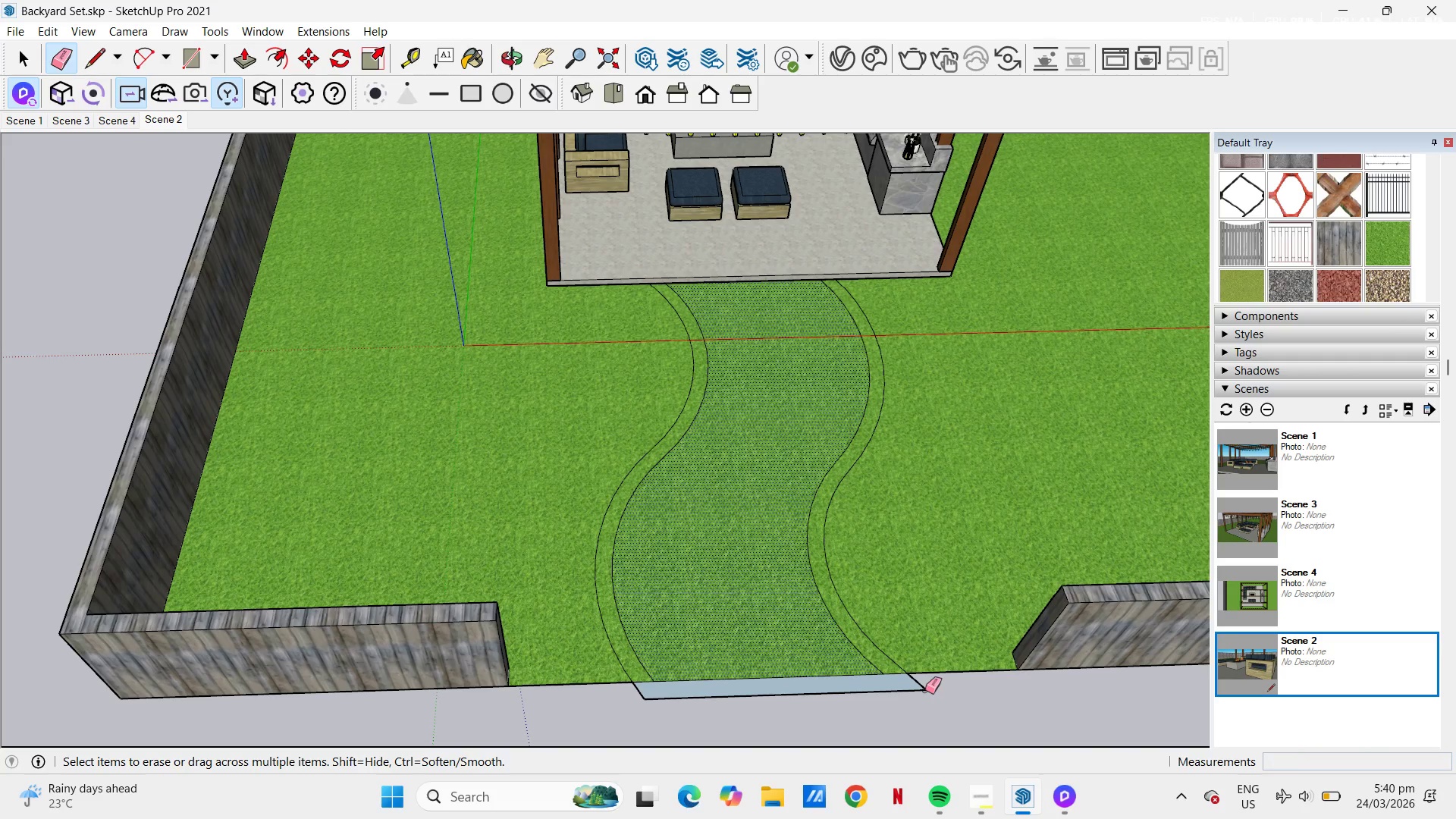 
left_click_drag(start_coordinate=[925, 690], to_coordinate=[921, 689])
 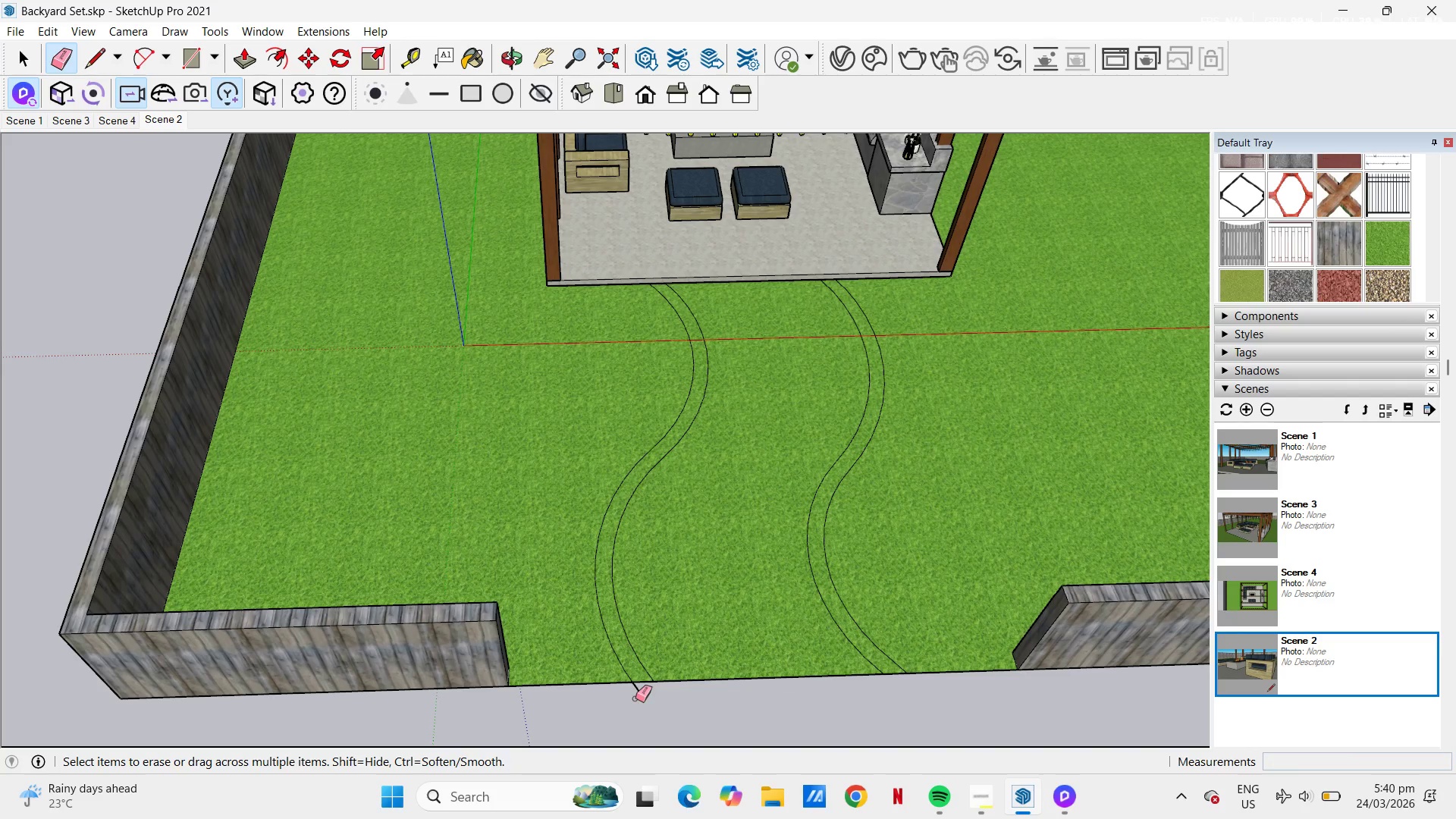 
left_click_drag(start_coordinate=[632, 698], to_coordinate=[649, 694])
 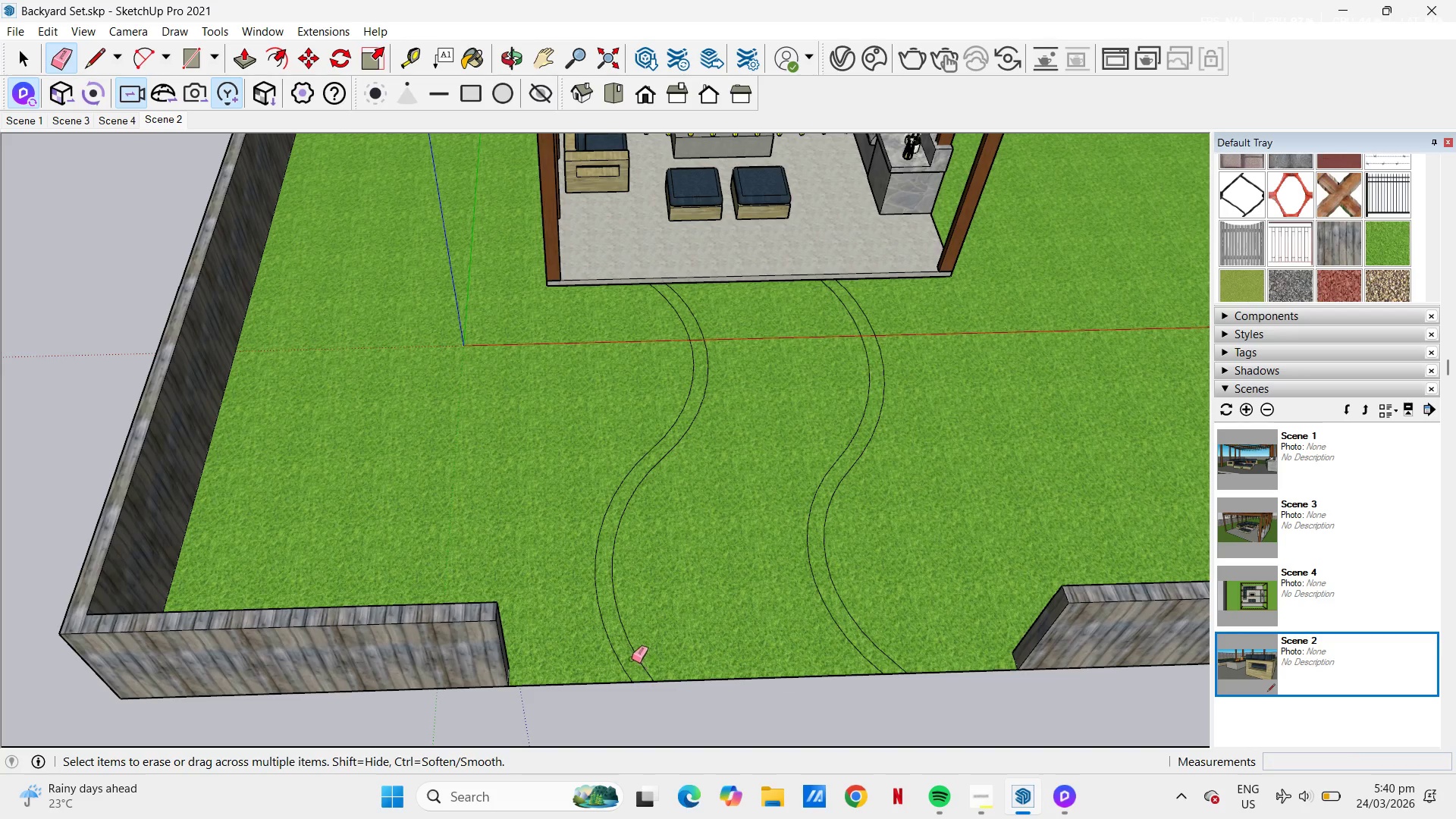 
key(Space)
 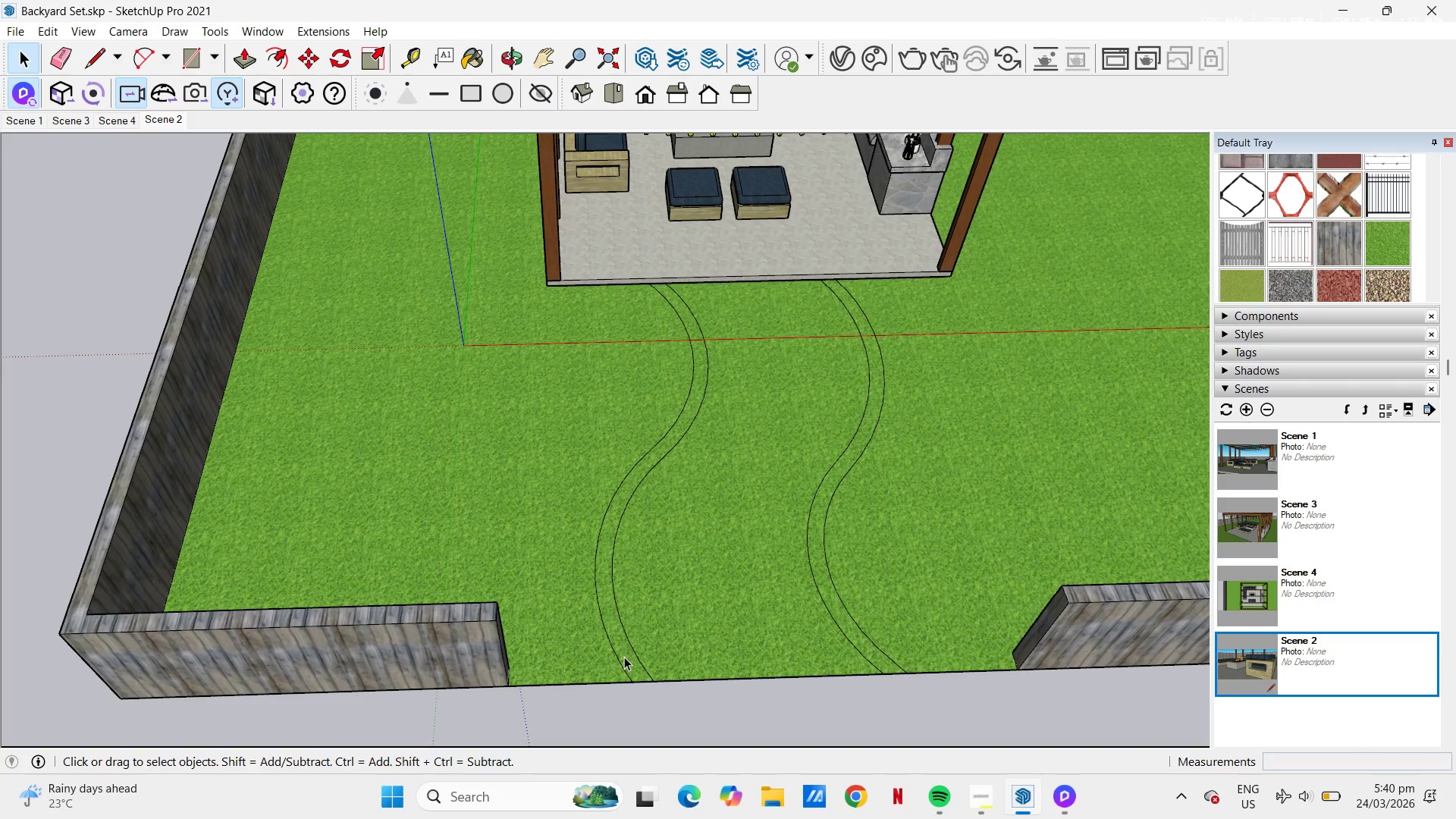 
left_click([624, 657])
 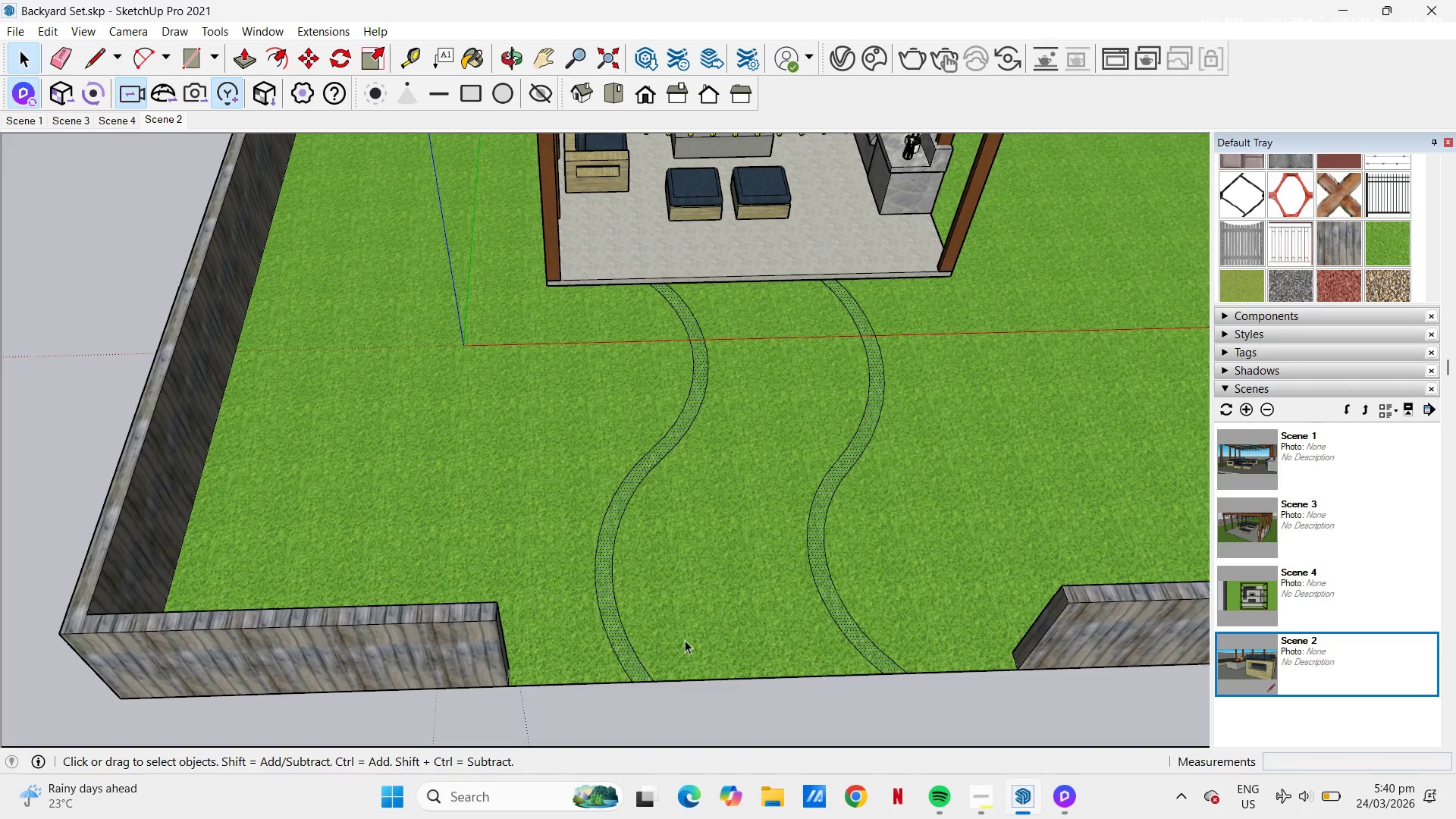 
key(P)
 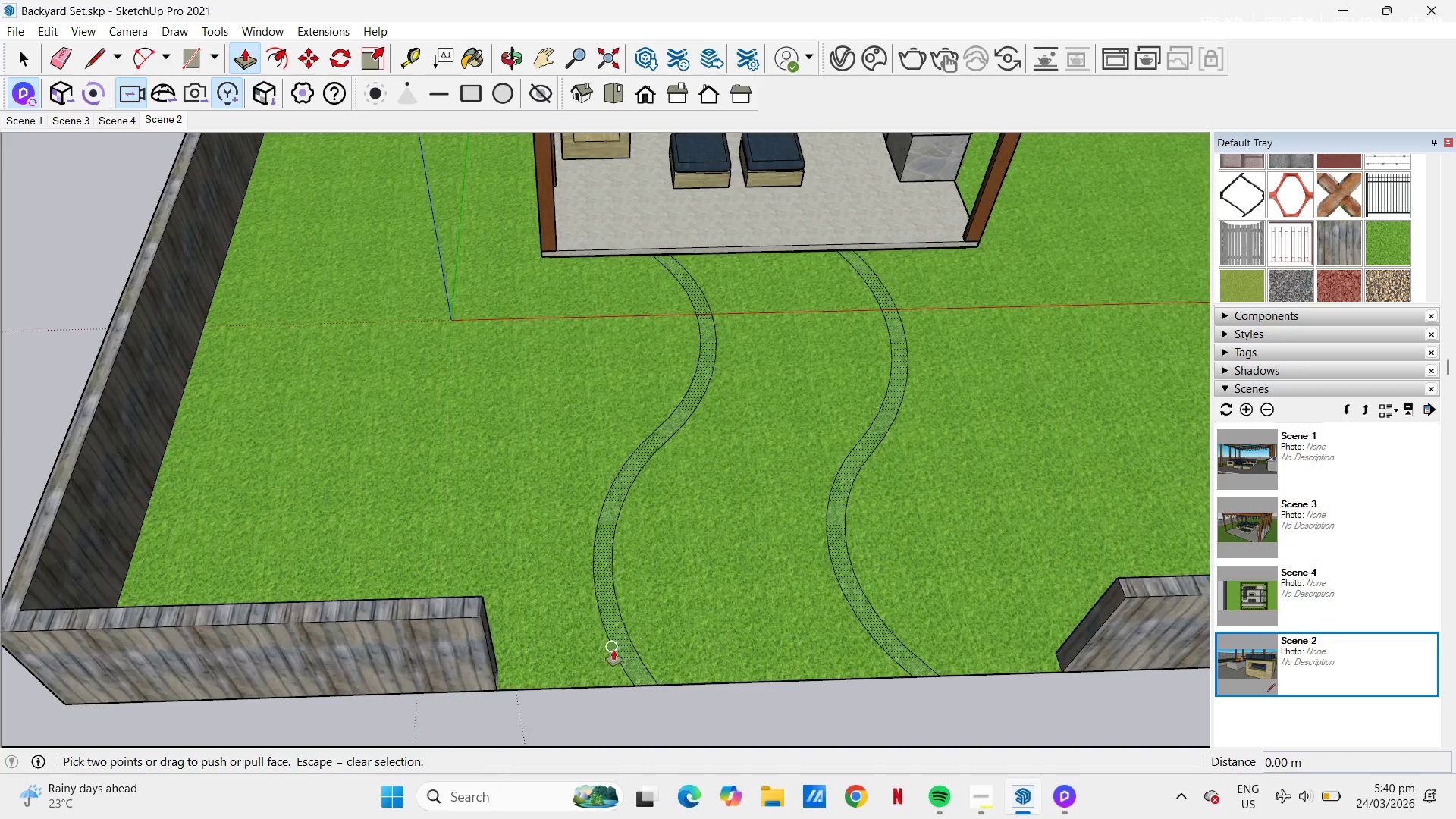 
left_click([617, 645])
 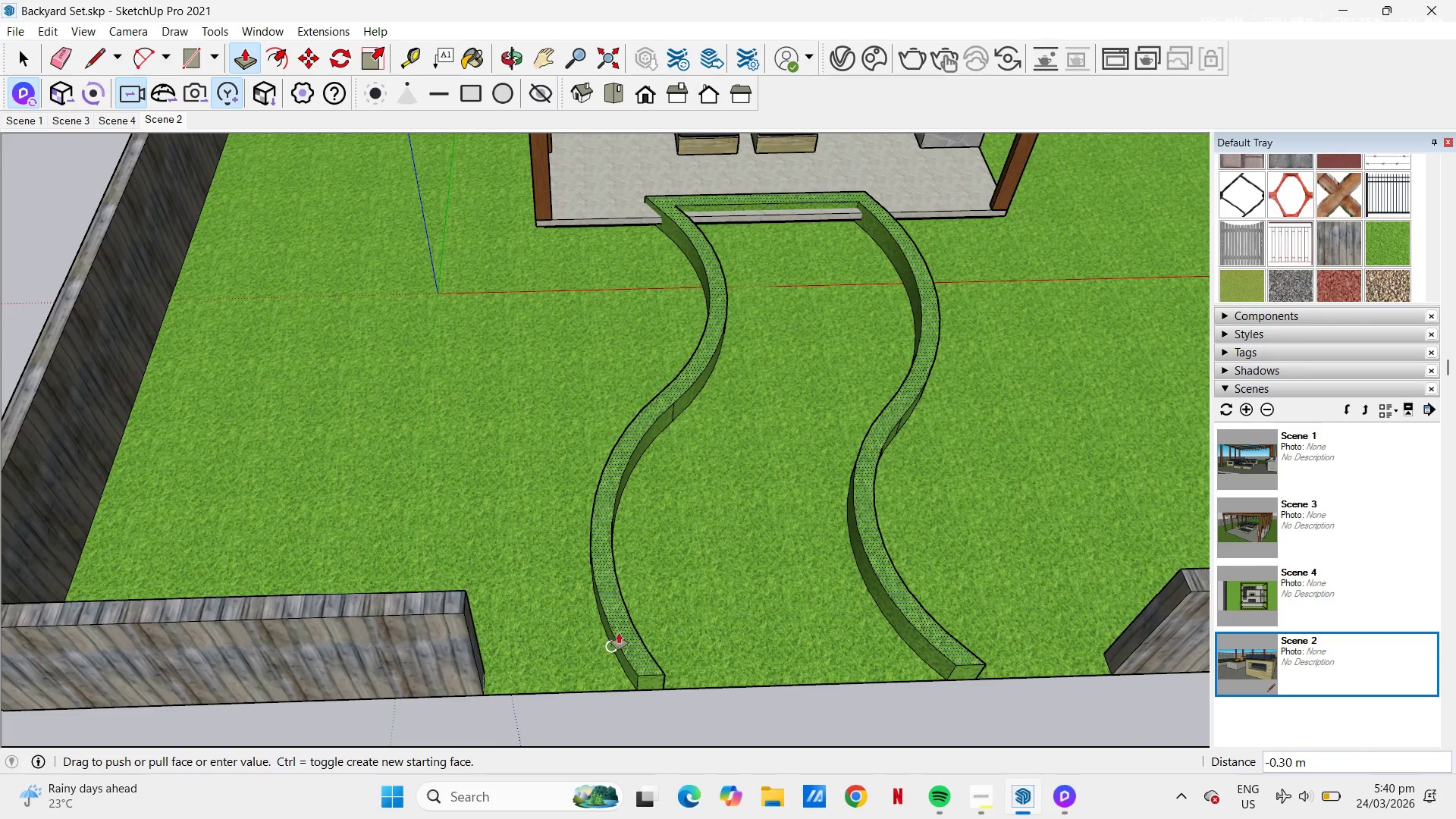 
scroll: coordinate [615, 649], scroll_direction: up, amount: 2.0
 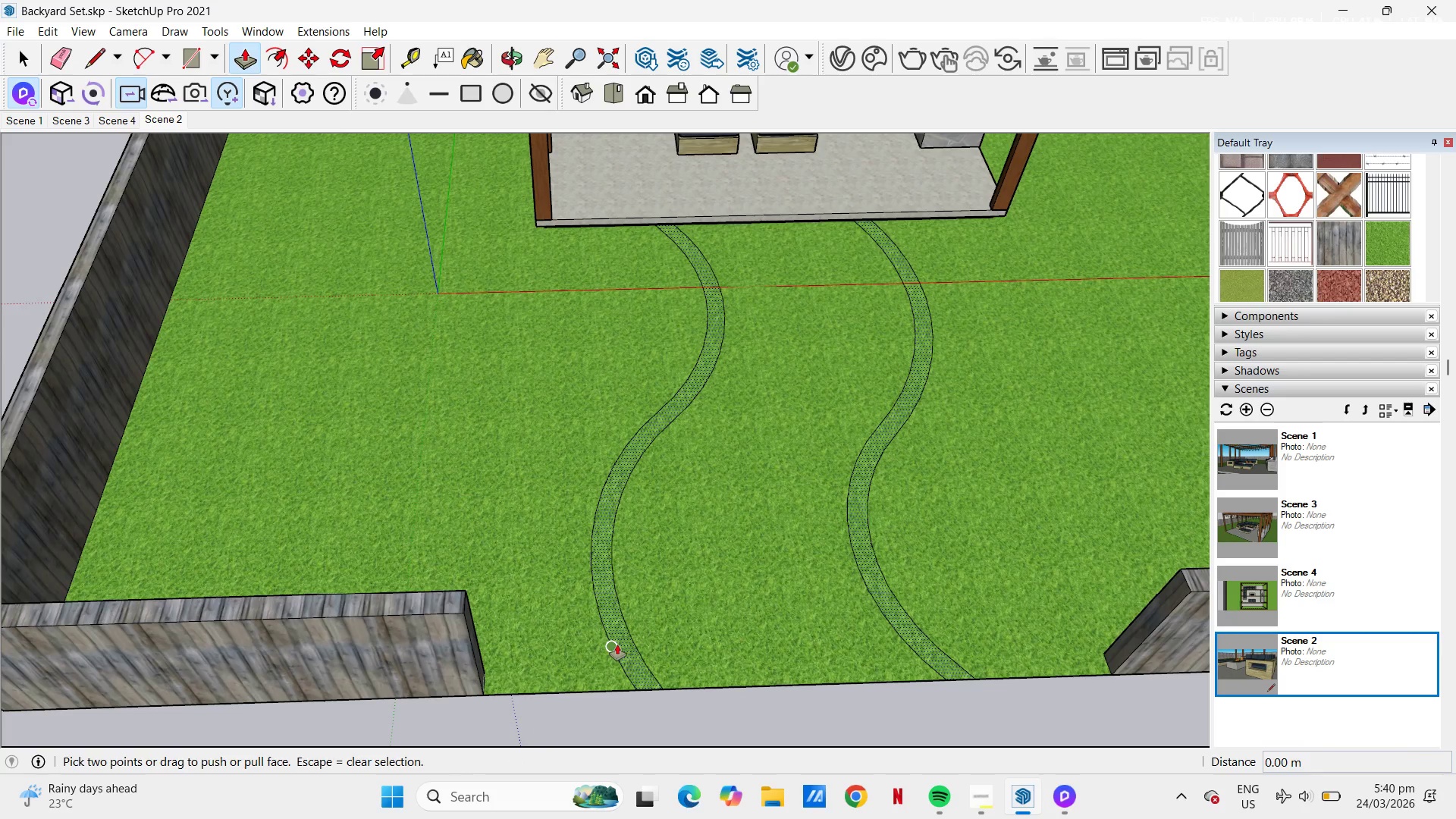 
key(NumpadDecimal)
 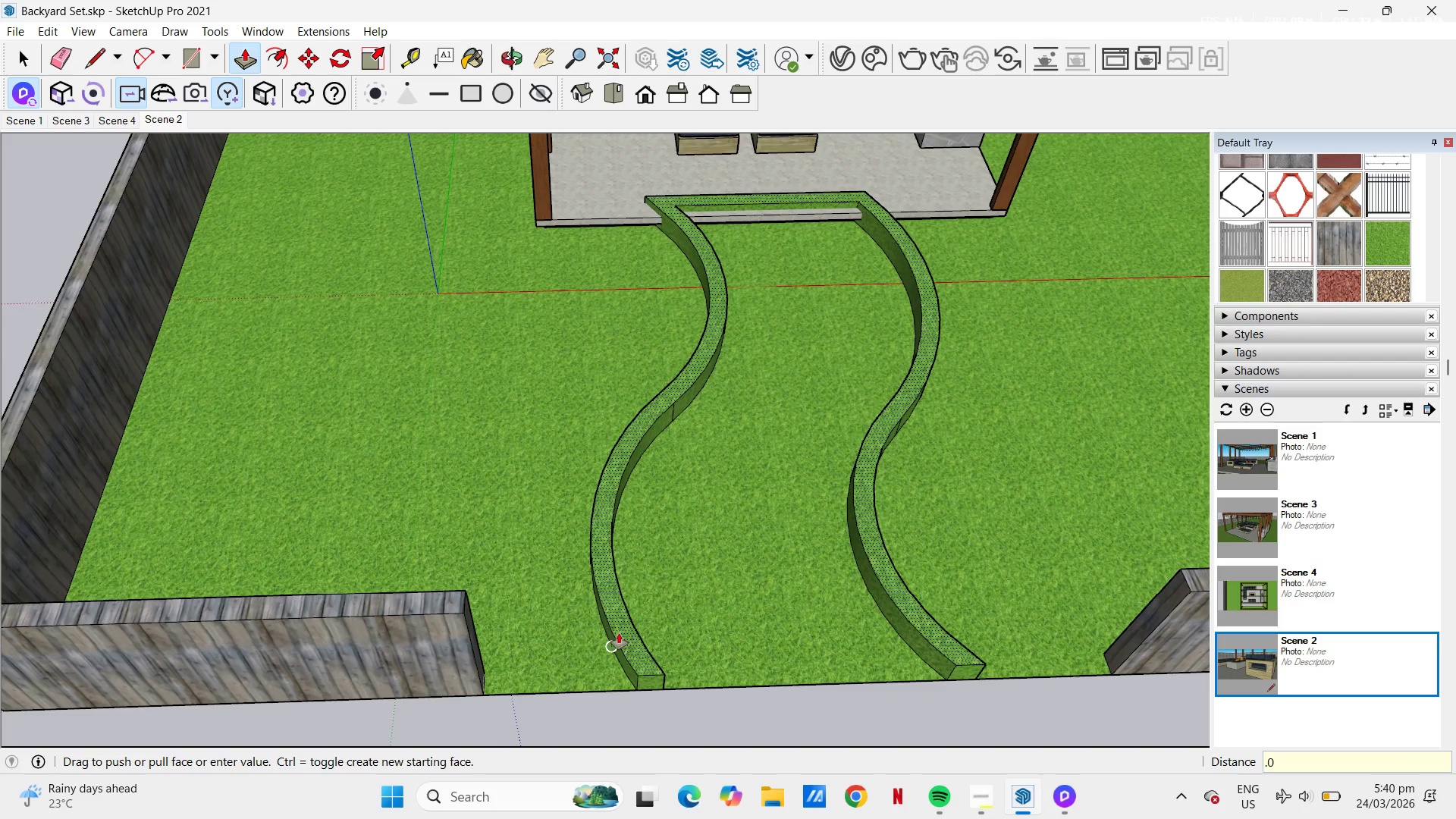 
key(Numpad0)
 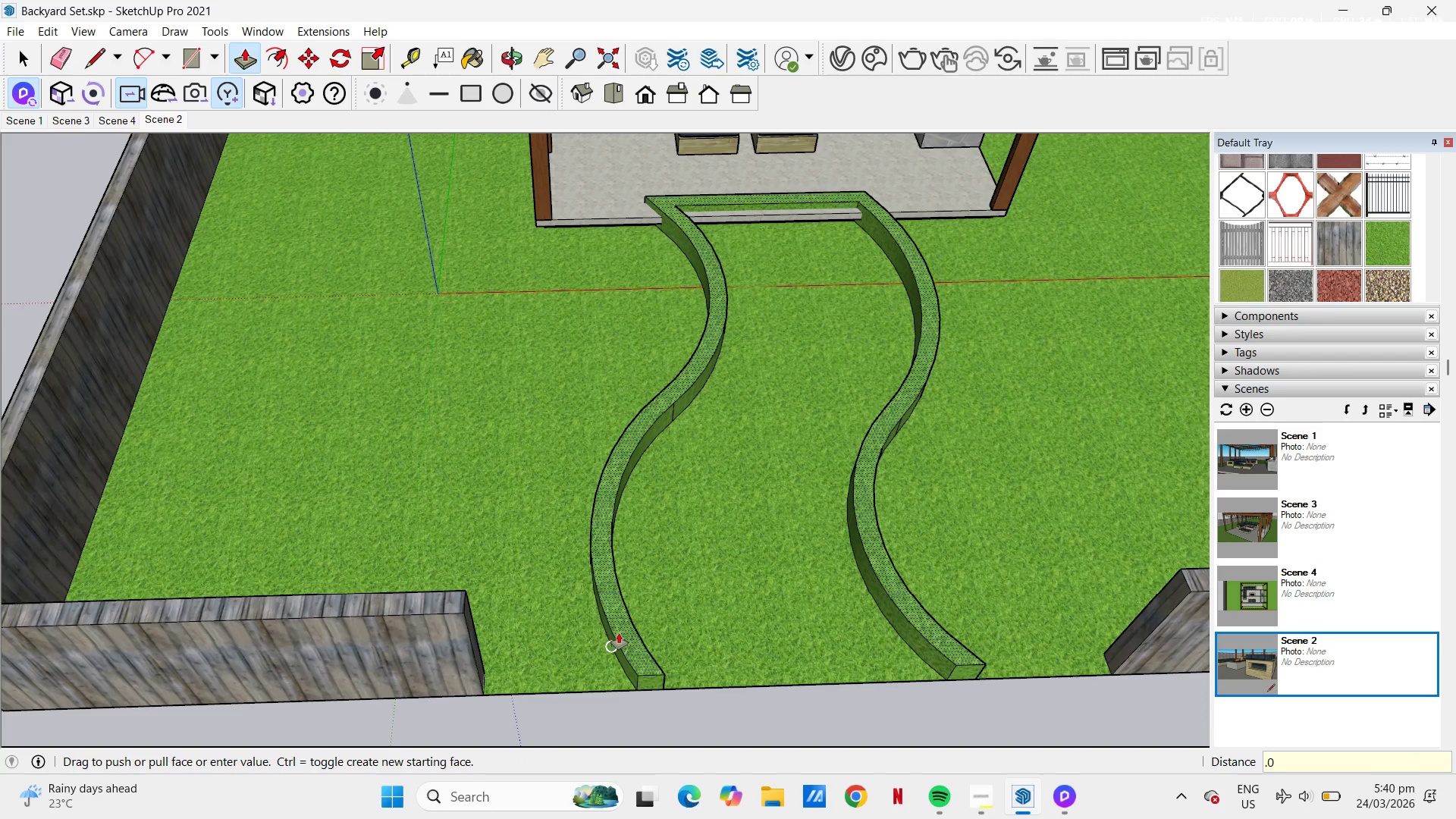 
key(Numpad1)
 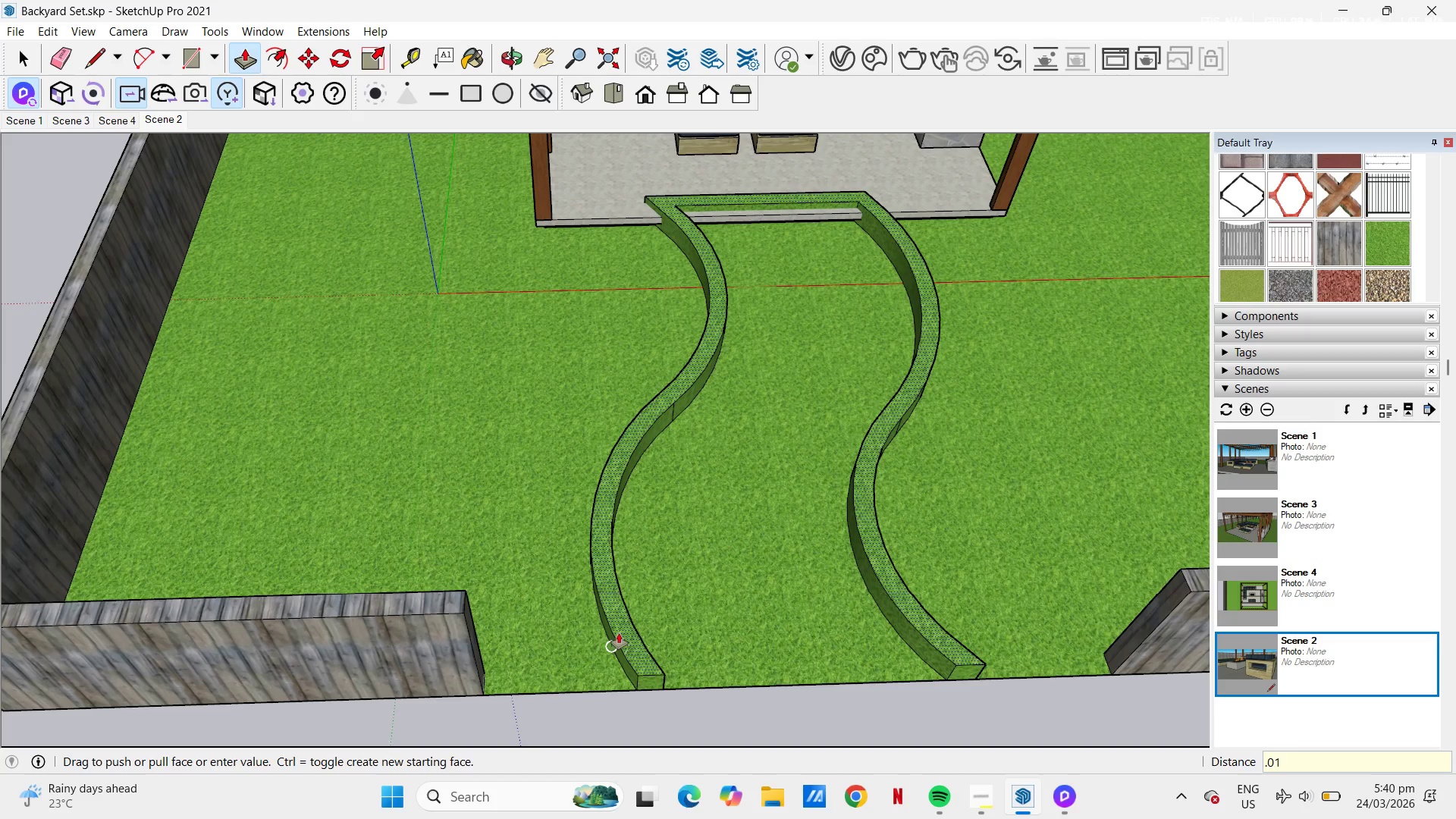 
key(NumpadEnter)
 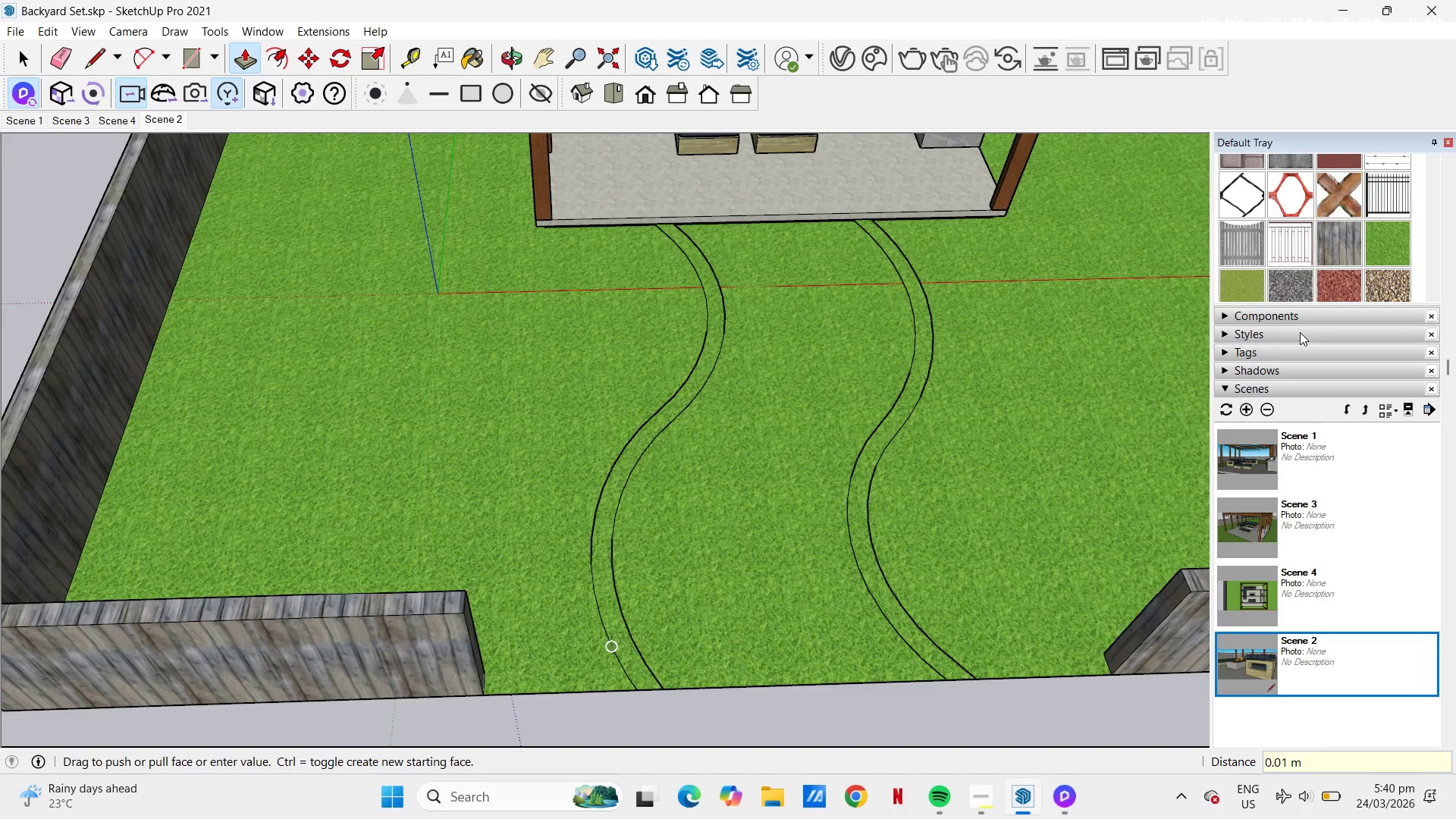 
key(Control+Z)
 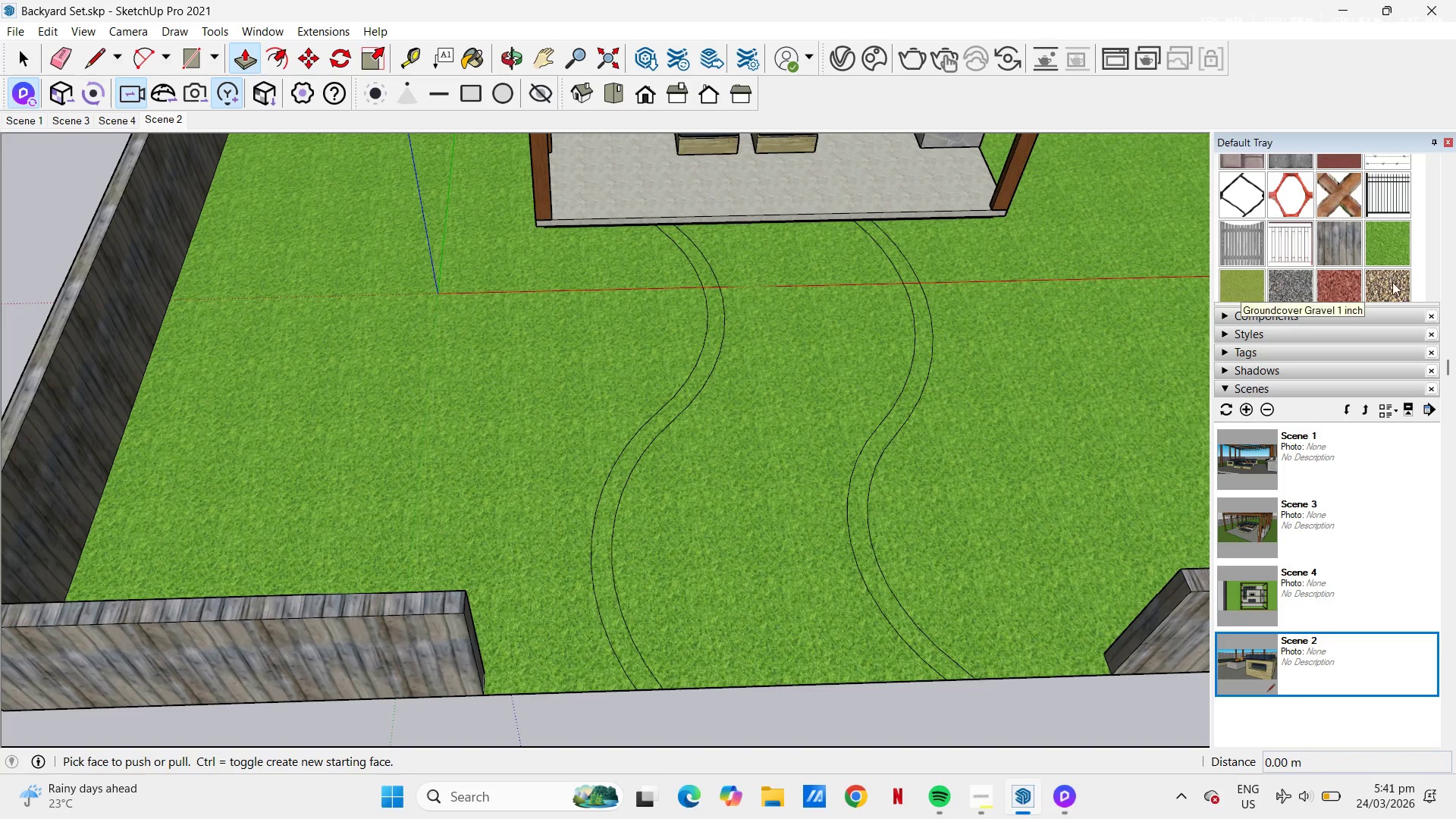 
left_click([1290, 287])
 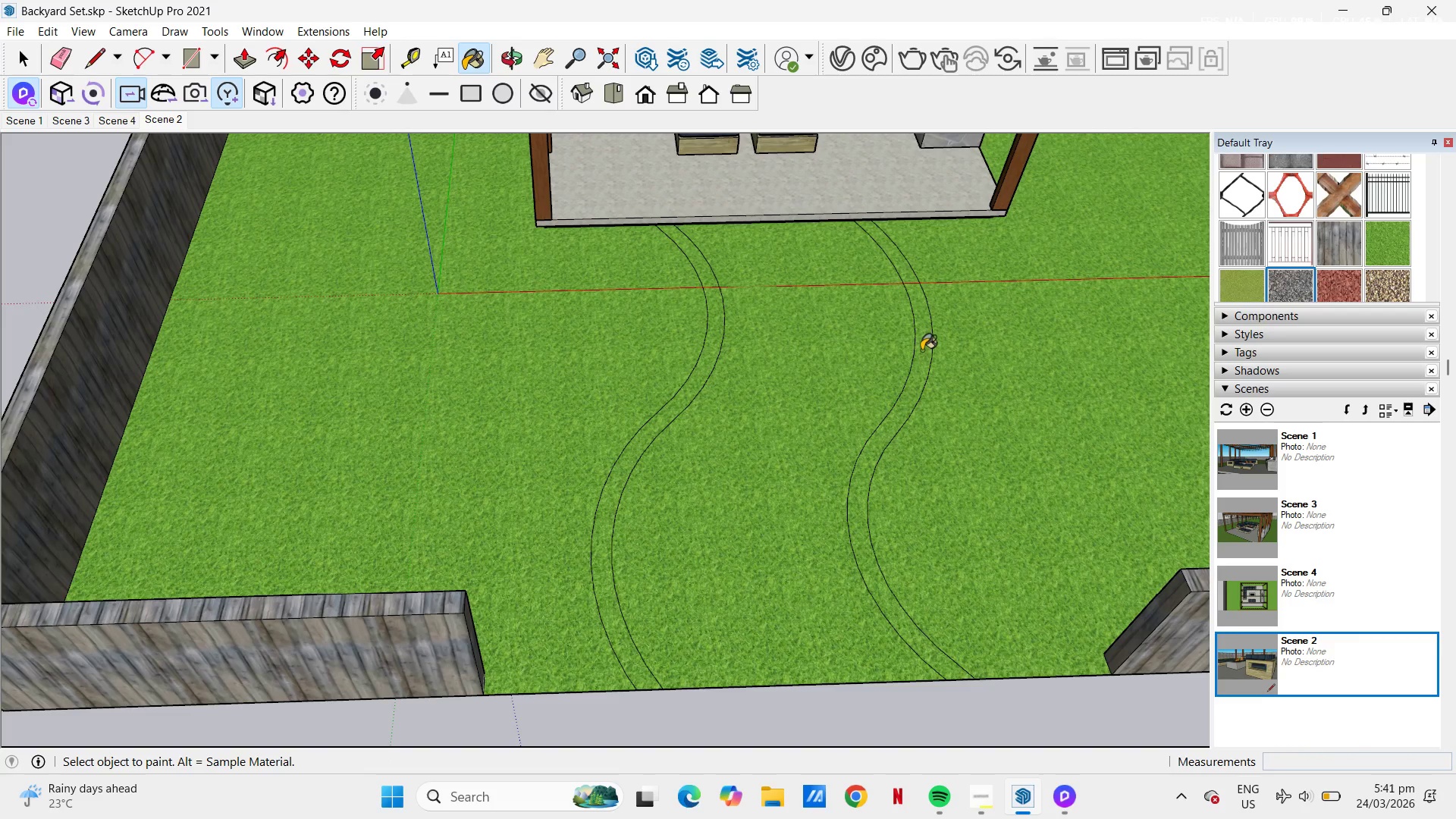 
left_click([921, 350])
 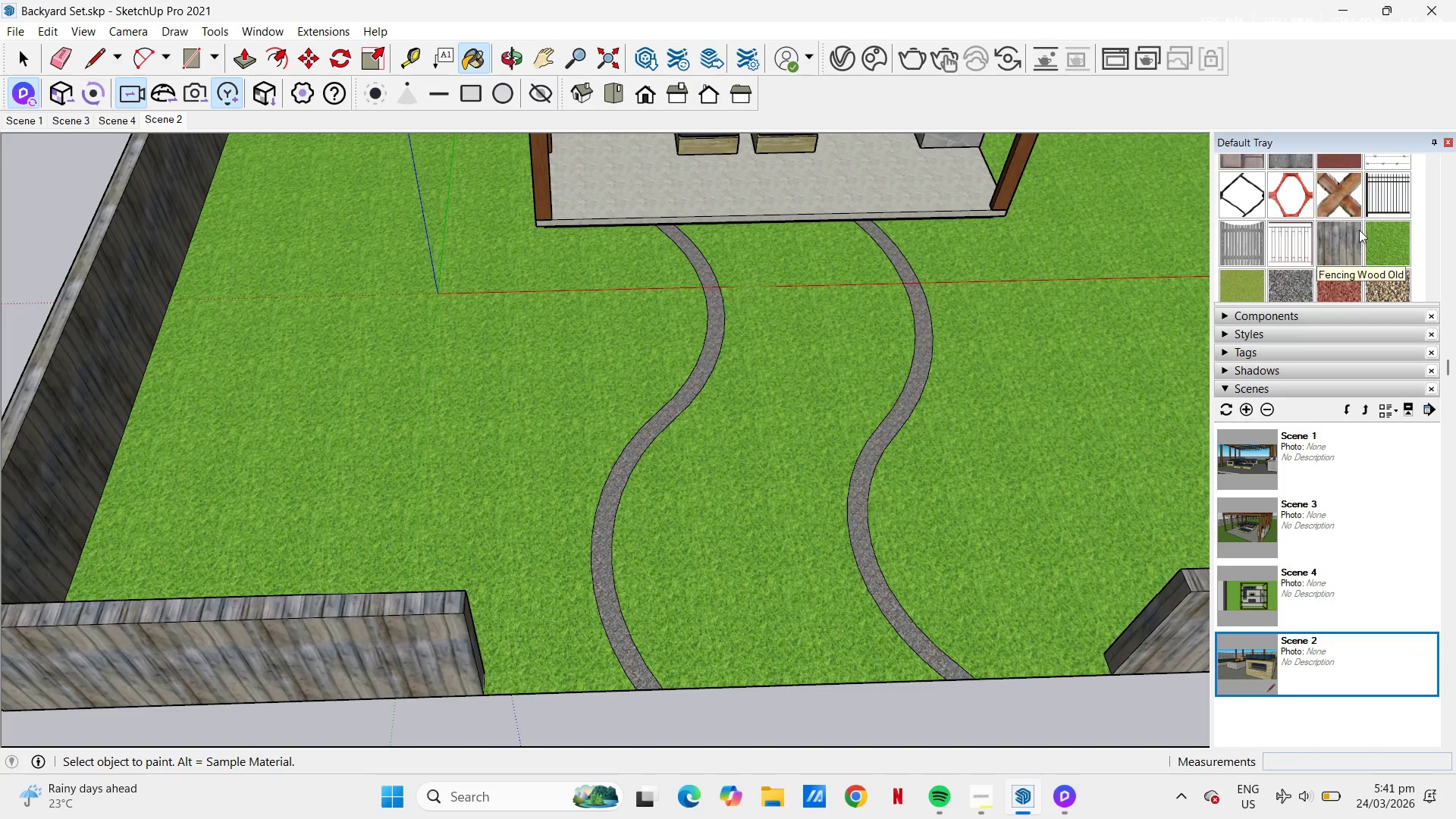 
scroll: coordinate [1334, 252], scroll_direction: down, amount: 1.0
 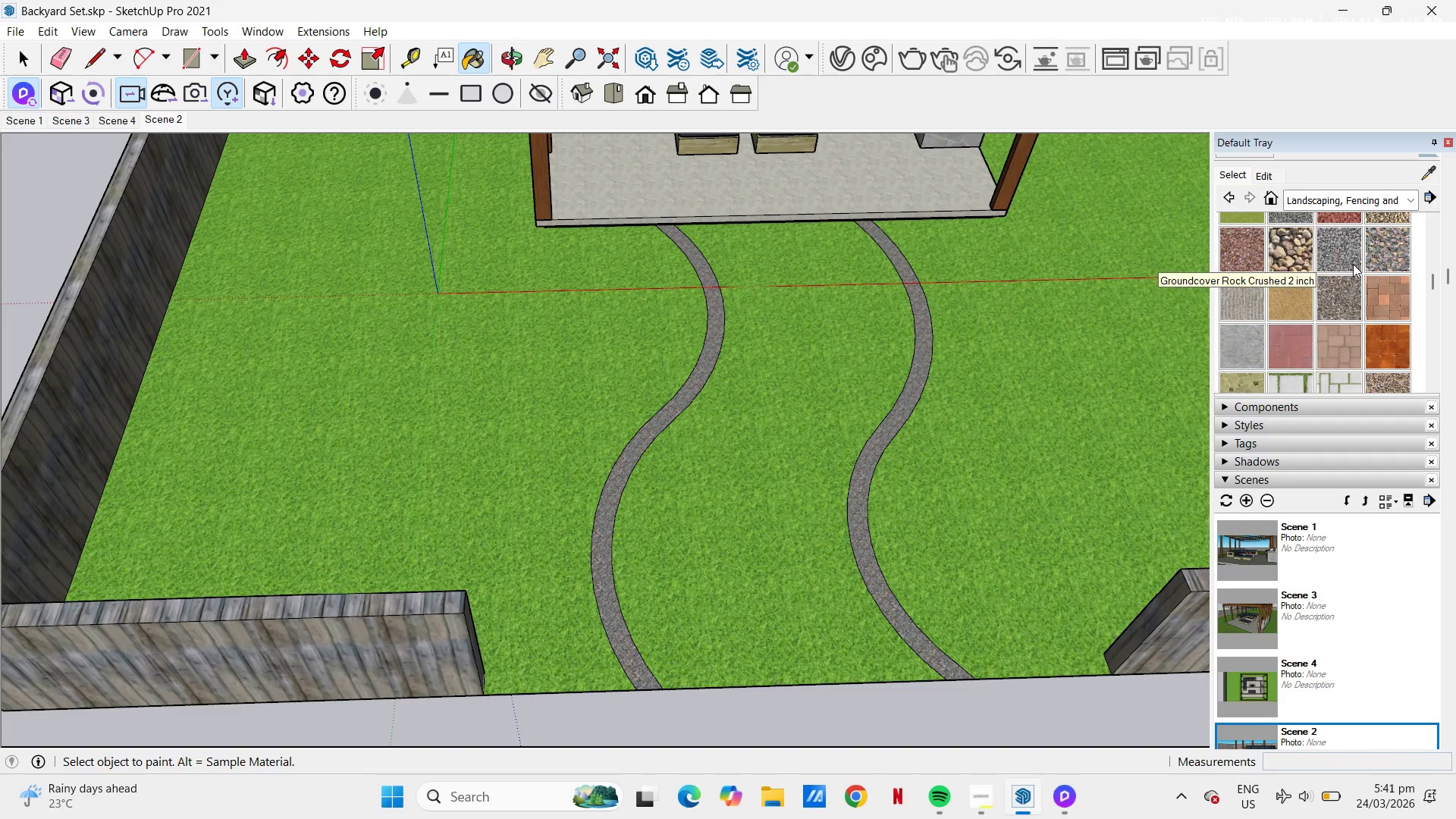 
scroll: coordinate [1327, 274], scroll_direction: up, amount: 1.0
 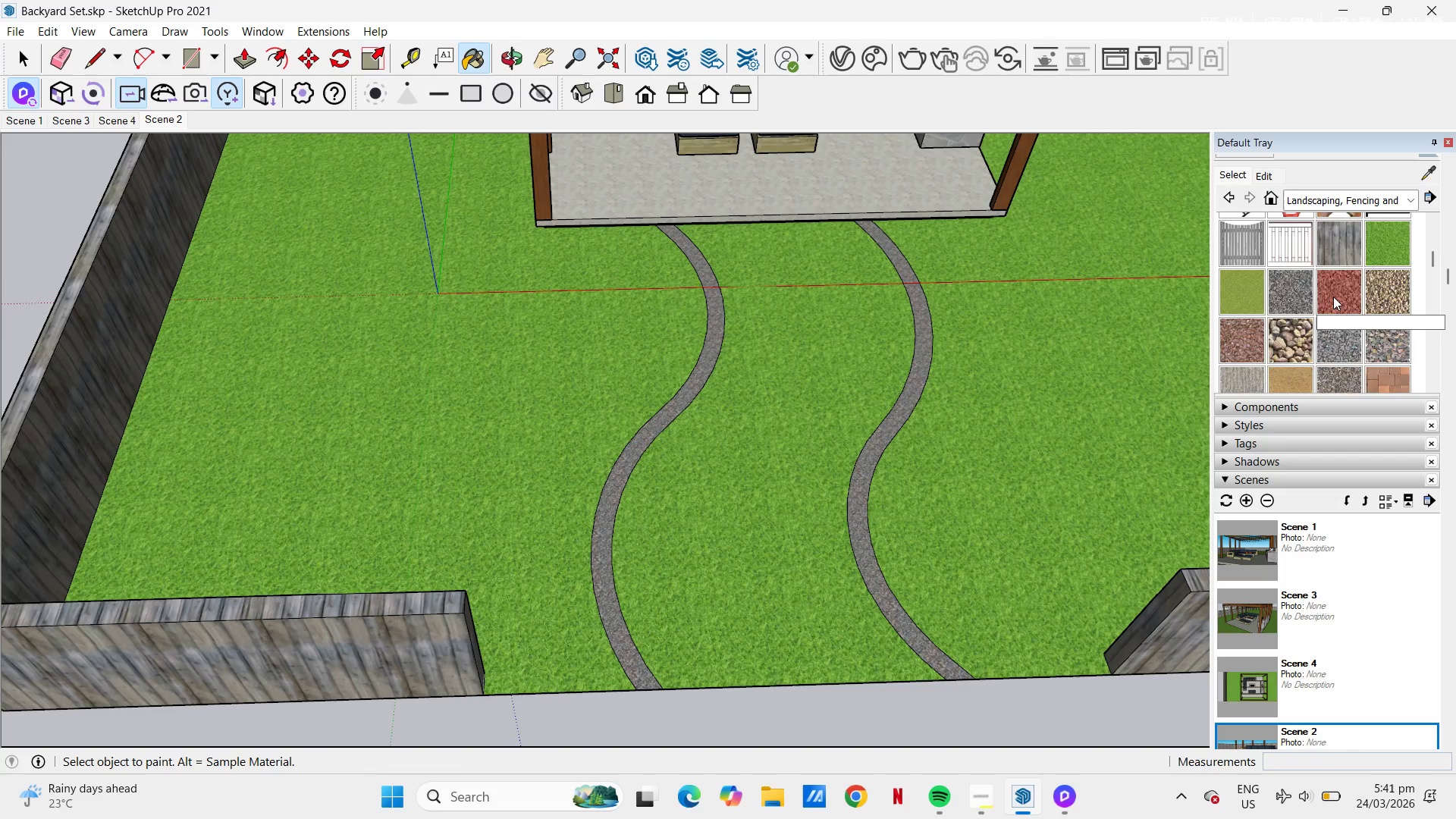 
scroll: coordinate [1335, 309], scroll_direction: down, amount: 1.0
 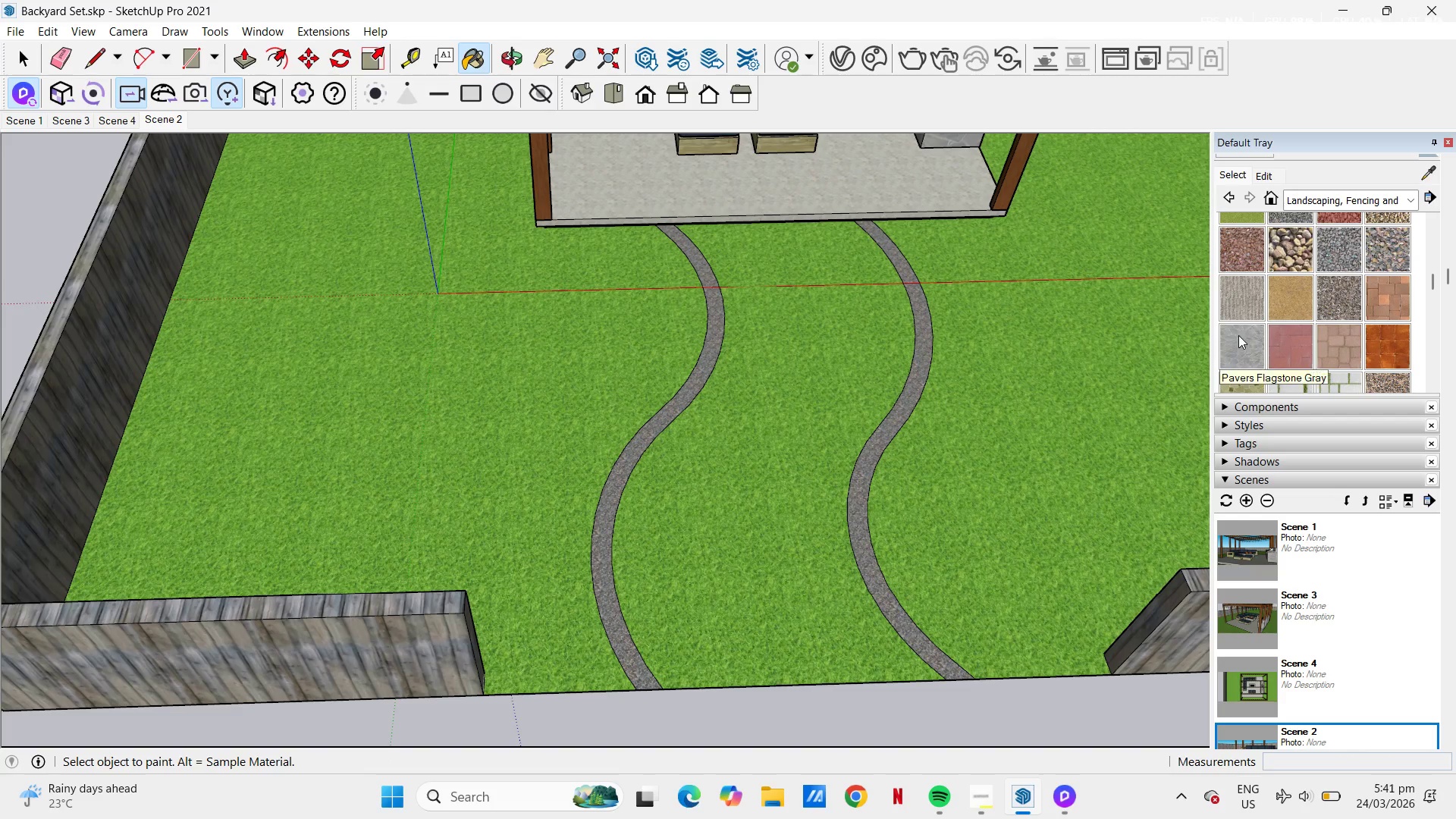 
left_click([1238, 335])
 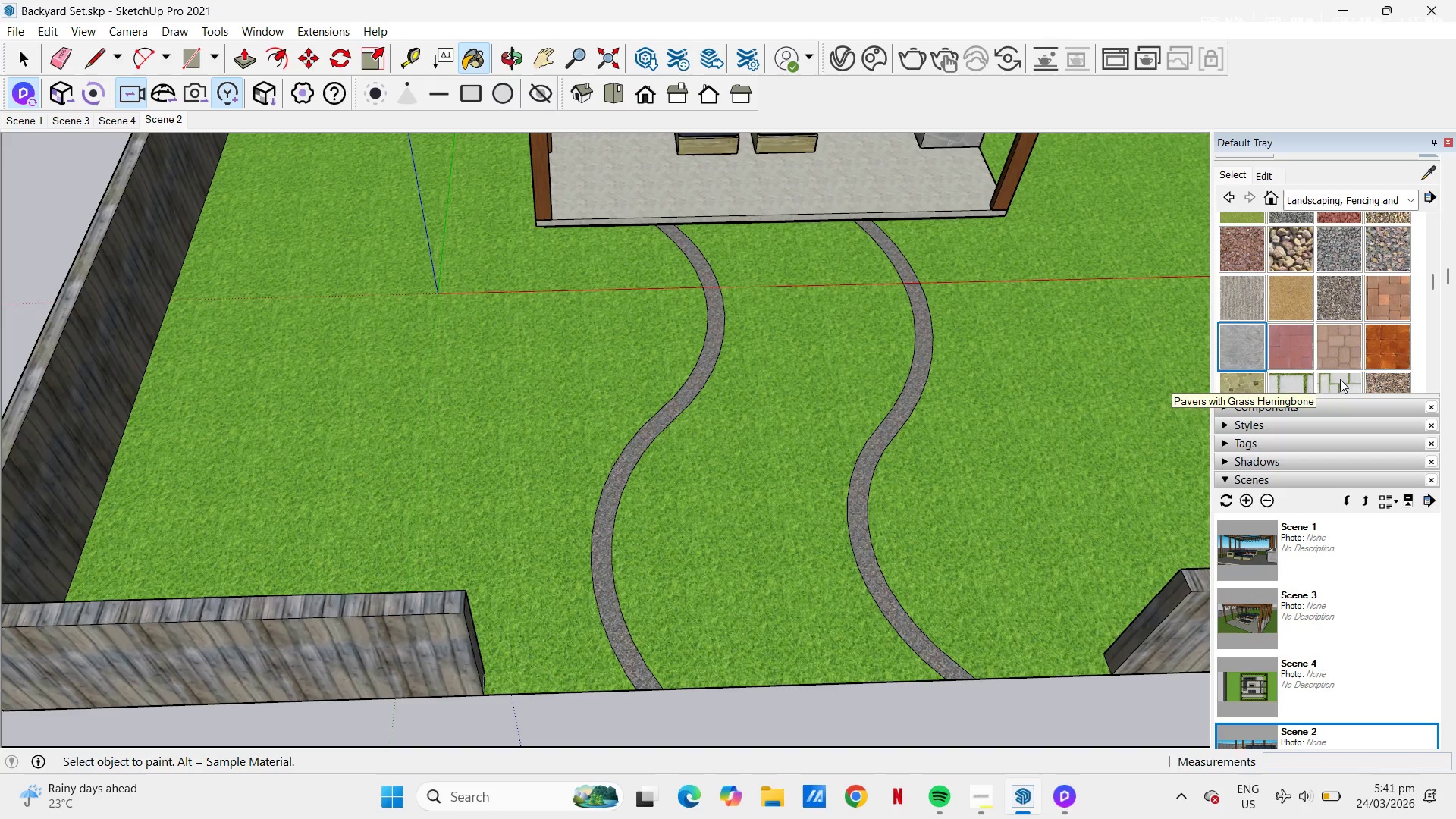 
double_click([1282, 386])
 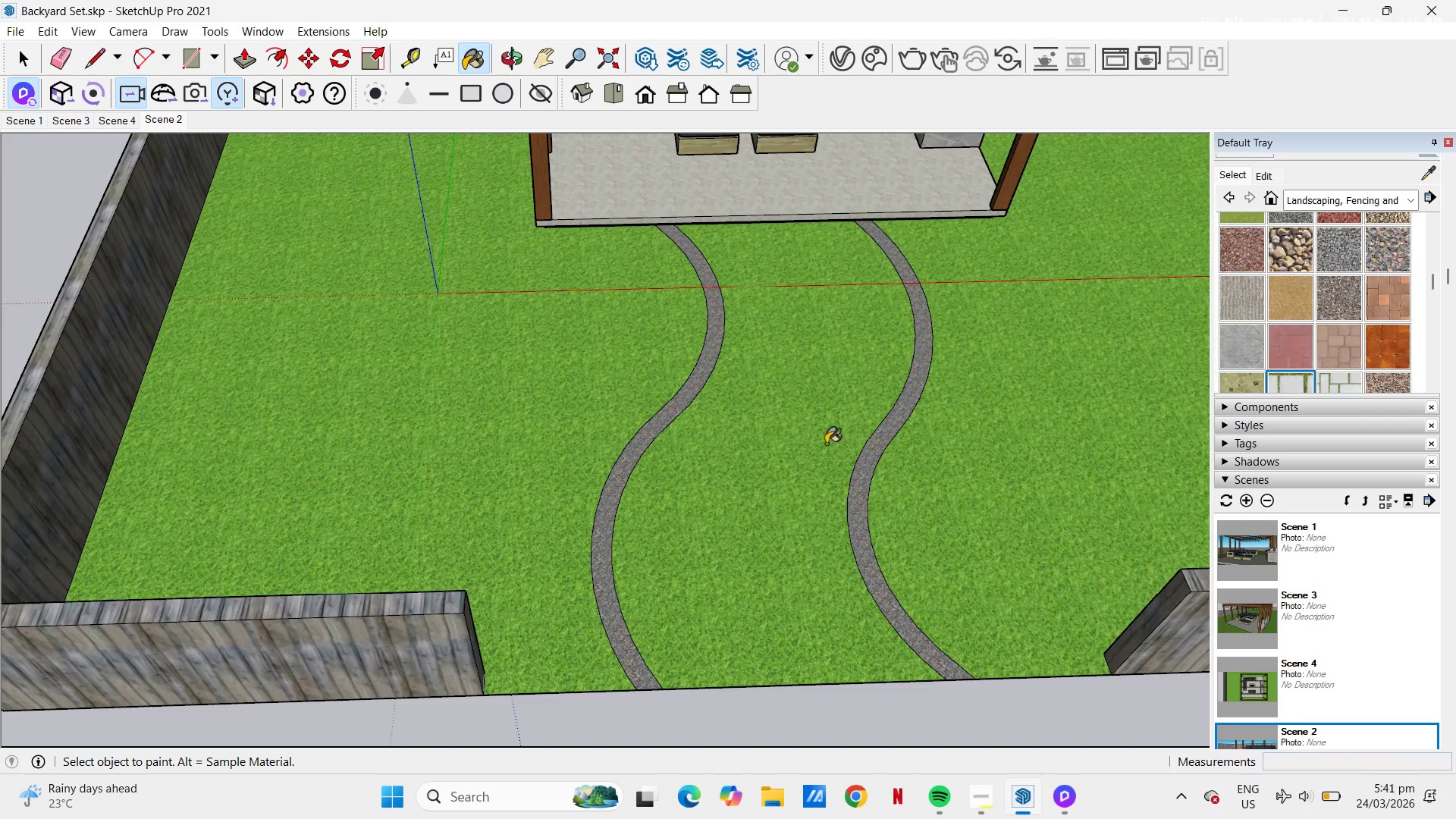 
left_click([805, 403])
 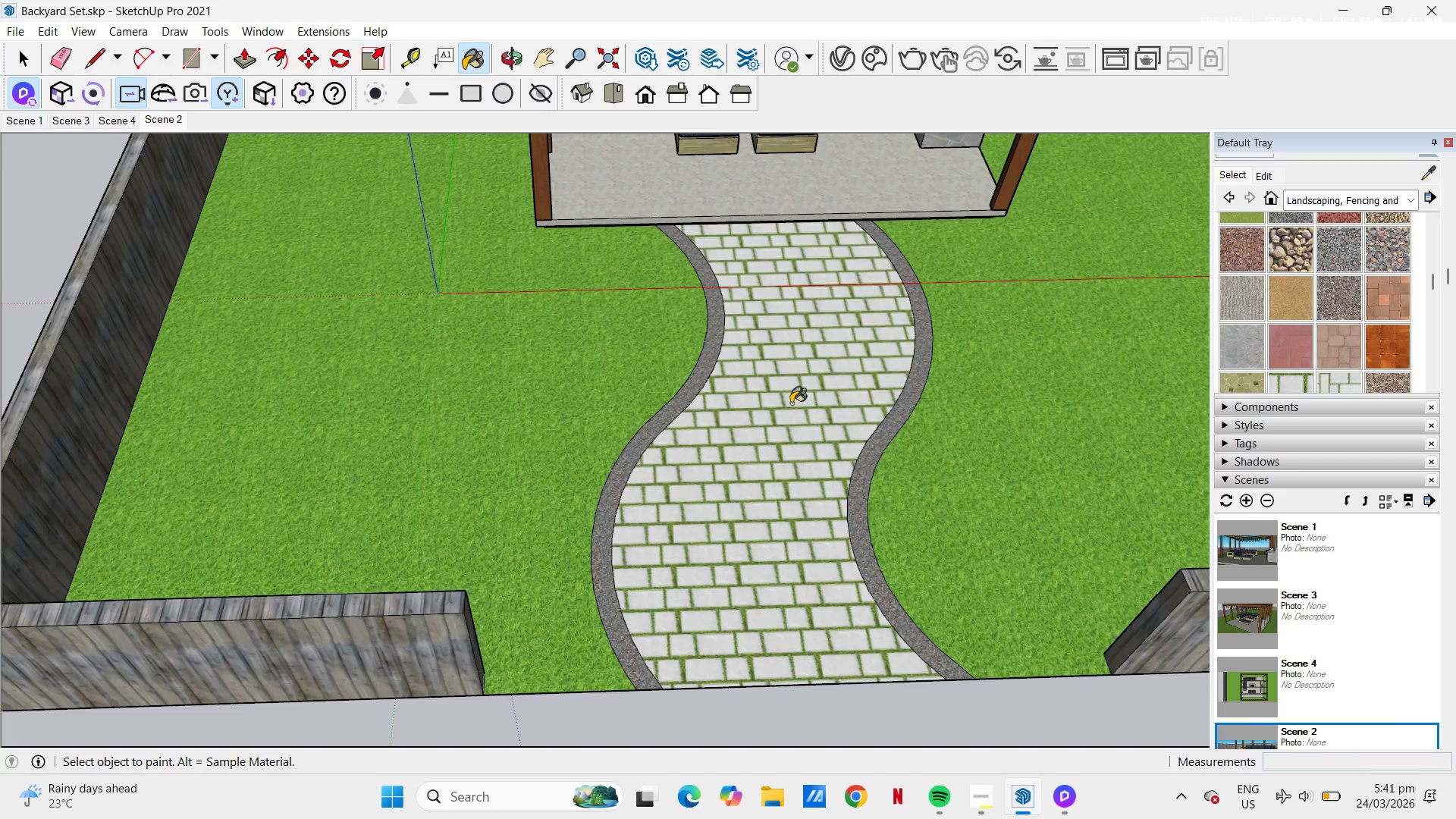 
key(Space)
 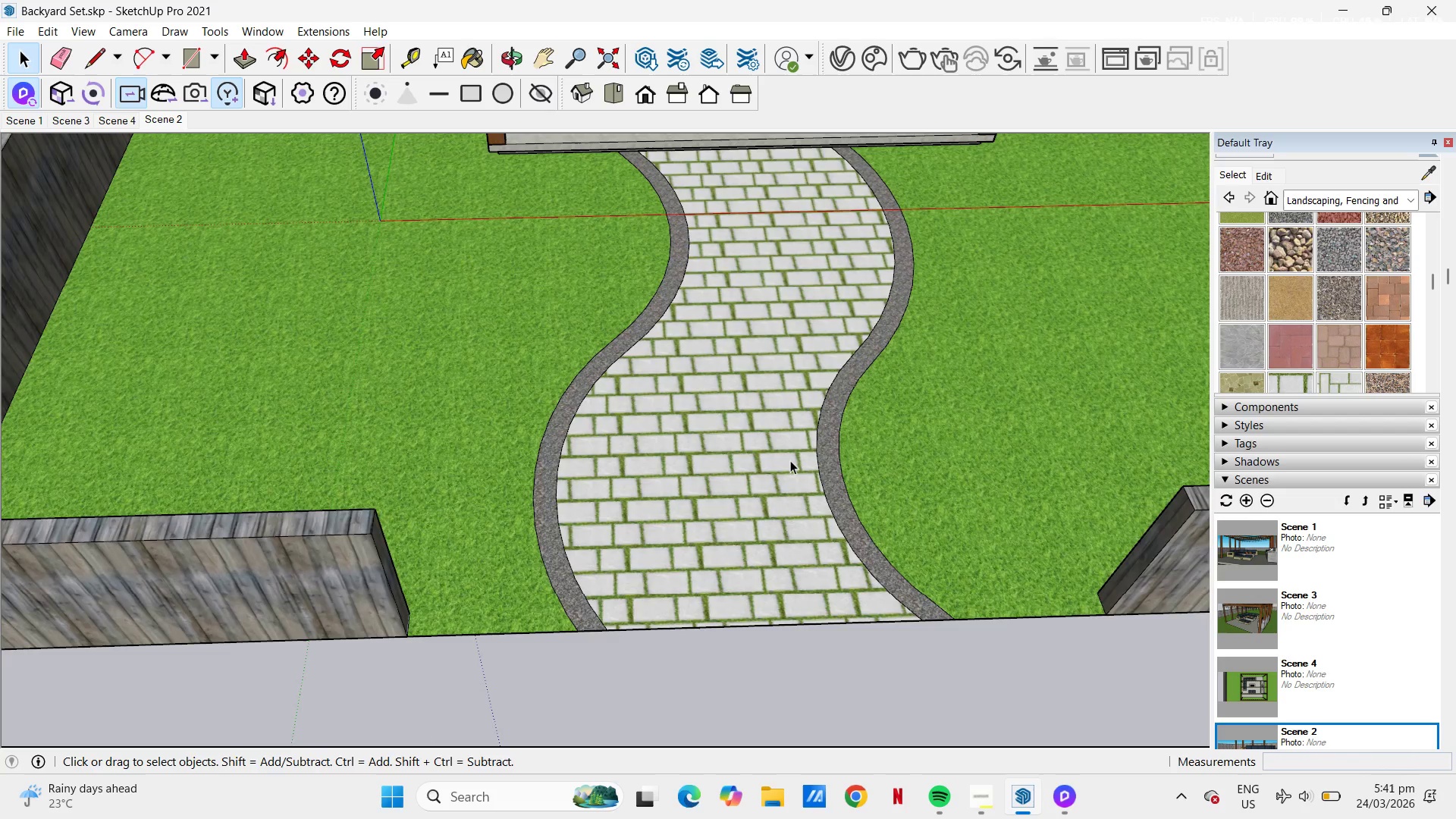 
scroll: coordinate [830, 472], scroll_direction: up, amount: 1.0
 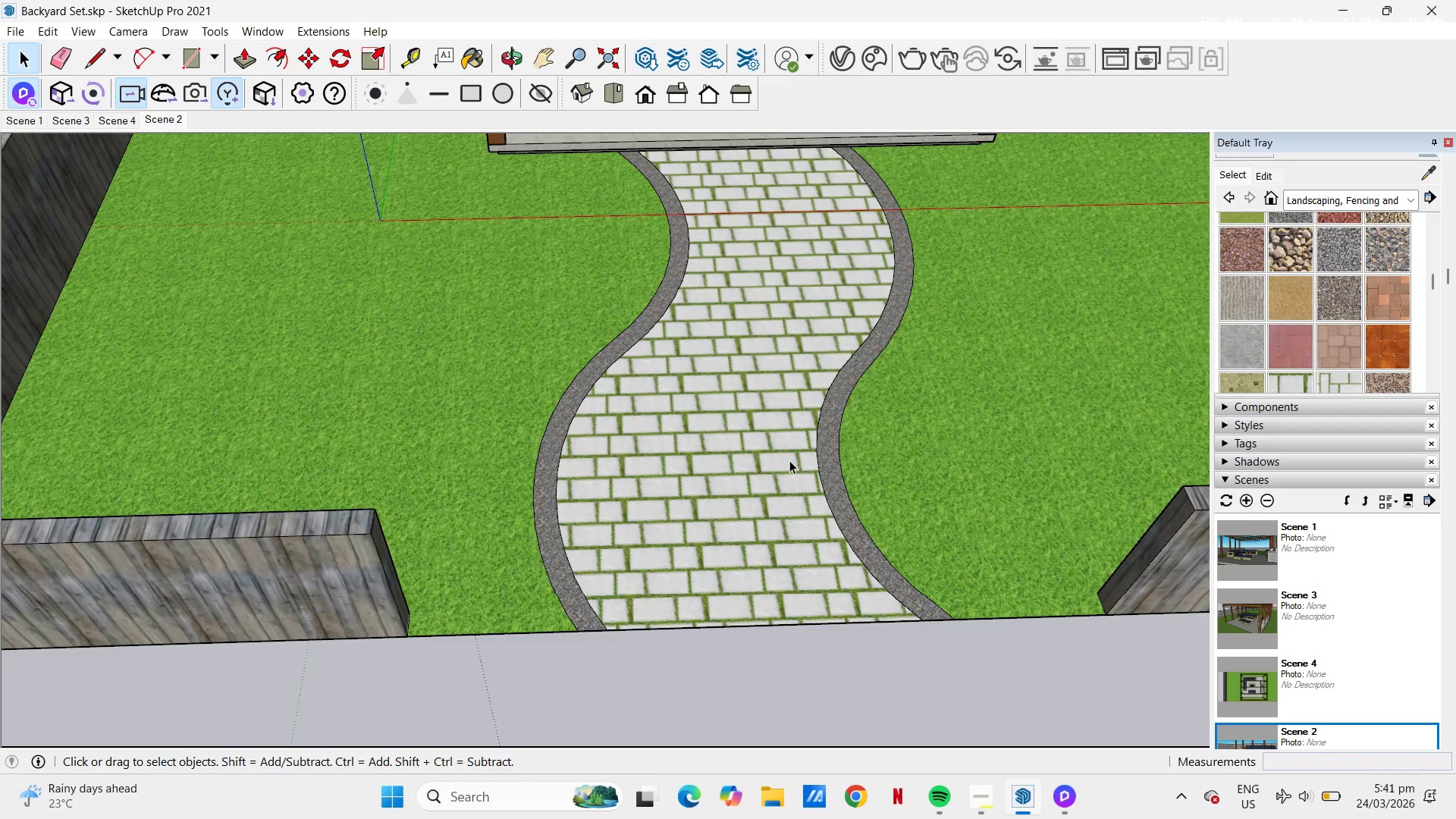 
key(H)
 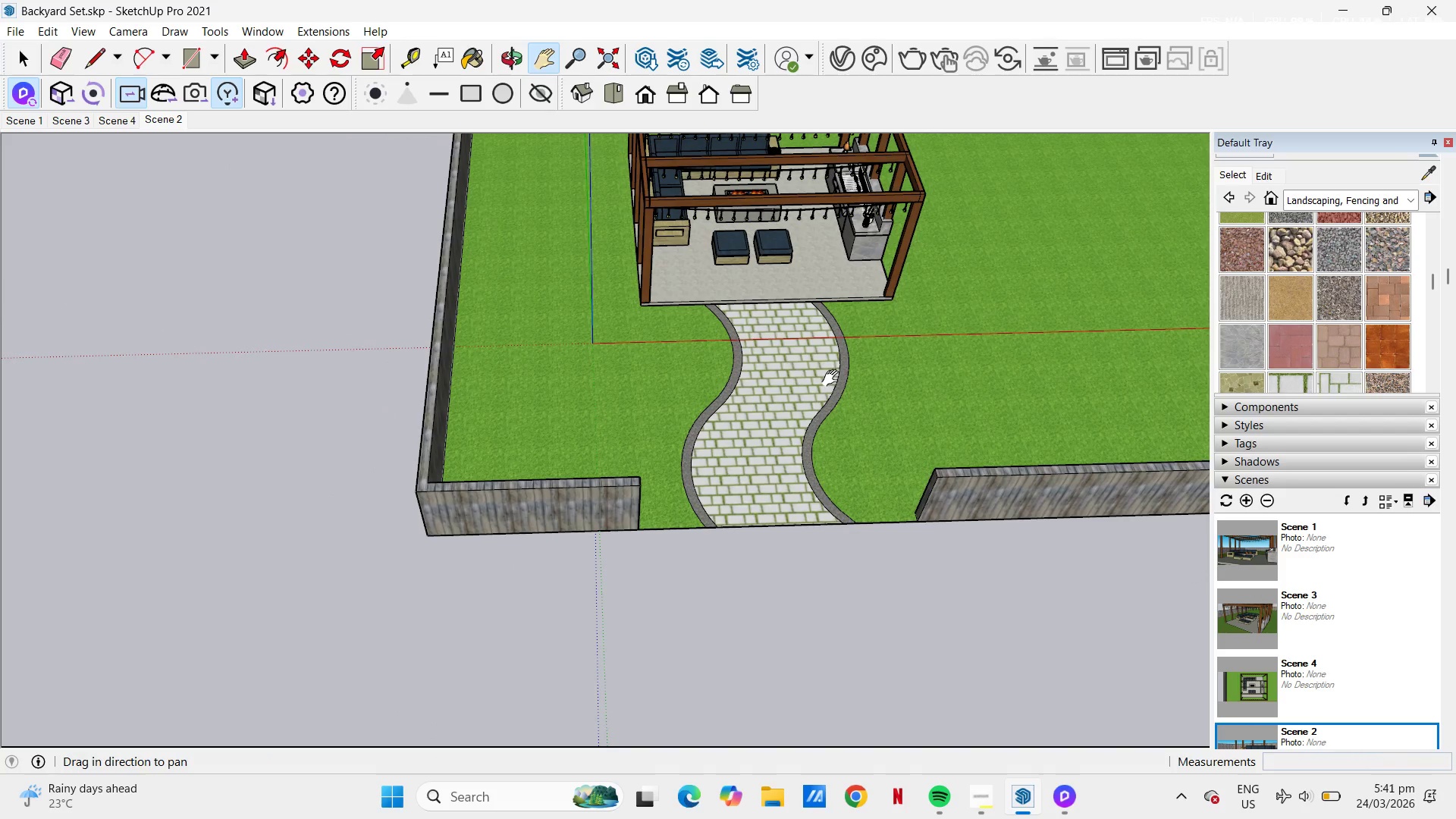 
scroll: coordinate [793, 458], scroll_direction: down, amount: 13.0
 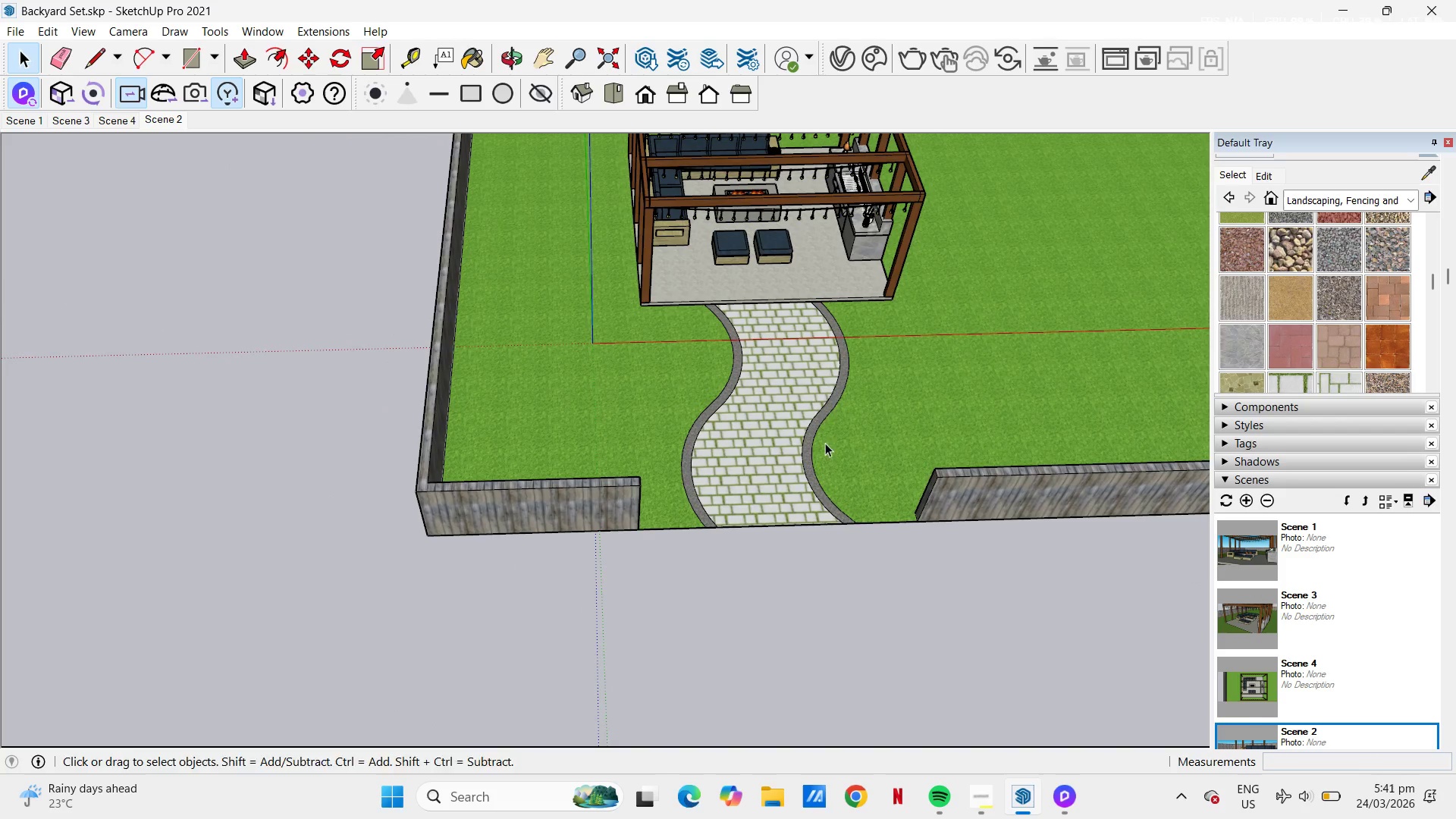 
left_click_drag(start_coordinate=[830, 391], to_coordinate=[780, 447])
 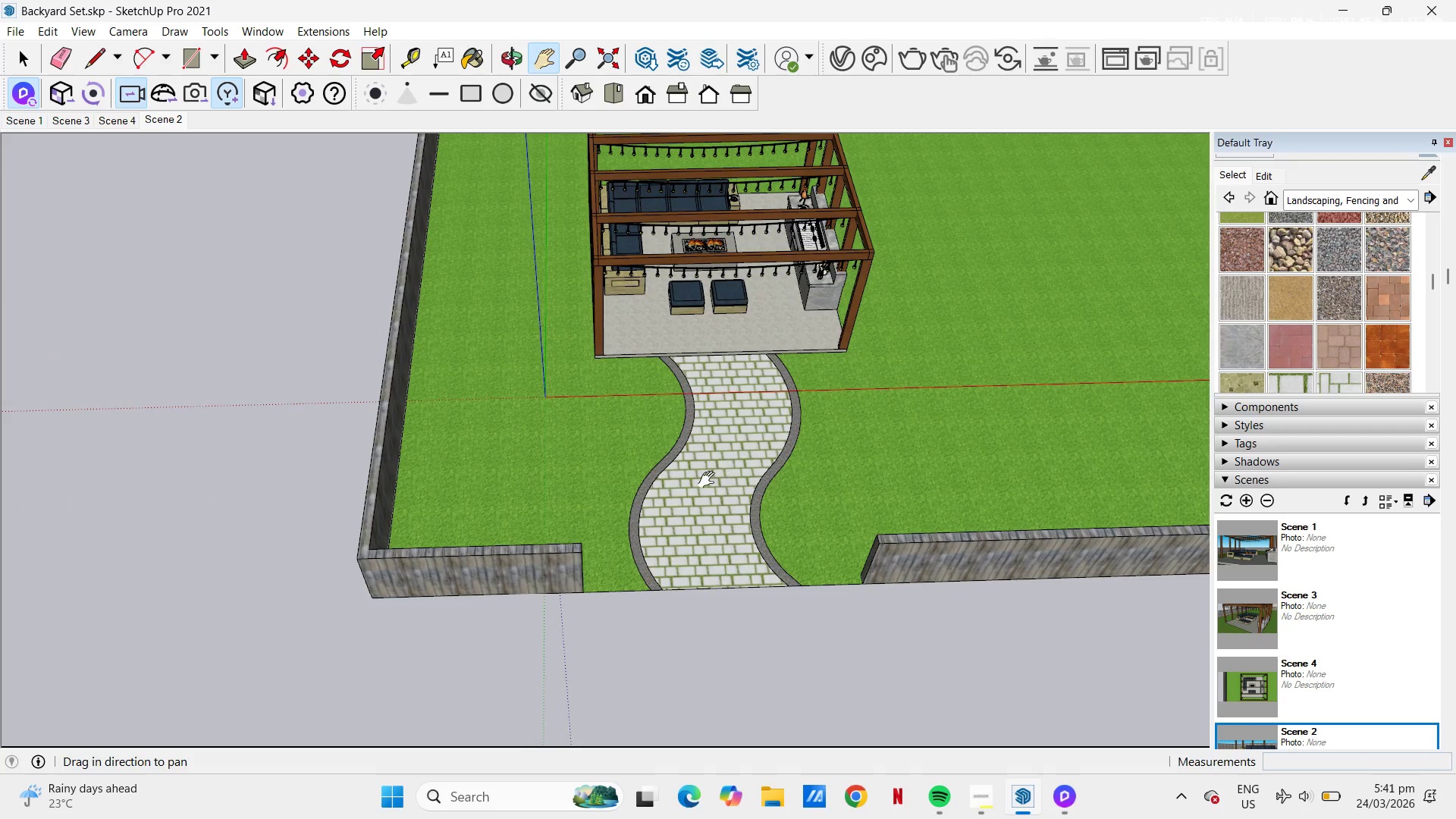 
scroll: coordinate [706, 482], scroll_direction: up, amount: 6.0
 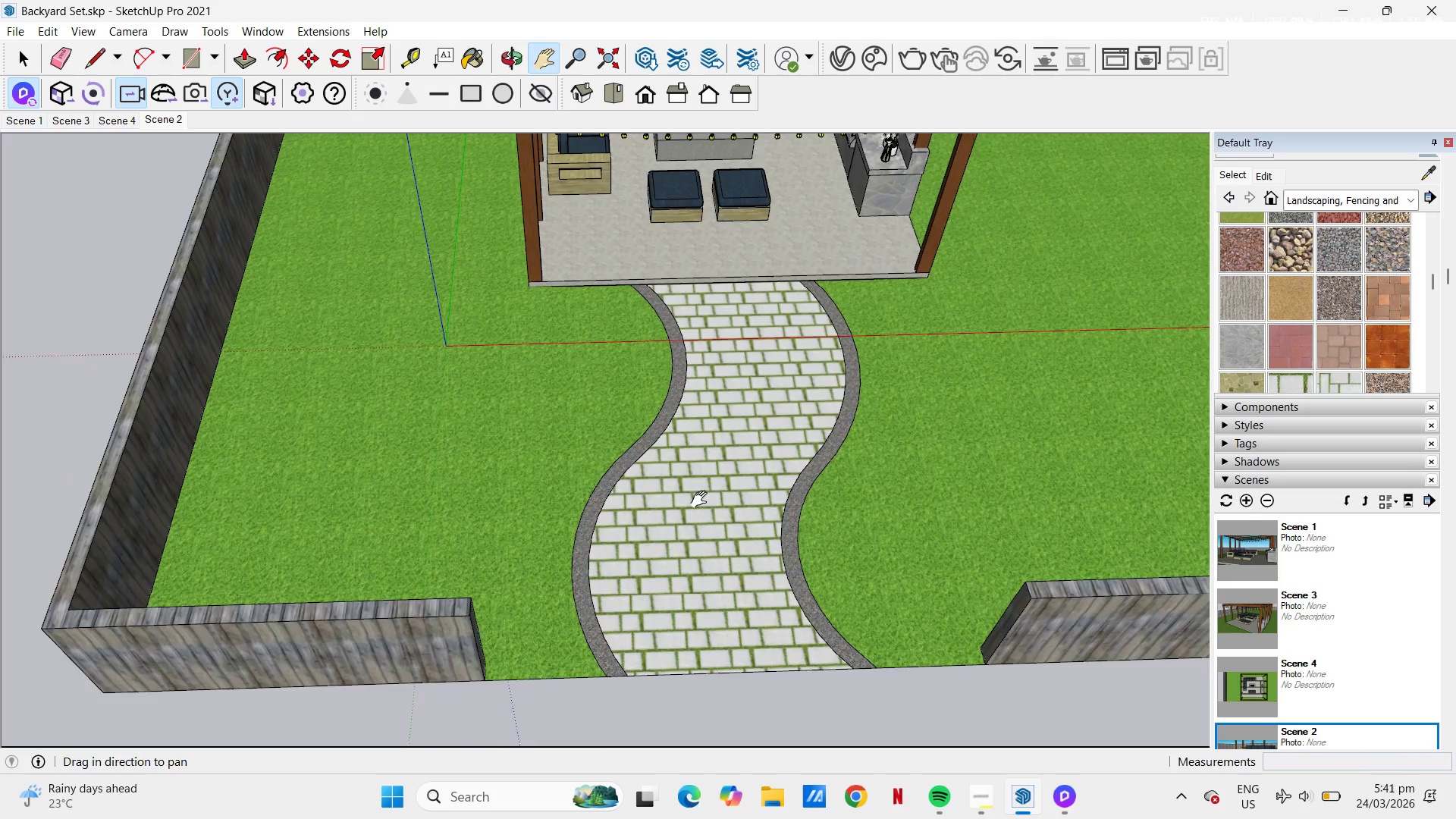 
key(P)
 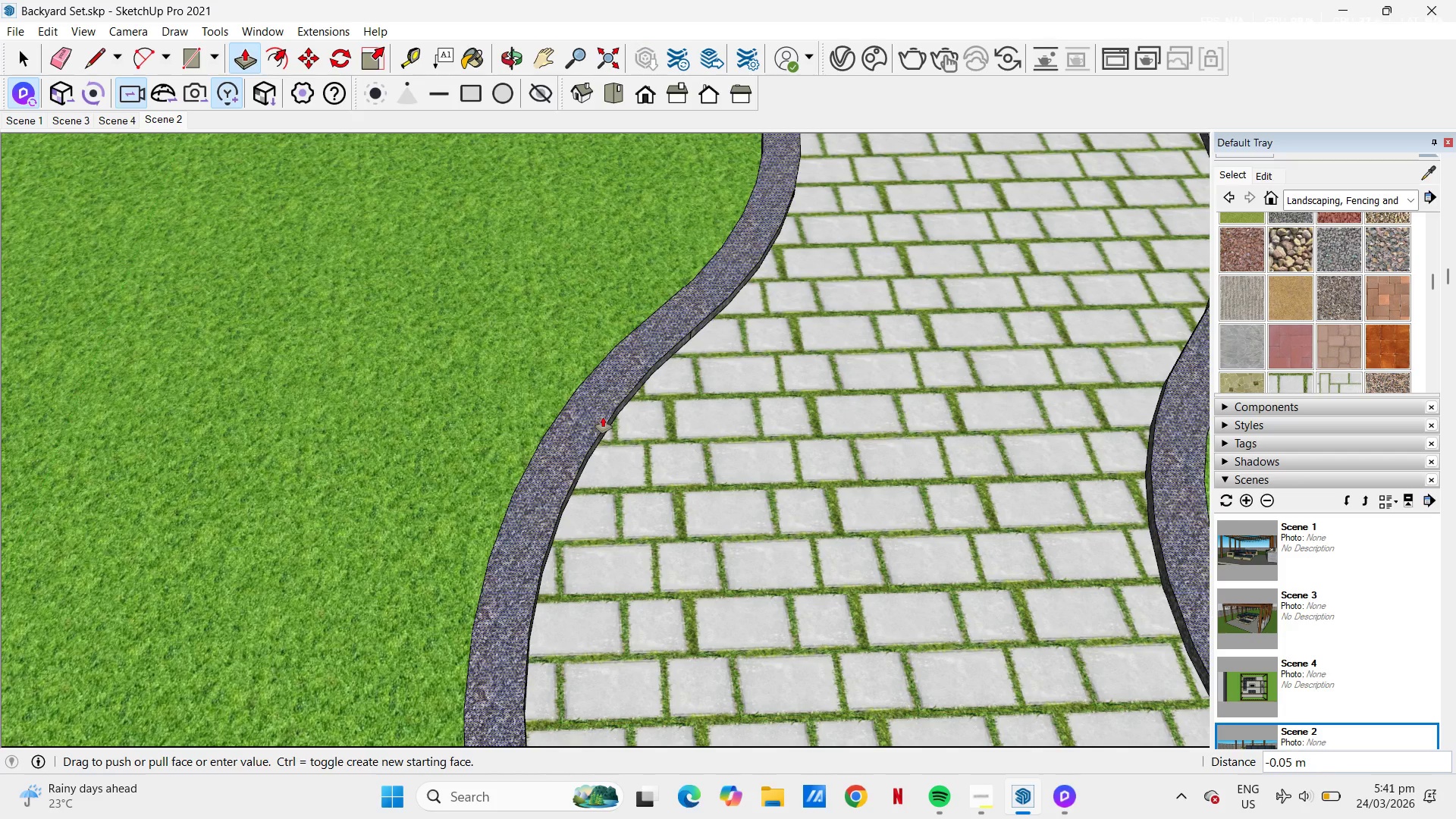 
scroll: coordinate [595, 513], scroll_direction: up, amount: 11.0
 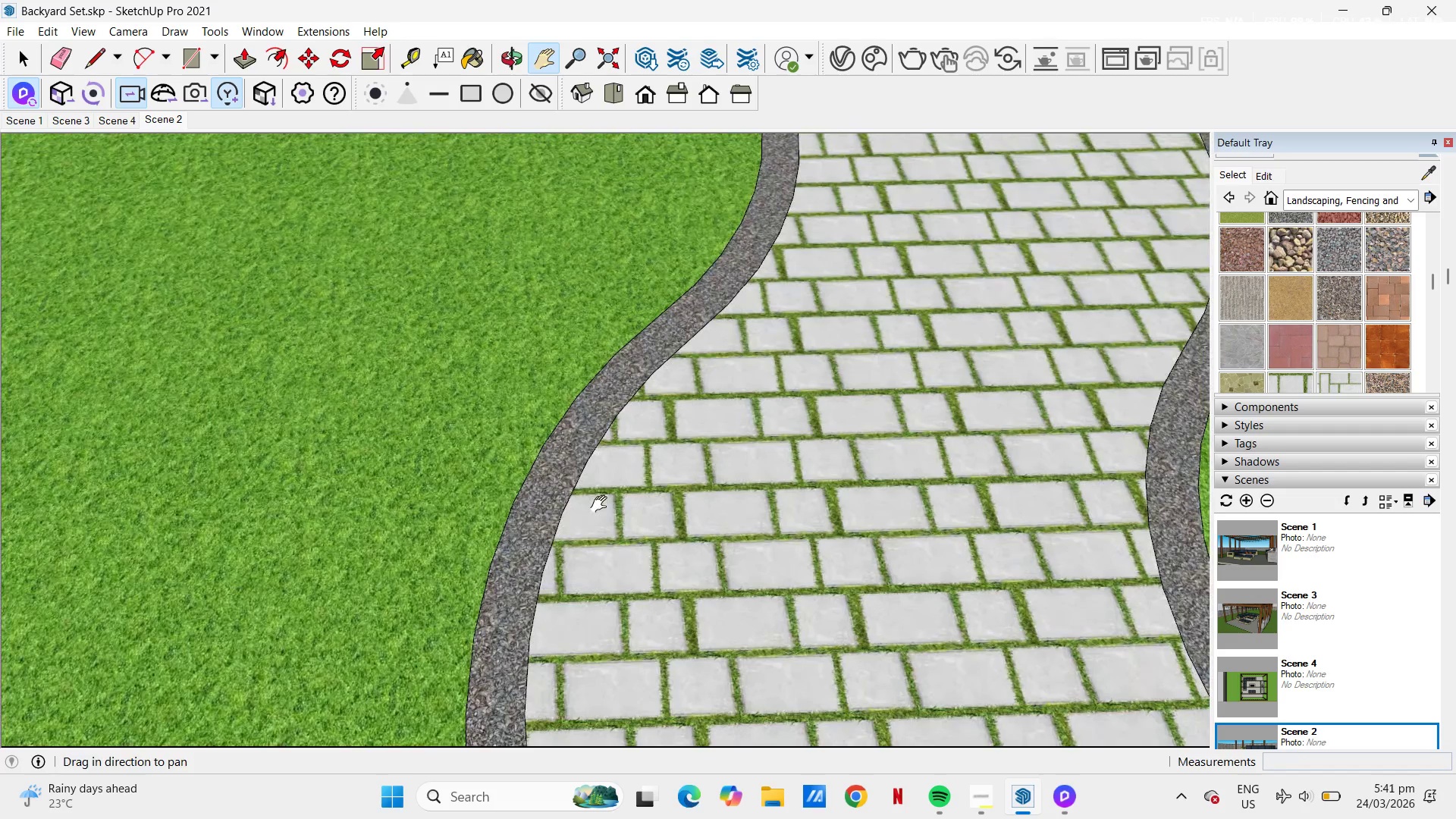 
key(NumpadDecimal)
 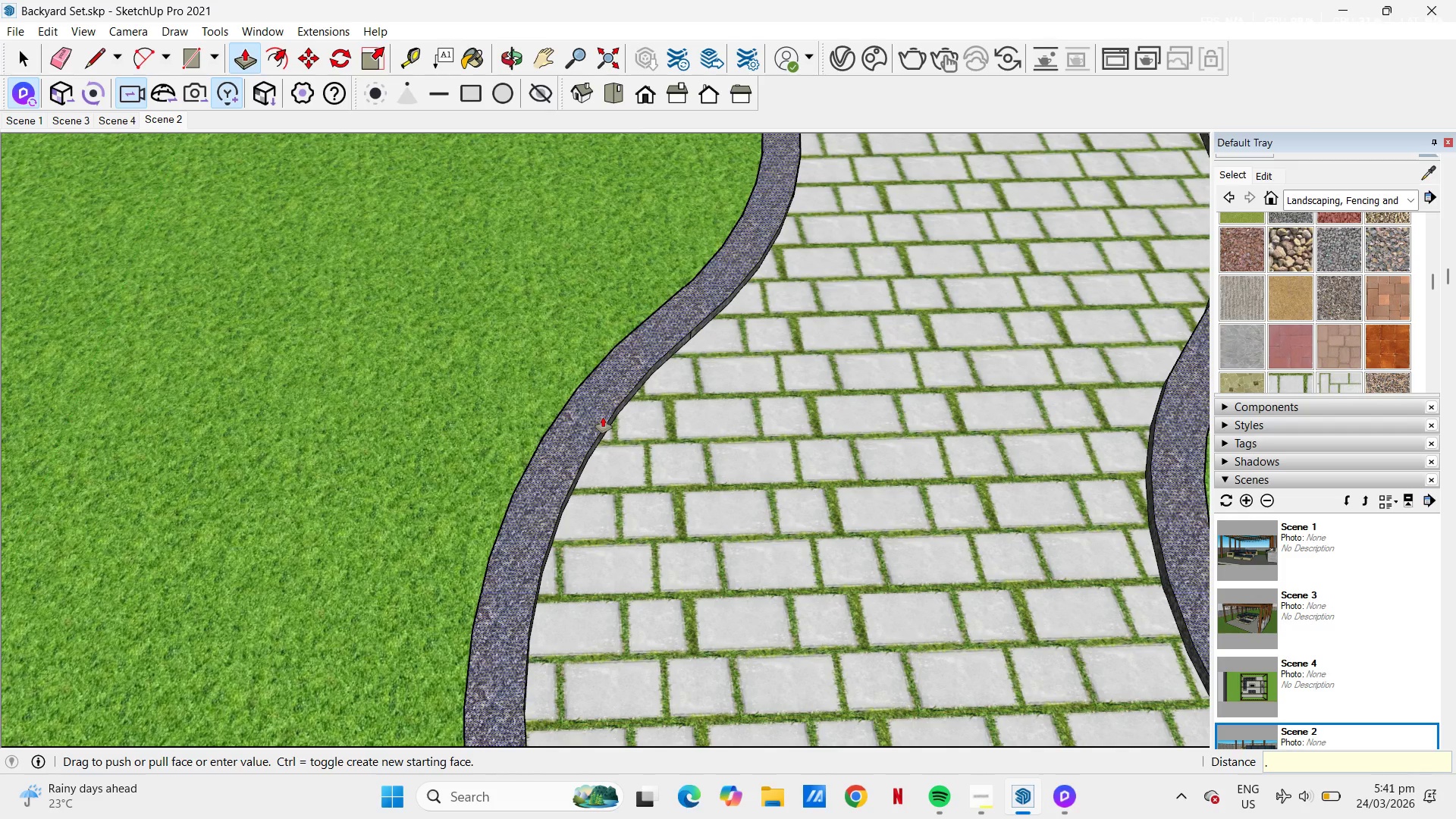 
key(Numpad0)
 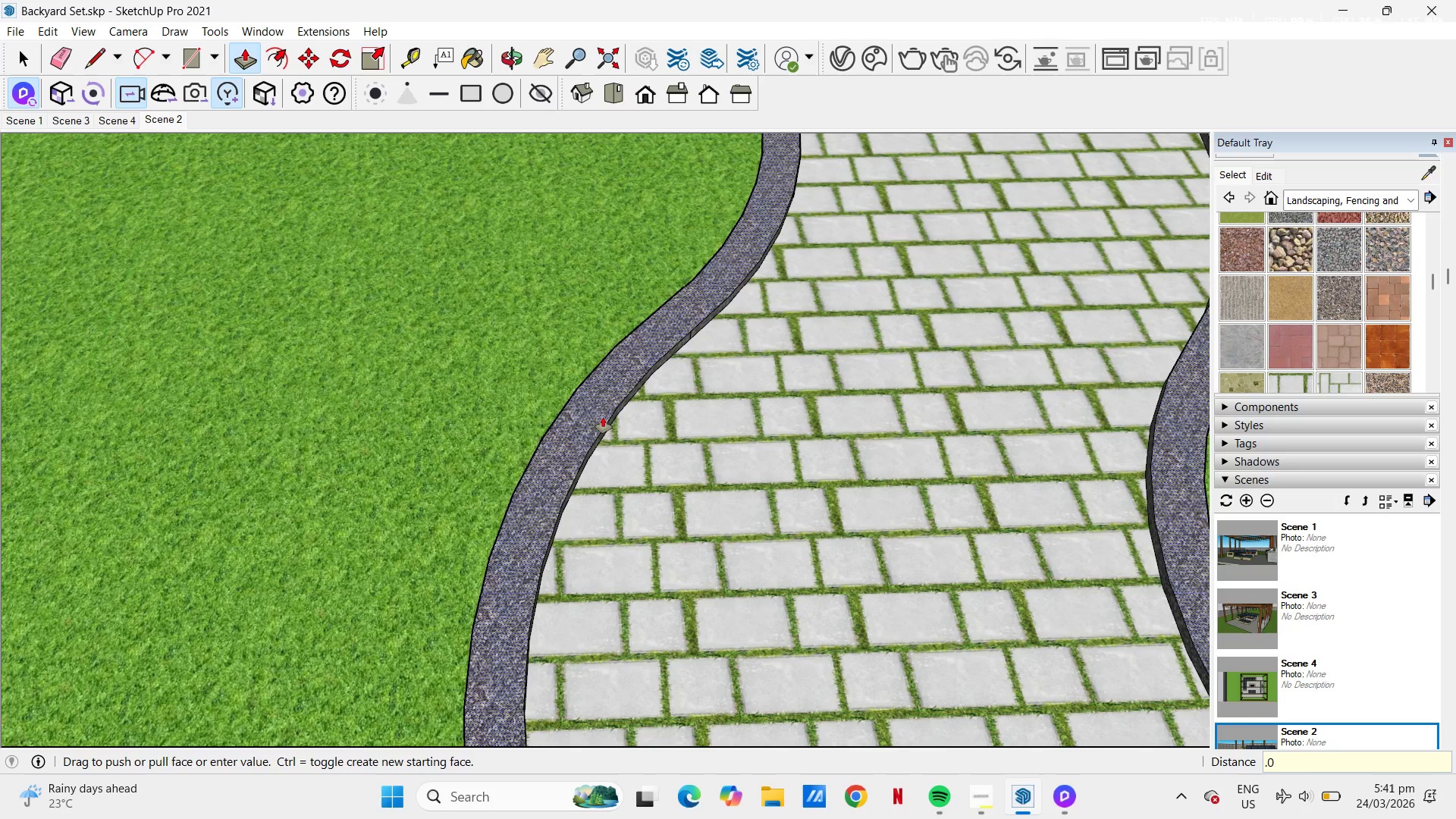 
key(Numpad5)
 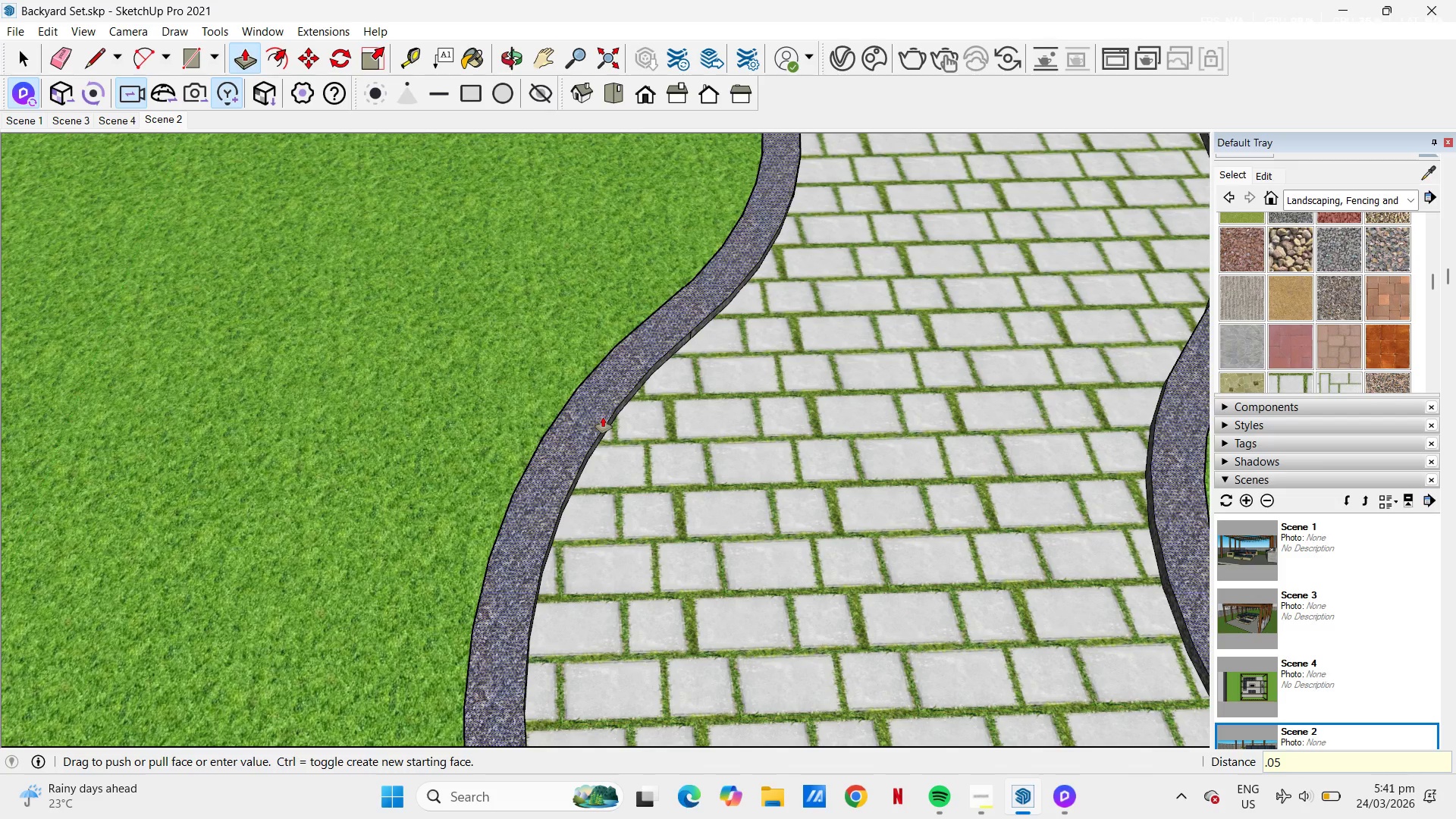 
key(NumpadEnter)
 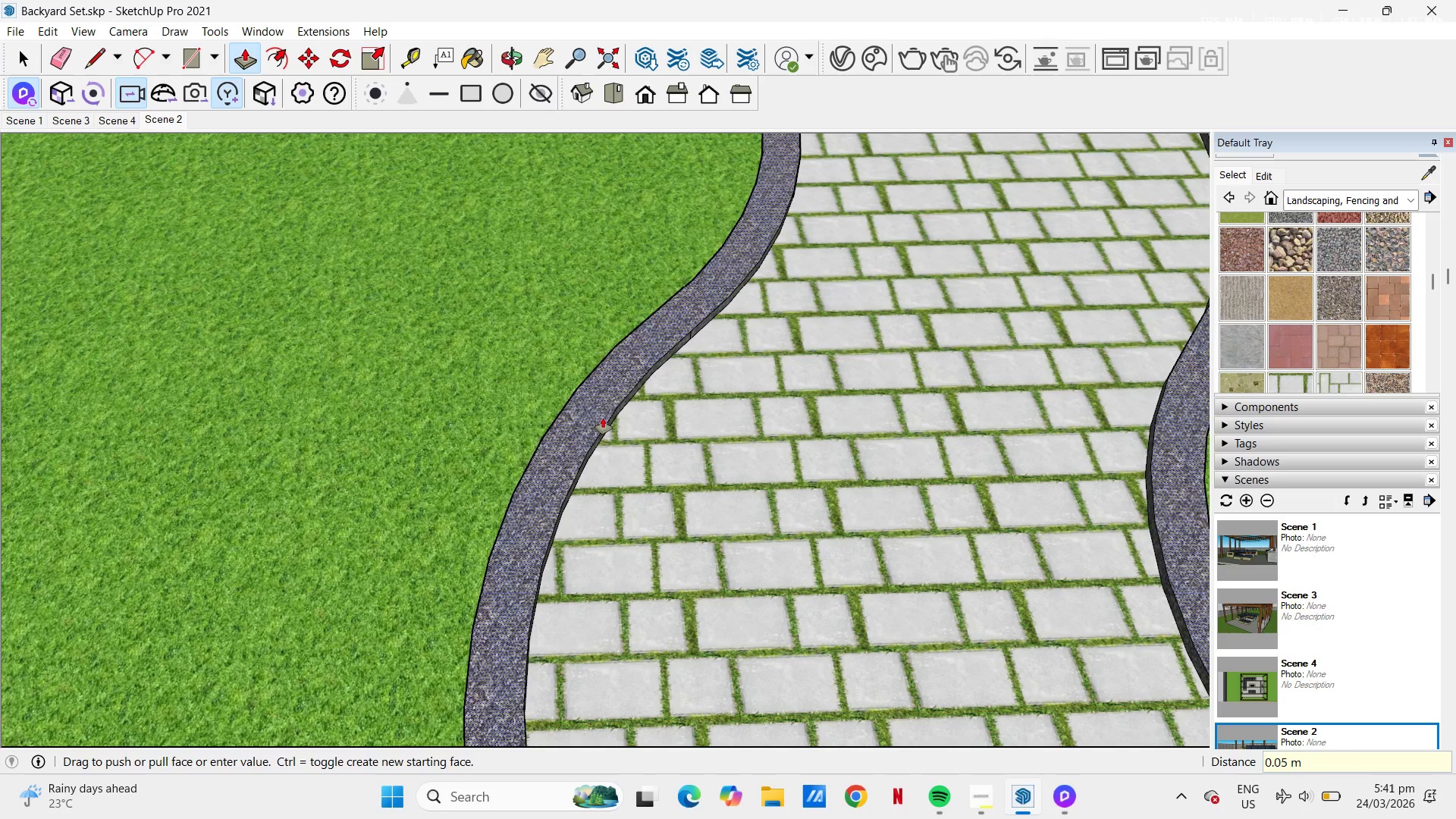 
key(Enter)
 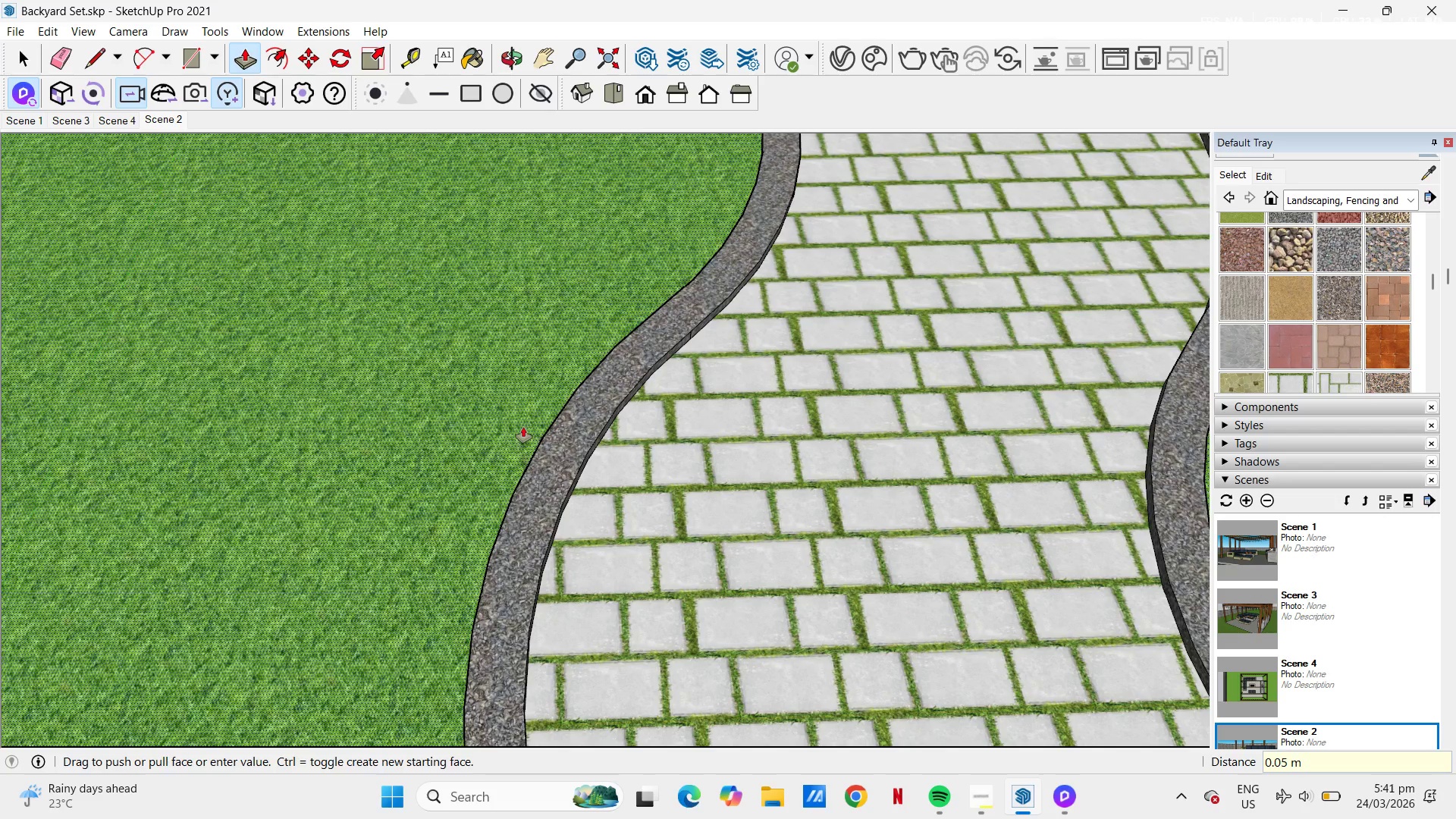 
scroll: coordinate [653, 416], scroll_direction: down, amount: 7.0
 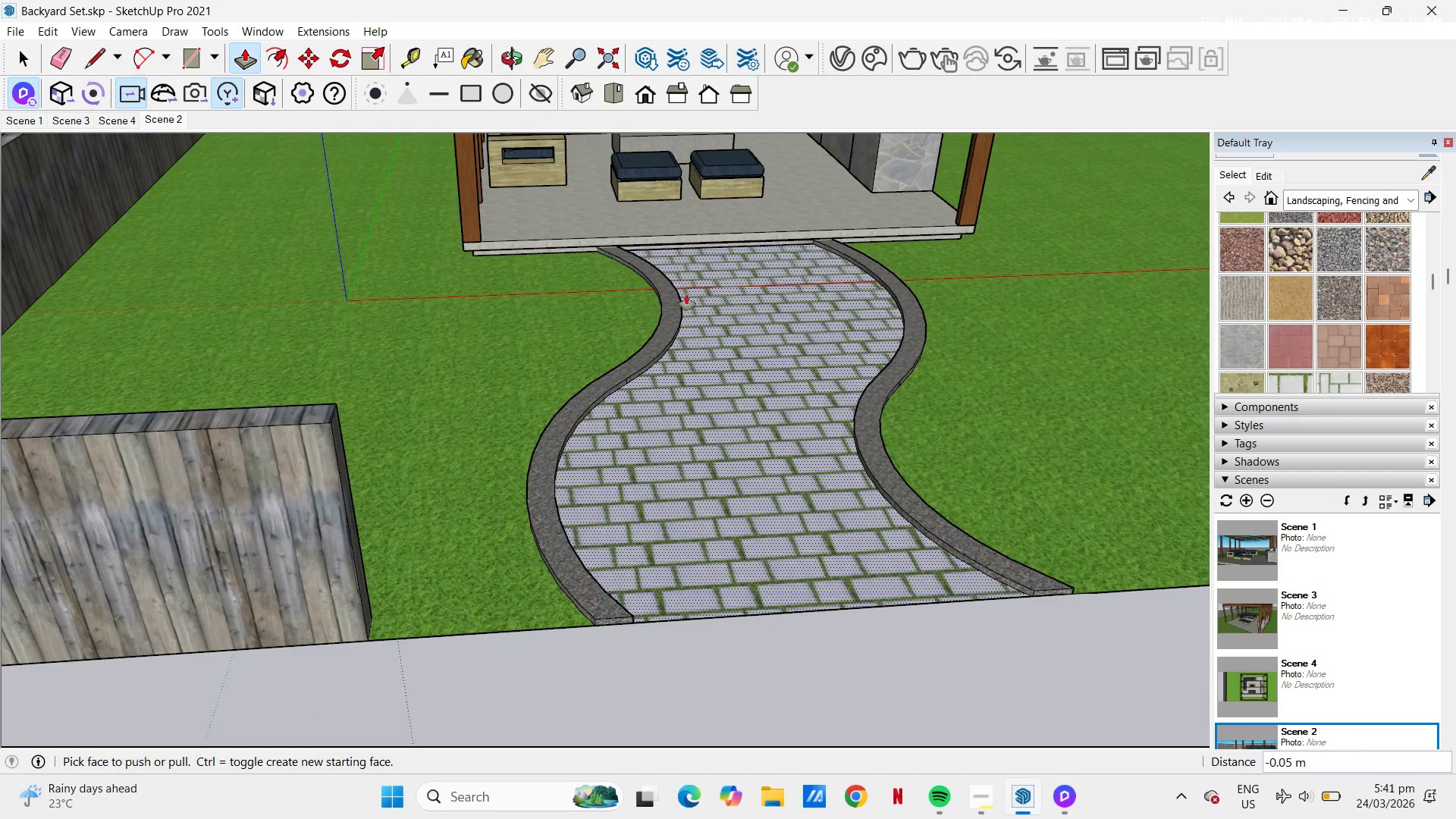 
key(Space)
 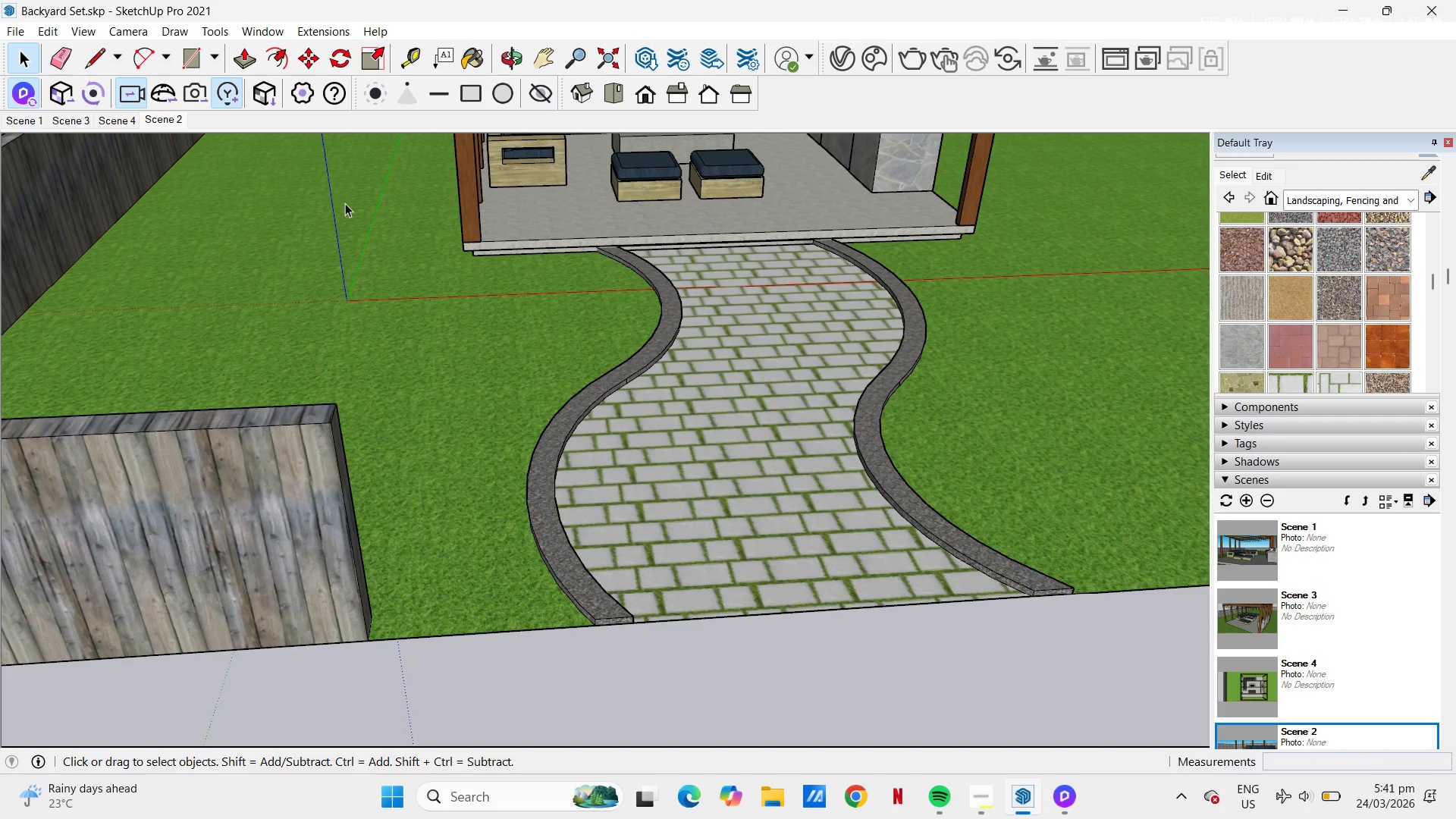 
scroll: coordinate [687, 228], scroll_direction: up, amount: 8.0
 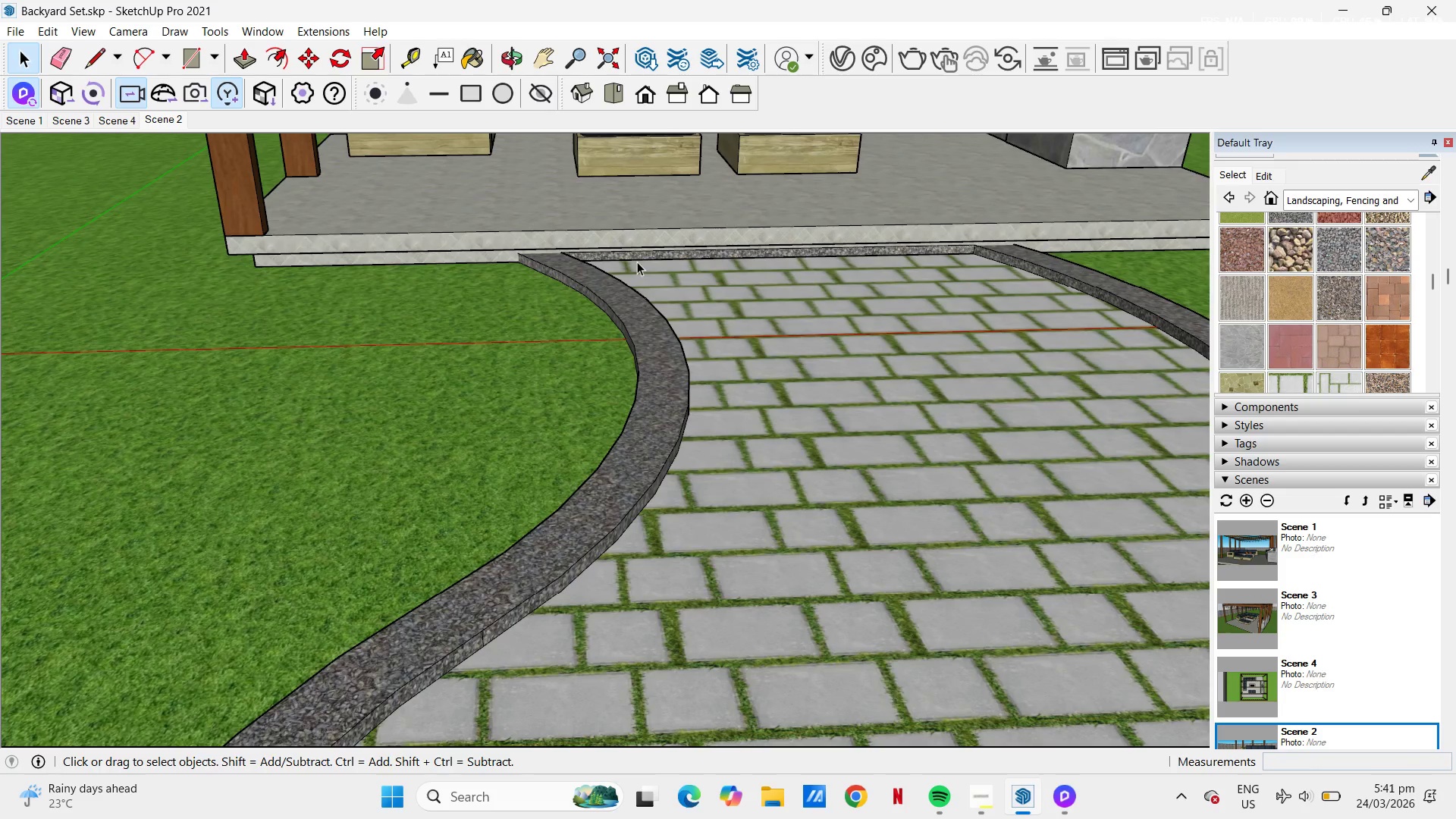 
key(P)
 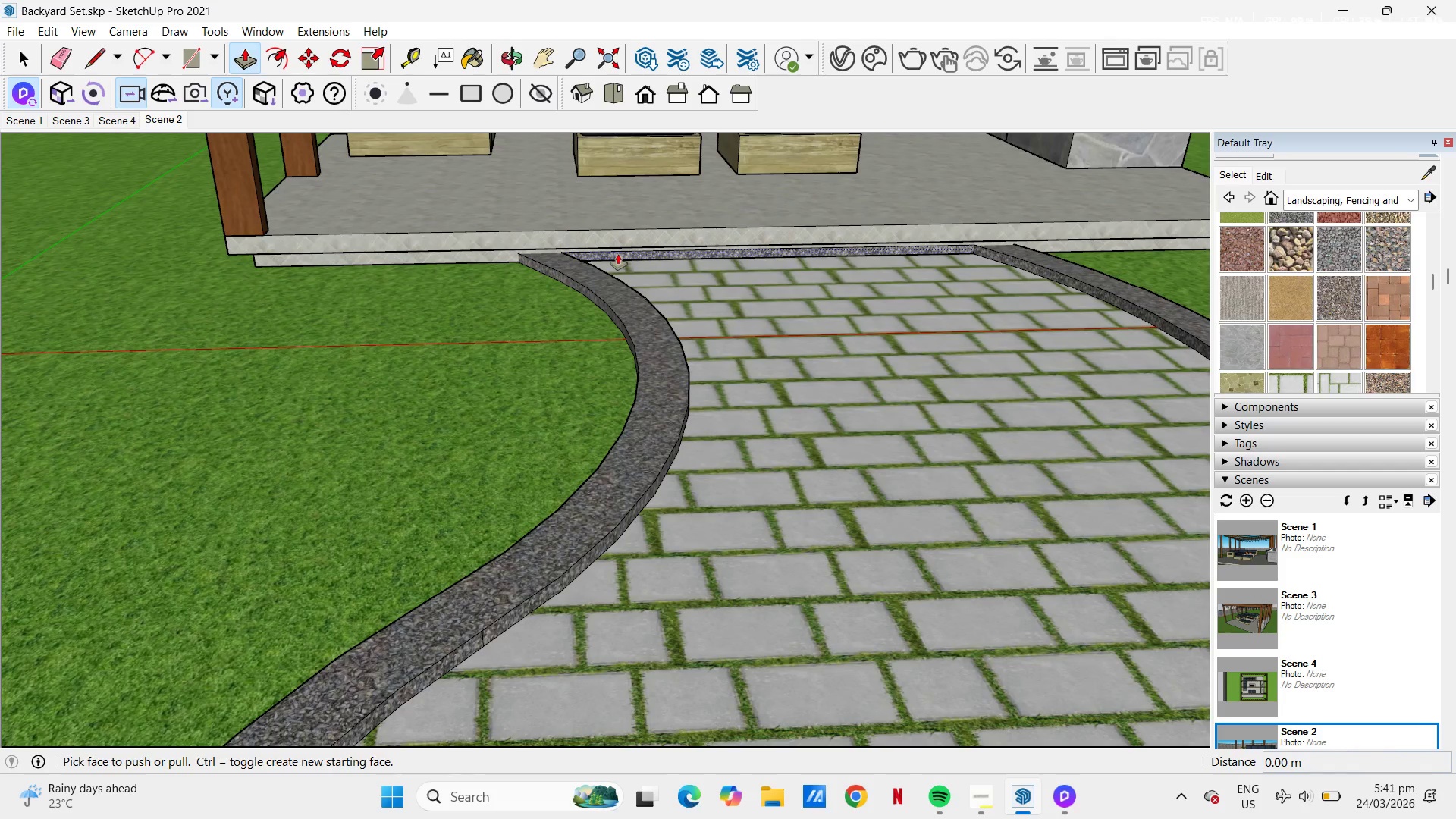 
left_click([618, 254])
 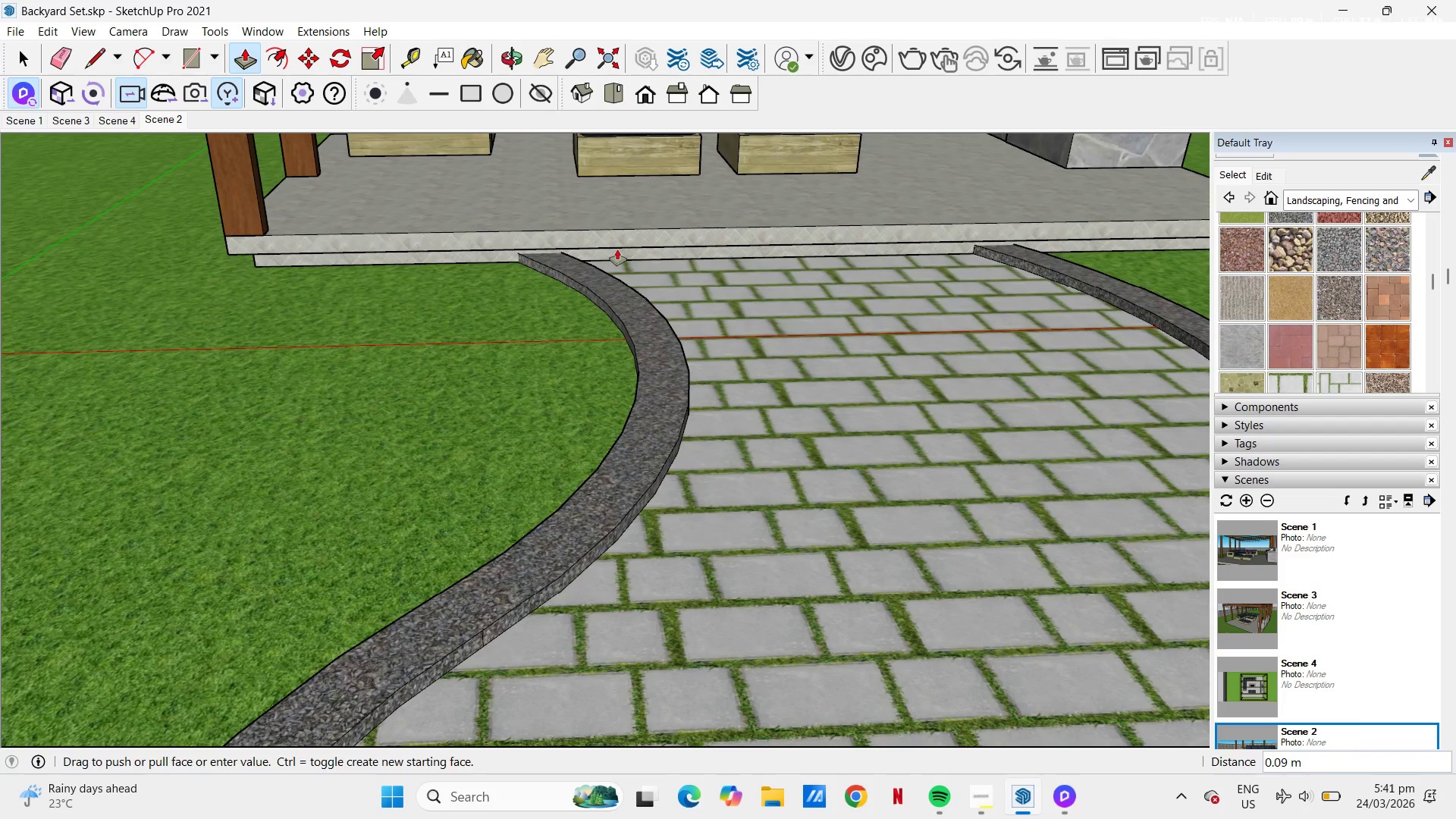 
left_click([617, 249])
 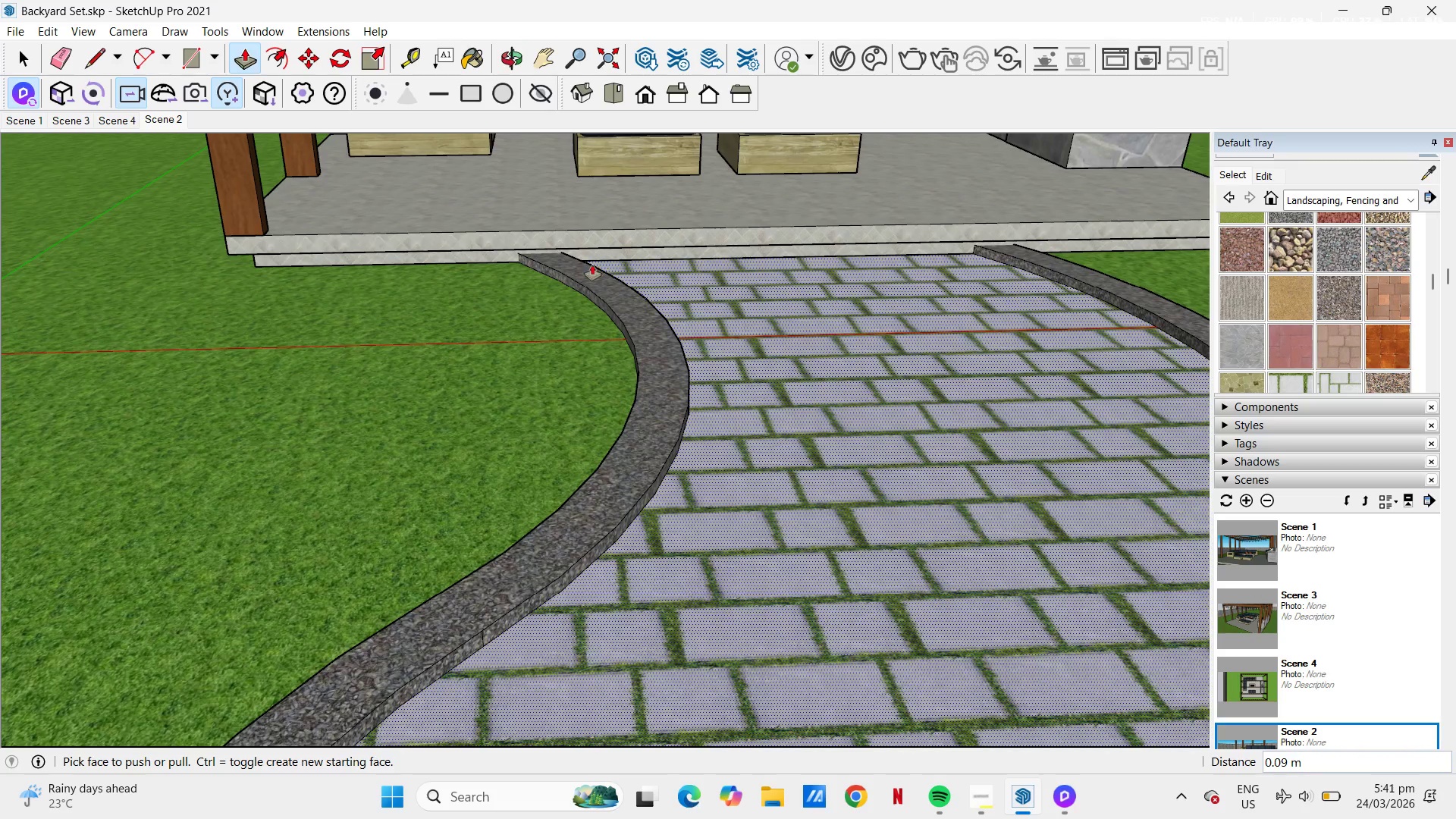 
key(Escape)
 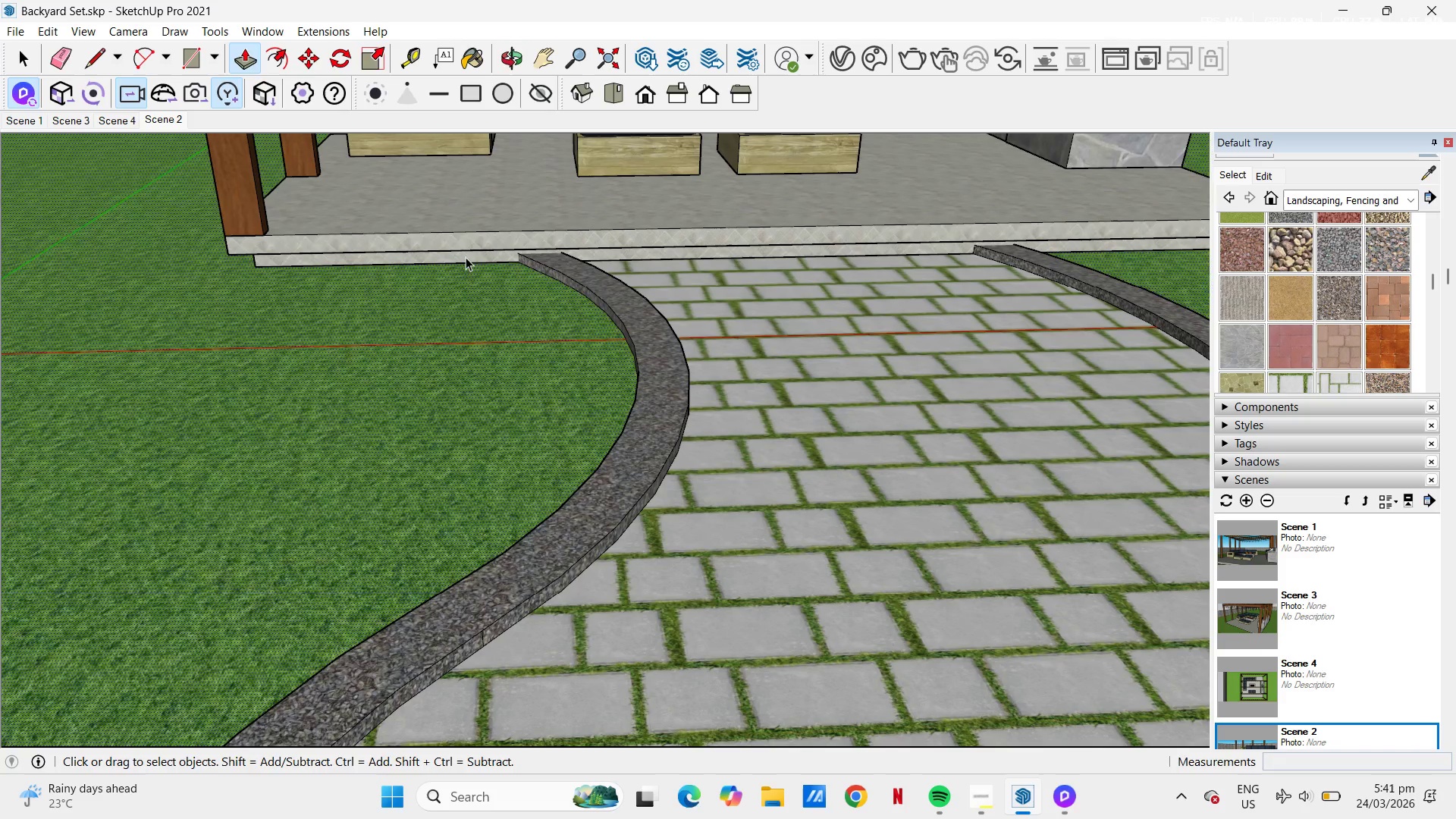 
key(Space)
 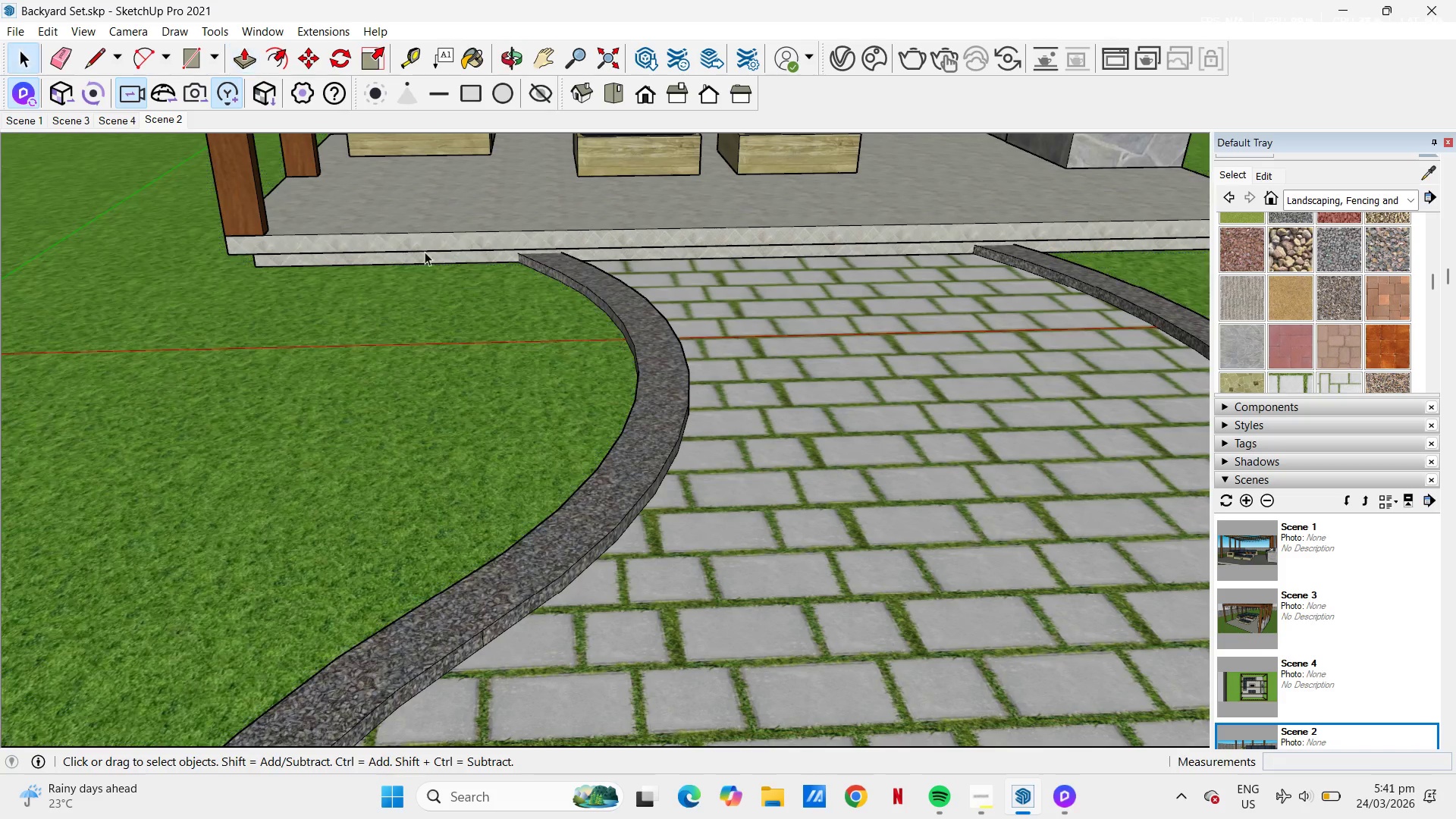 
key(Escape)
 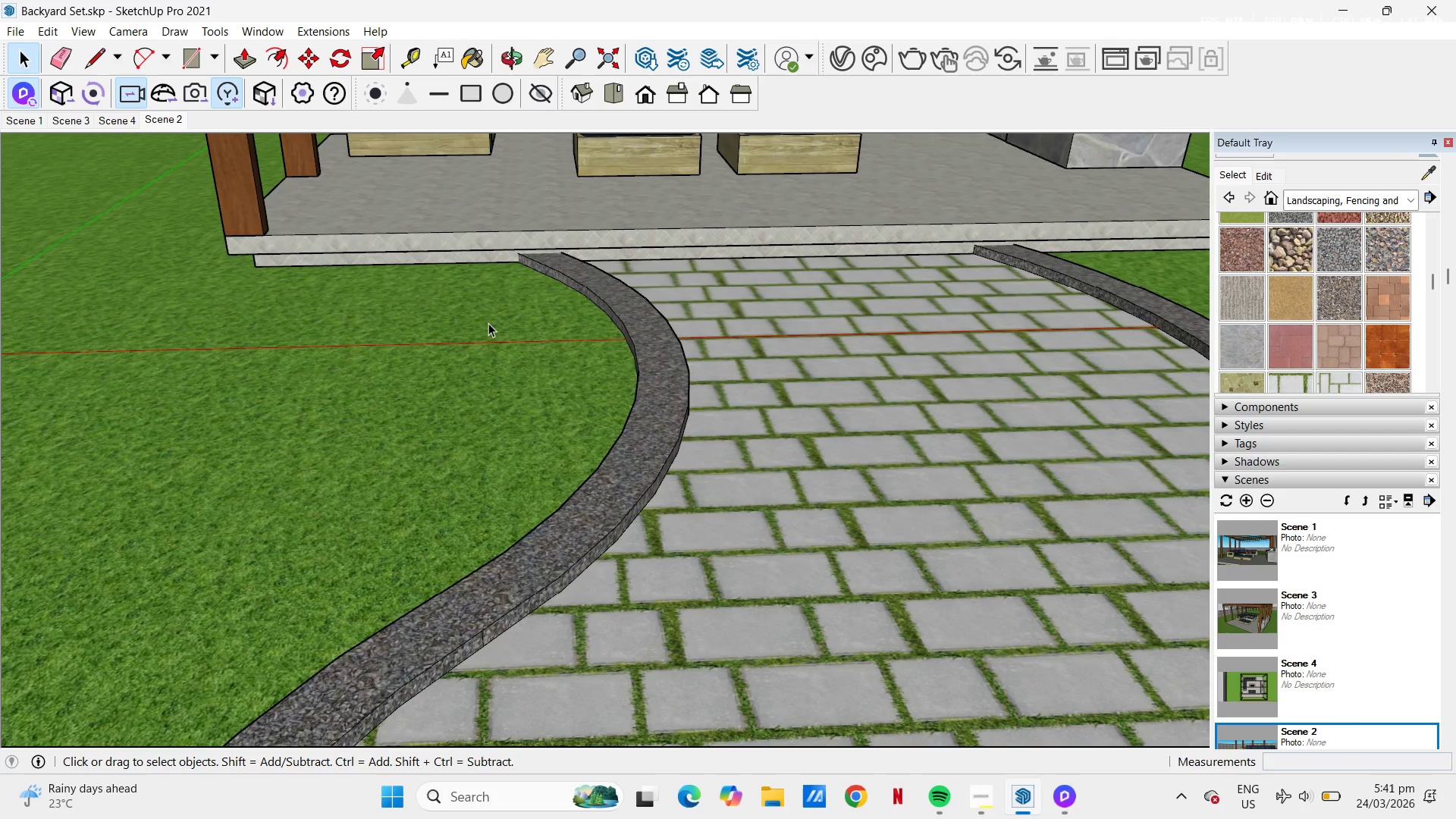 
key(Escape)
 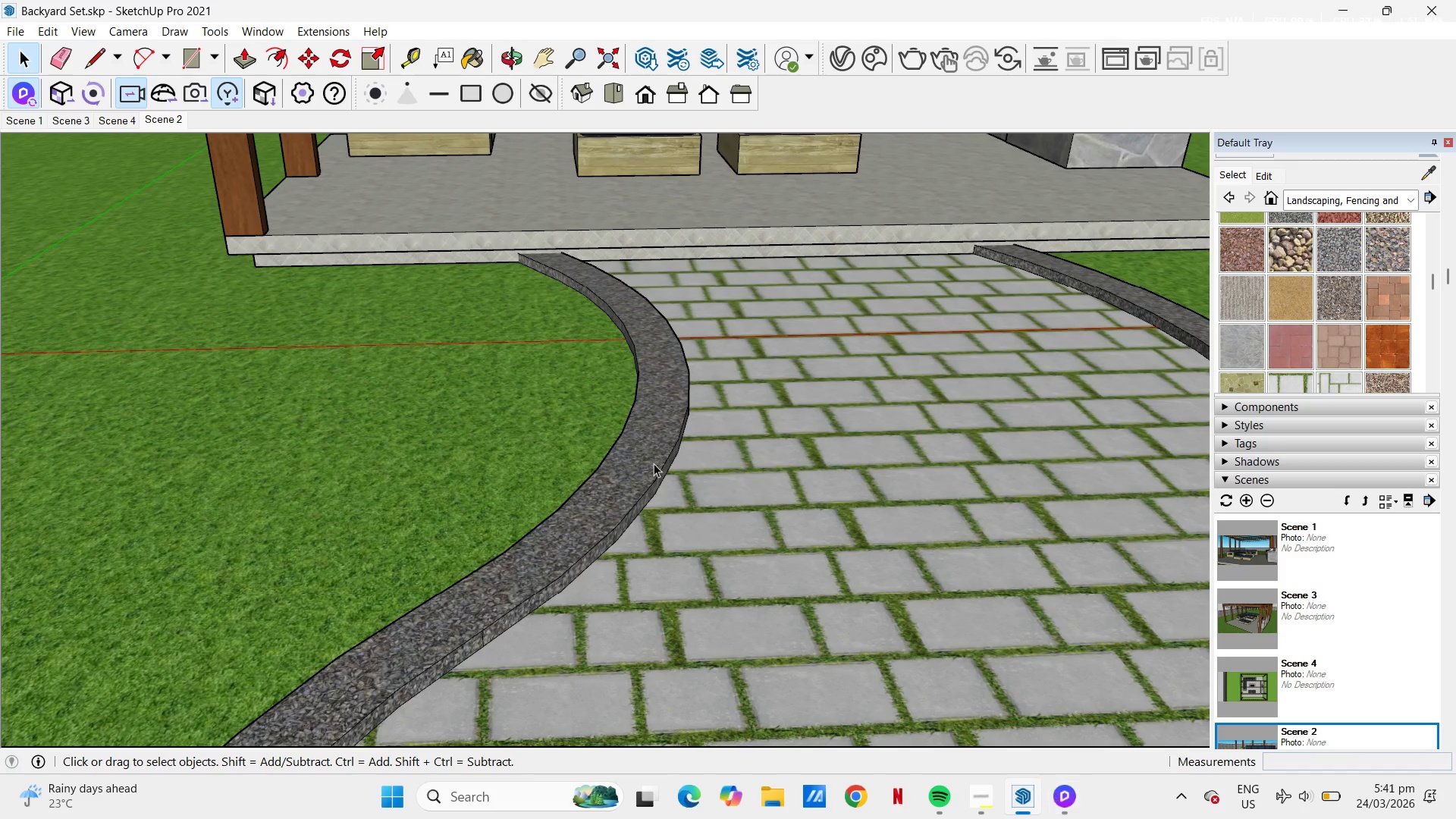 
left_click([47, 88])
 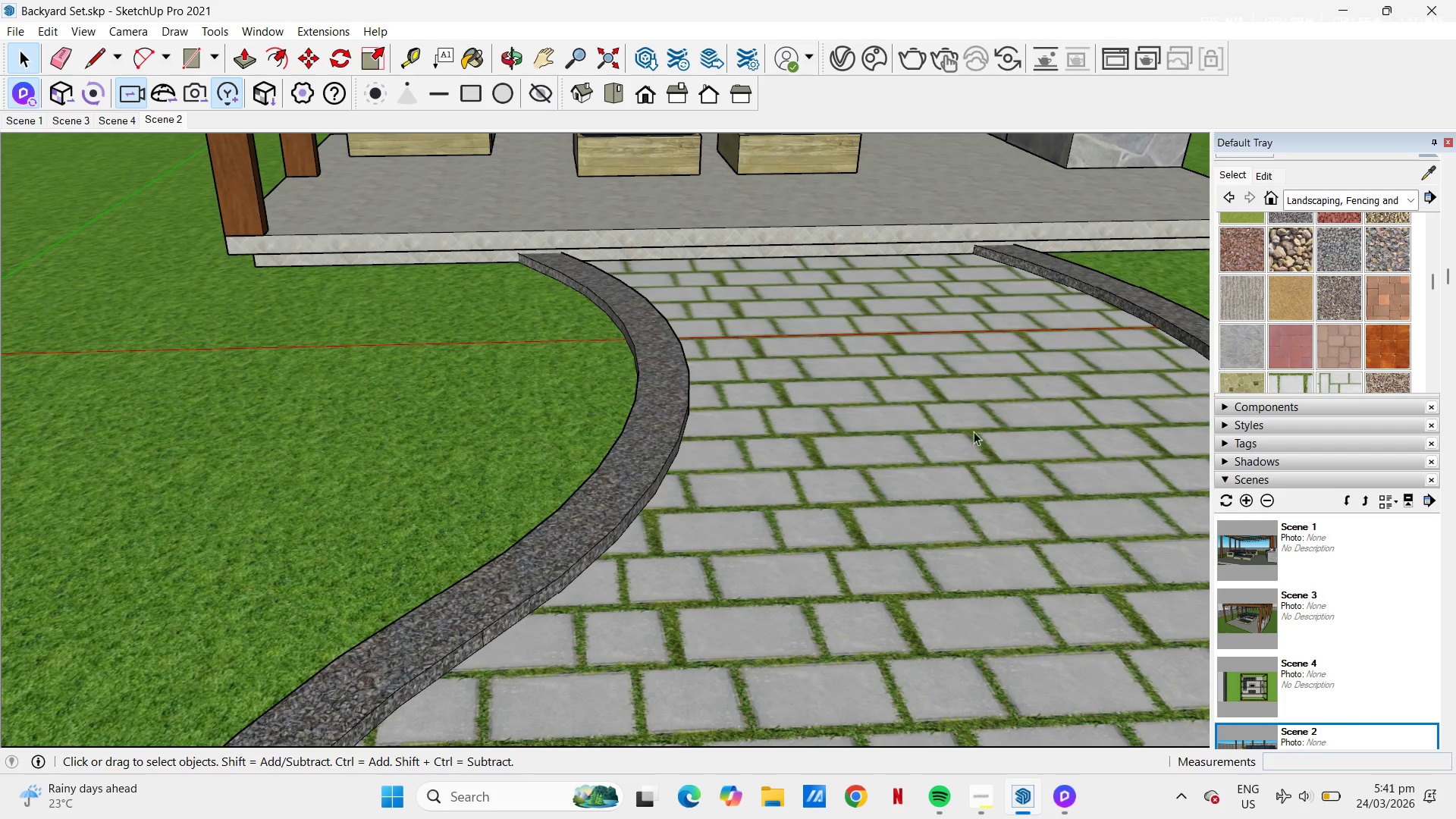 
scroll: coordinate [902, 563], scroll_direction: up, amount: 1.0
 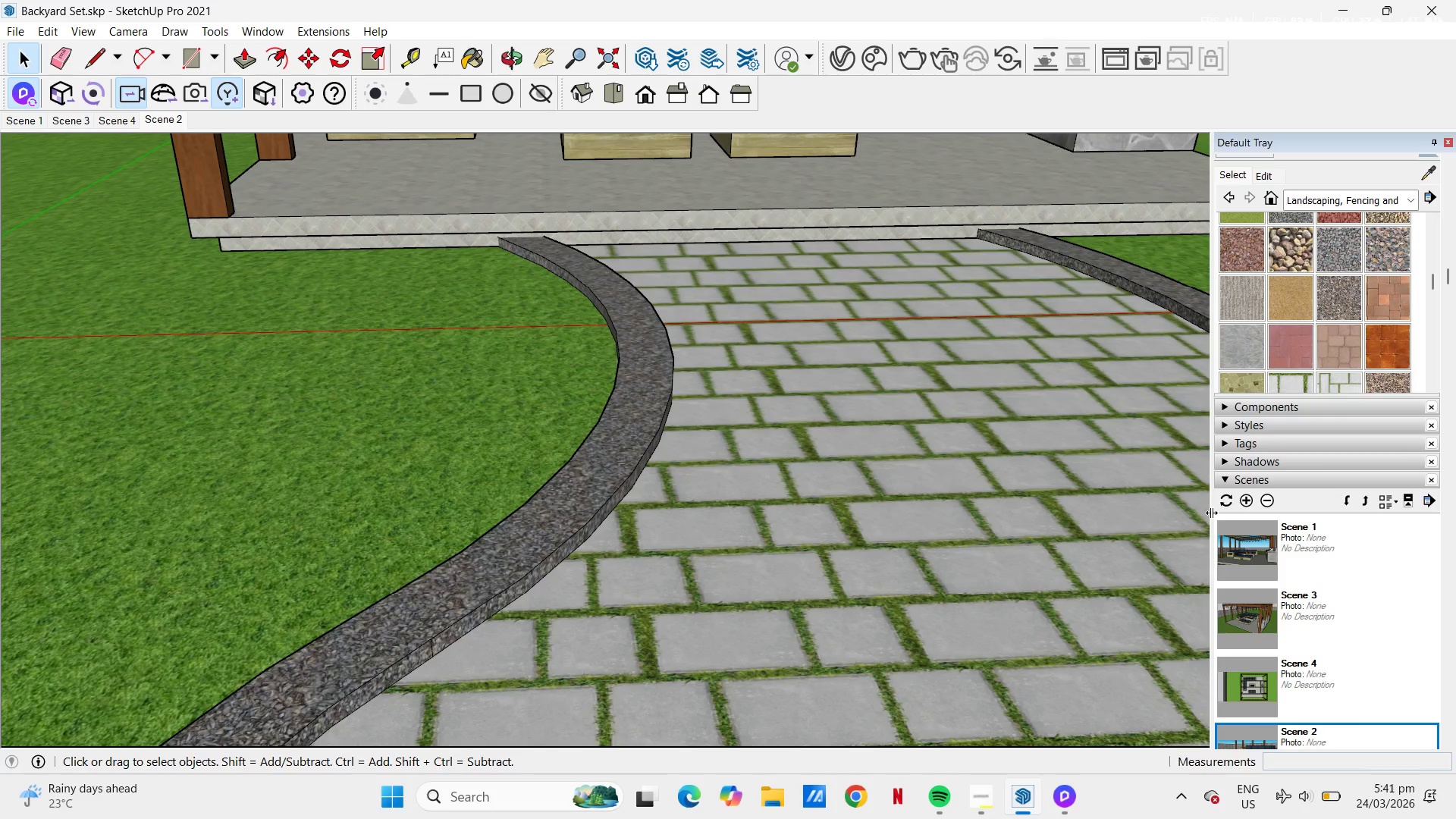 
left_click([1062, 786])
 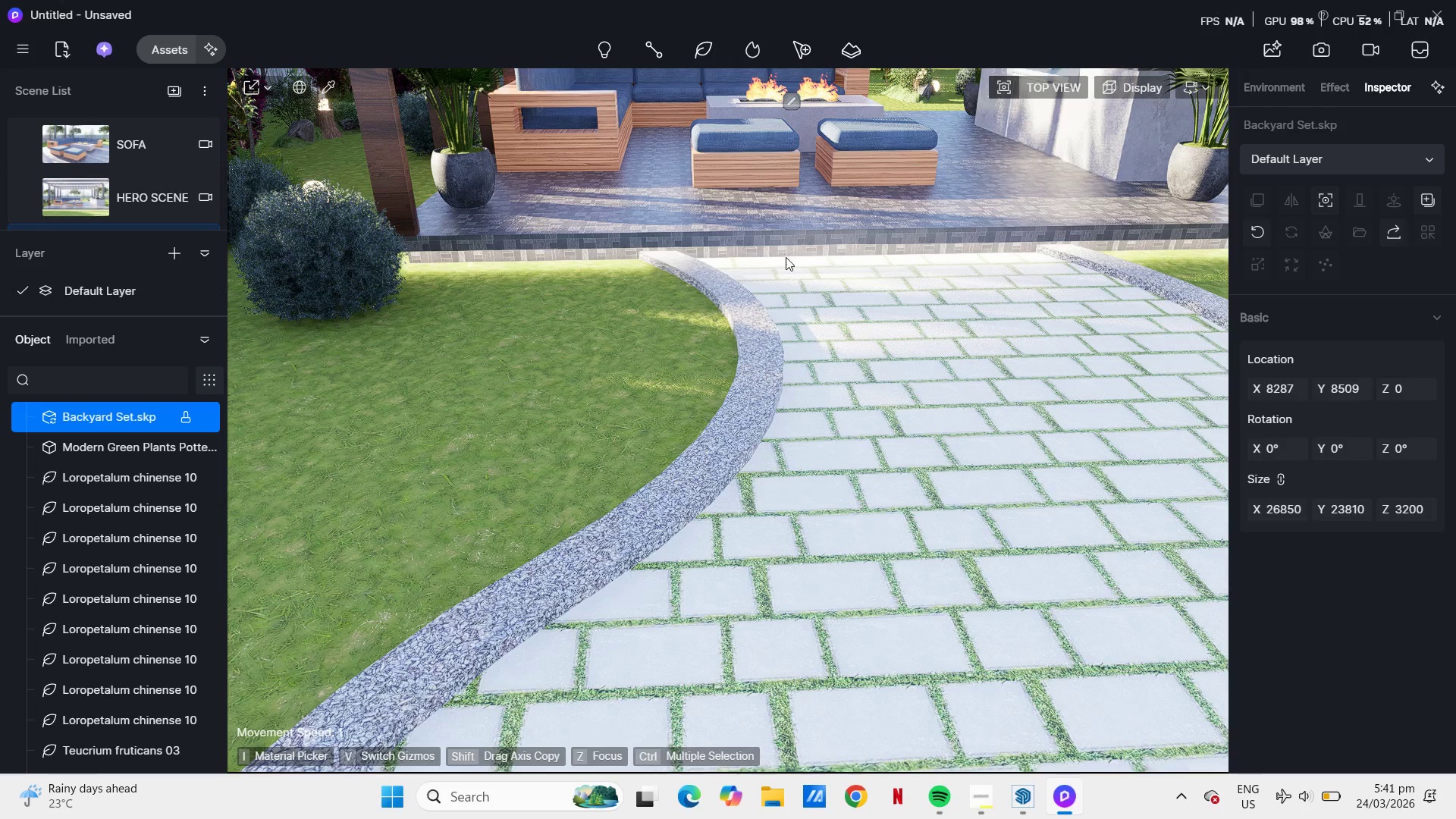 
scroll: coordinate [761, 391], scroll_direction: down, amount: 24.0
 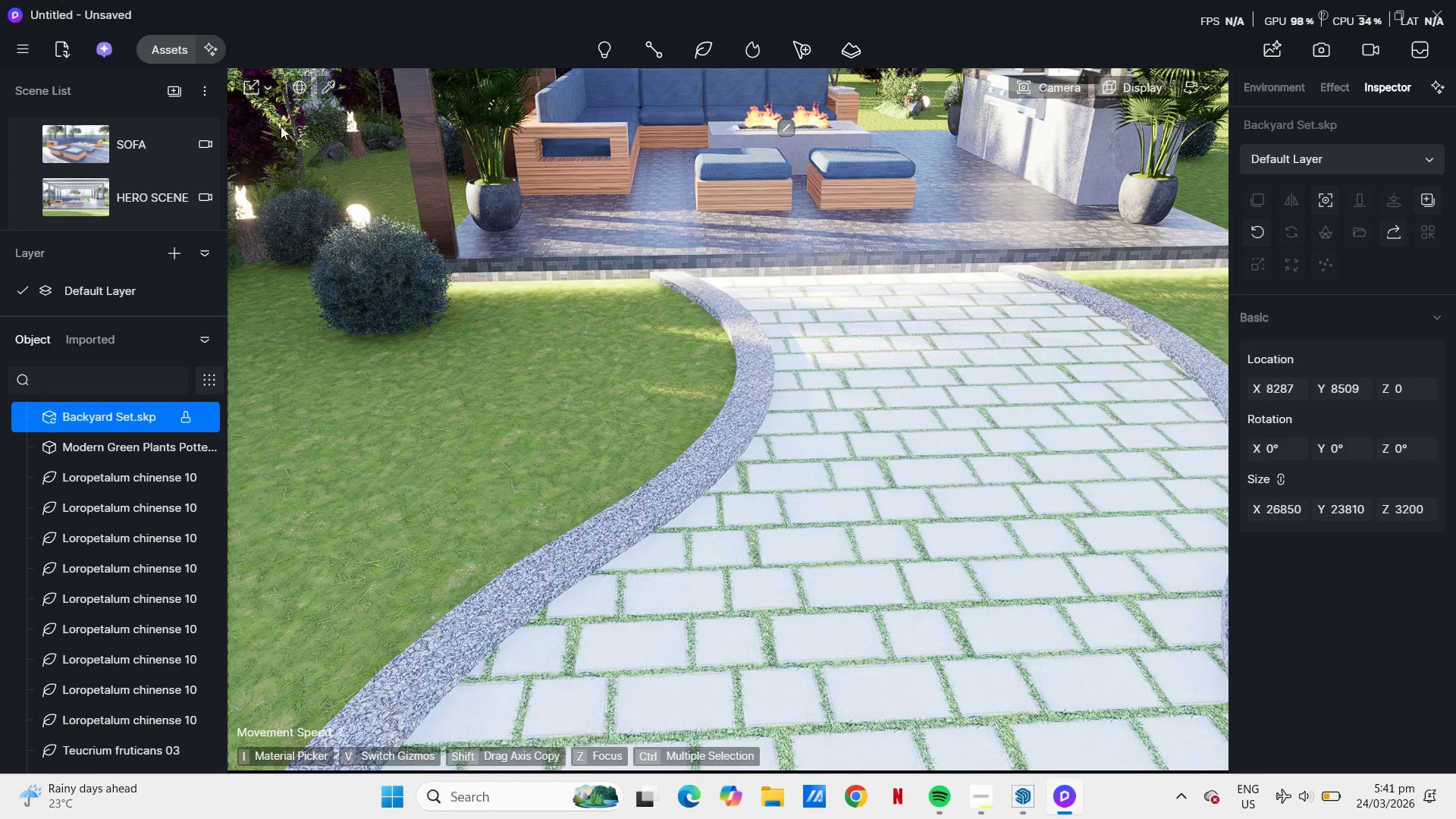 
left_click([163, 49])
 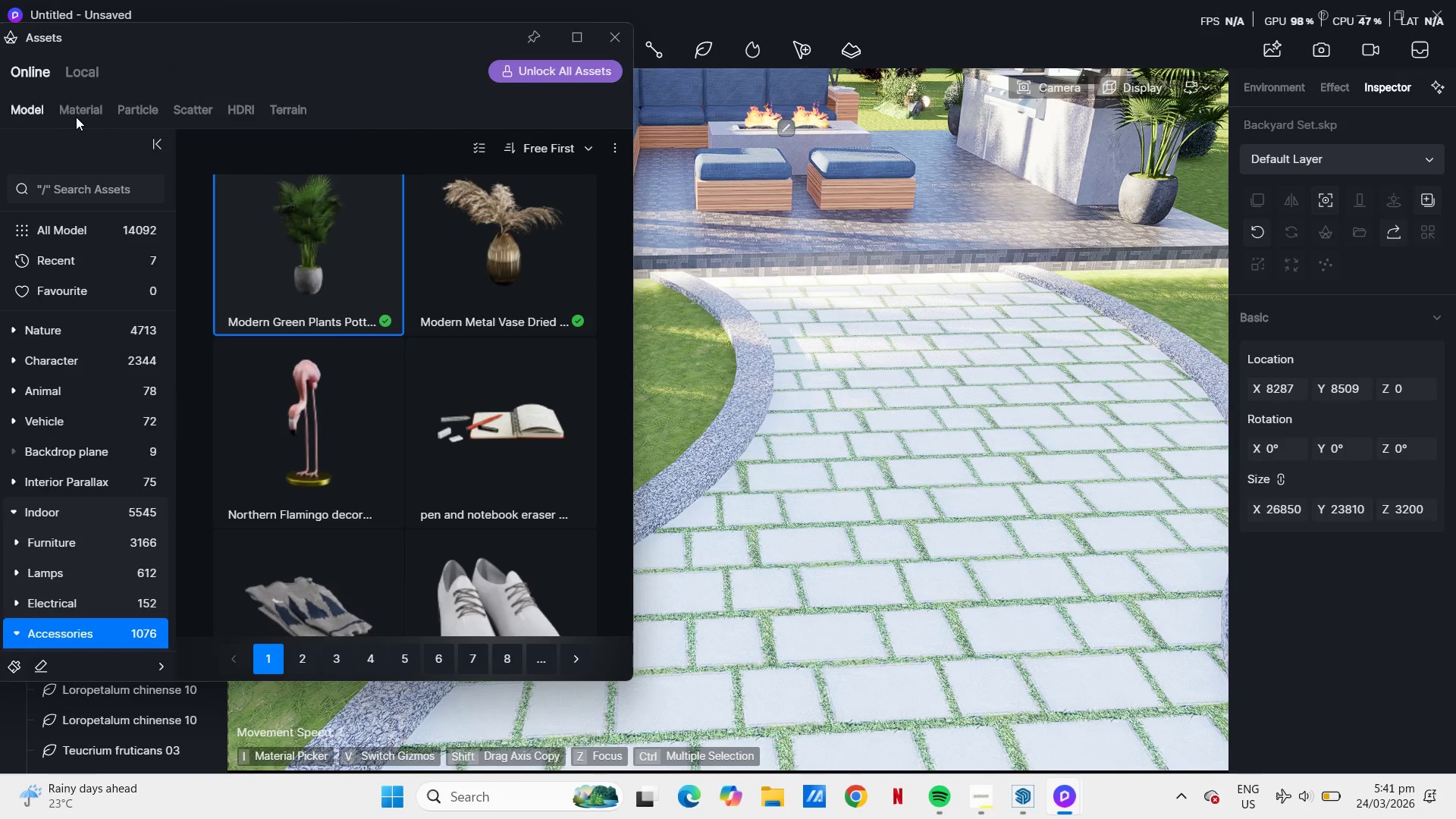 
double_click([83, 105])
 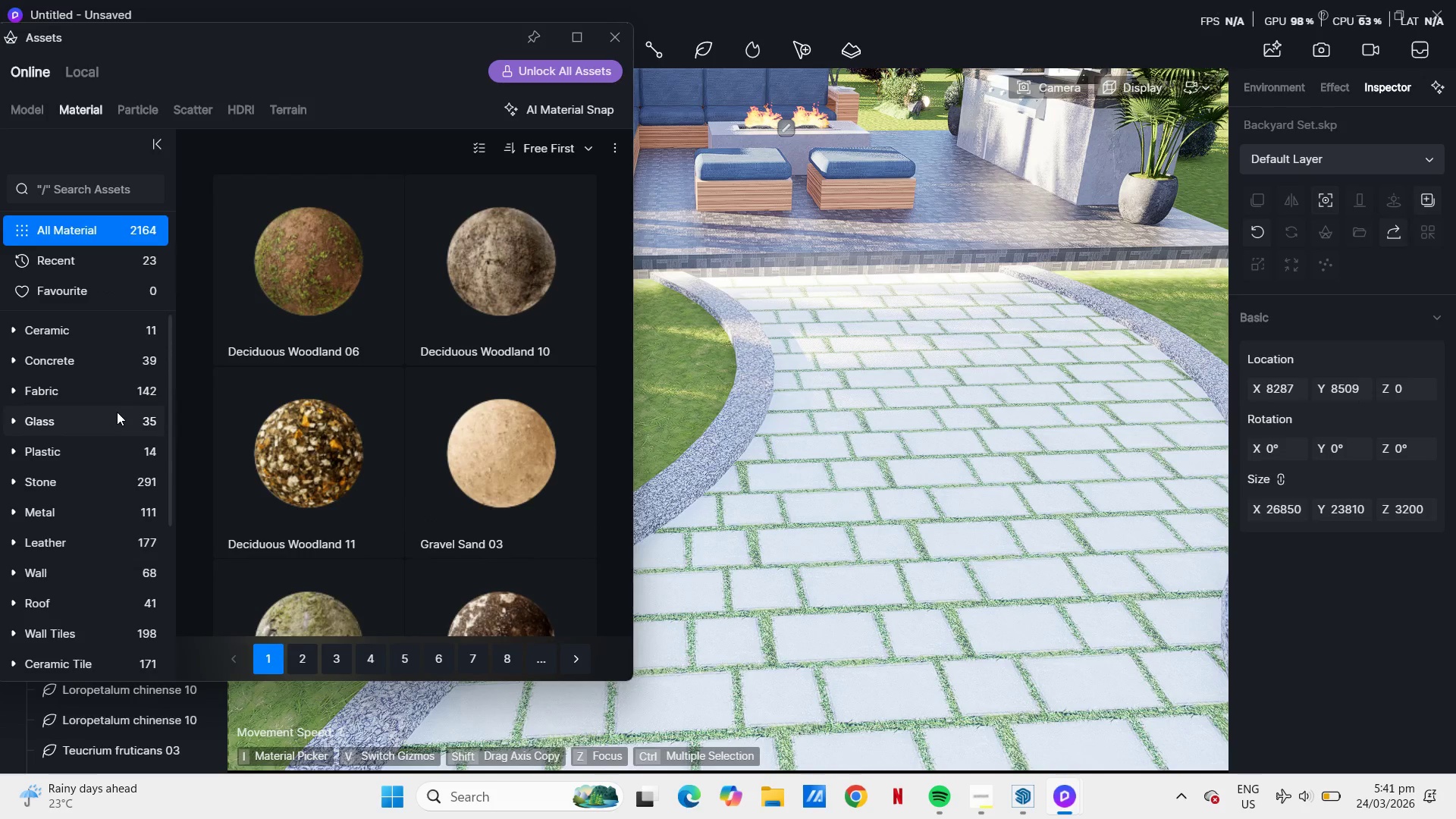 
scroll: coordinate [328, 507], scroll_direction: down, amount: 22.0
 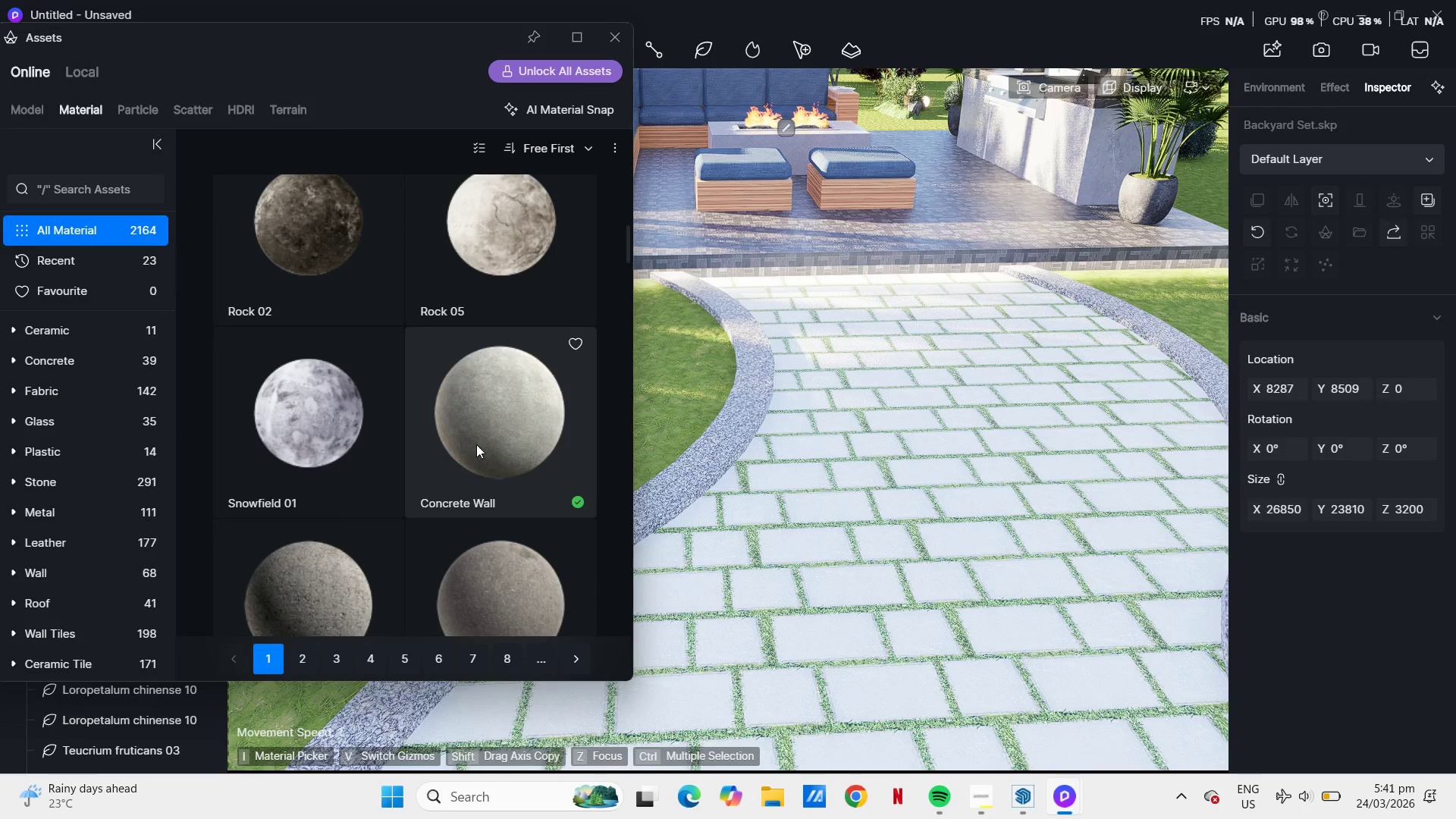 
left_click([476, 444])
 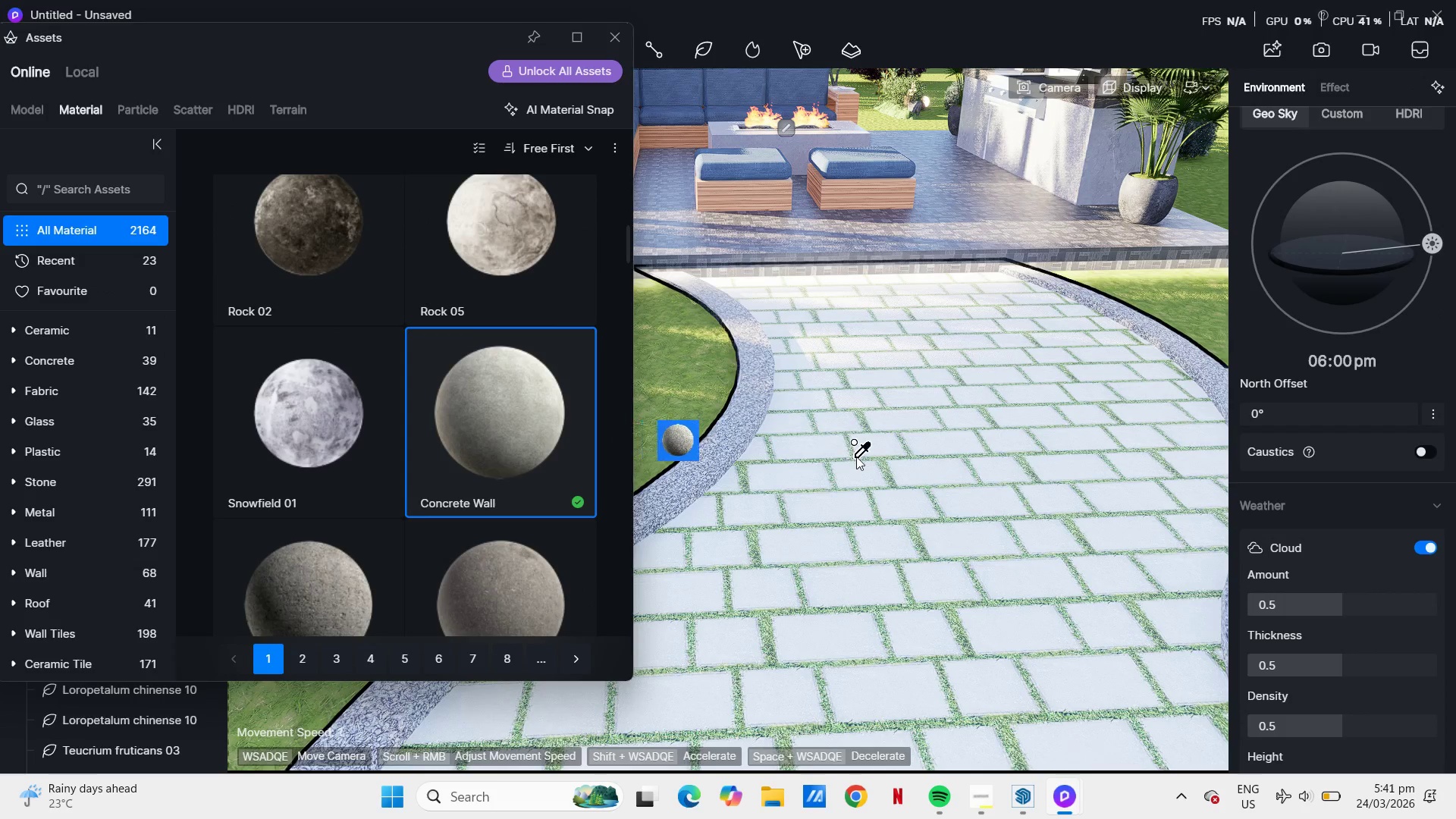 
left_click([856, 457])
 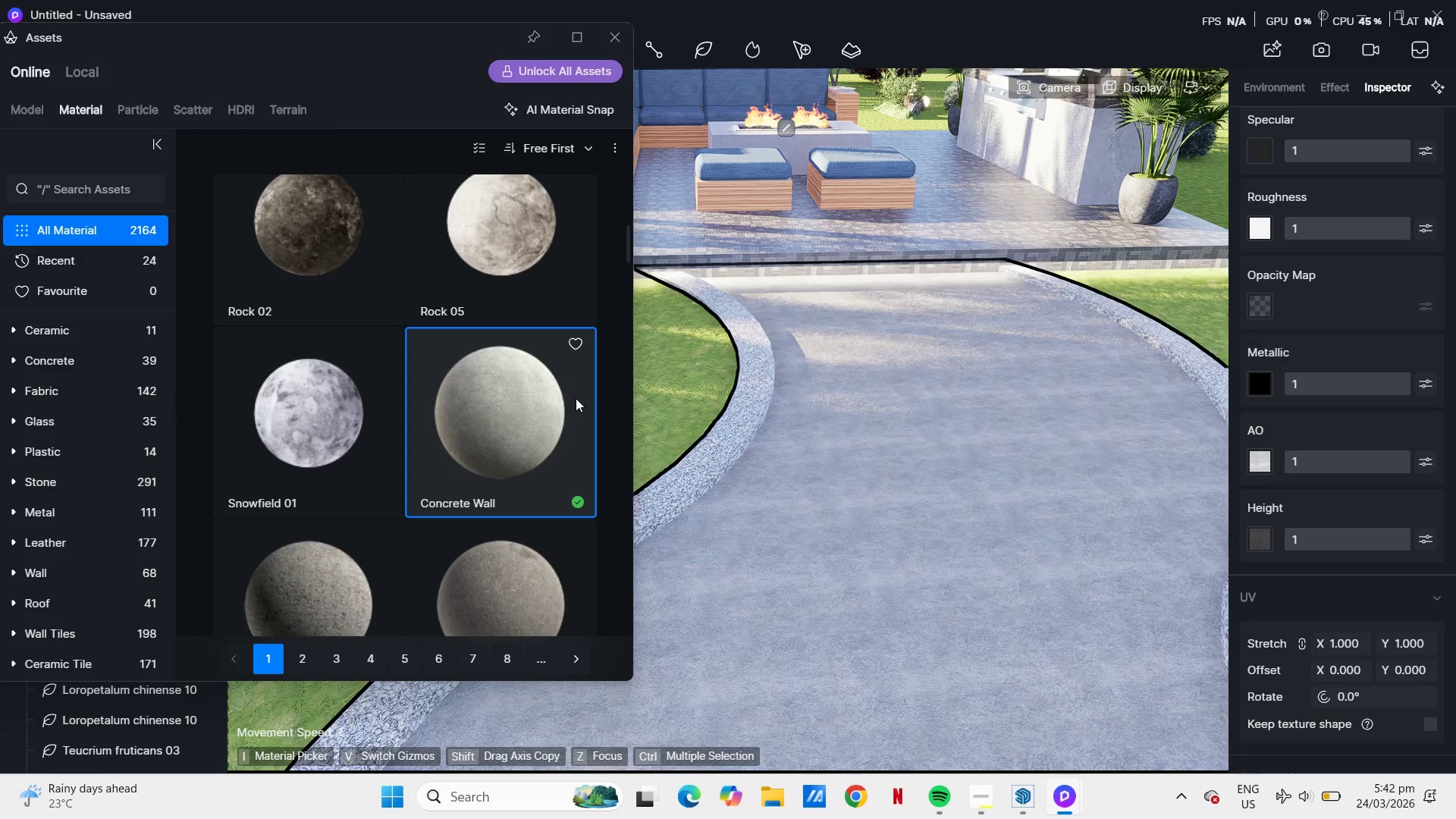 
scroll: coordinate [92, 571], scroll_direction: down, amount: 36.0
 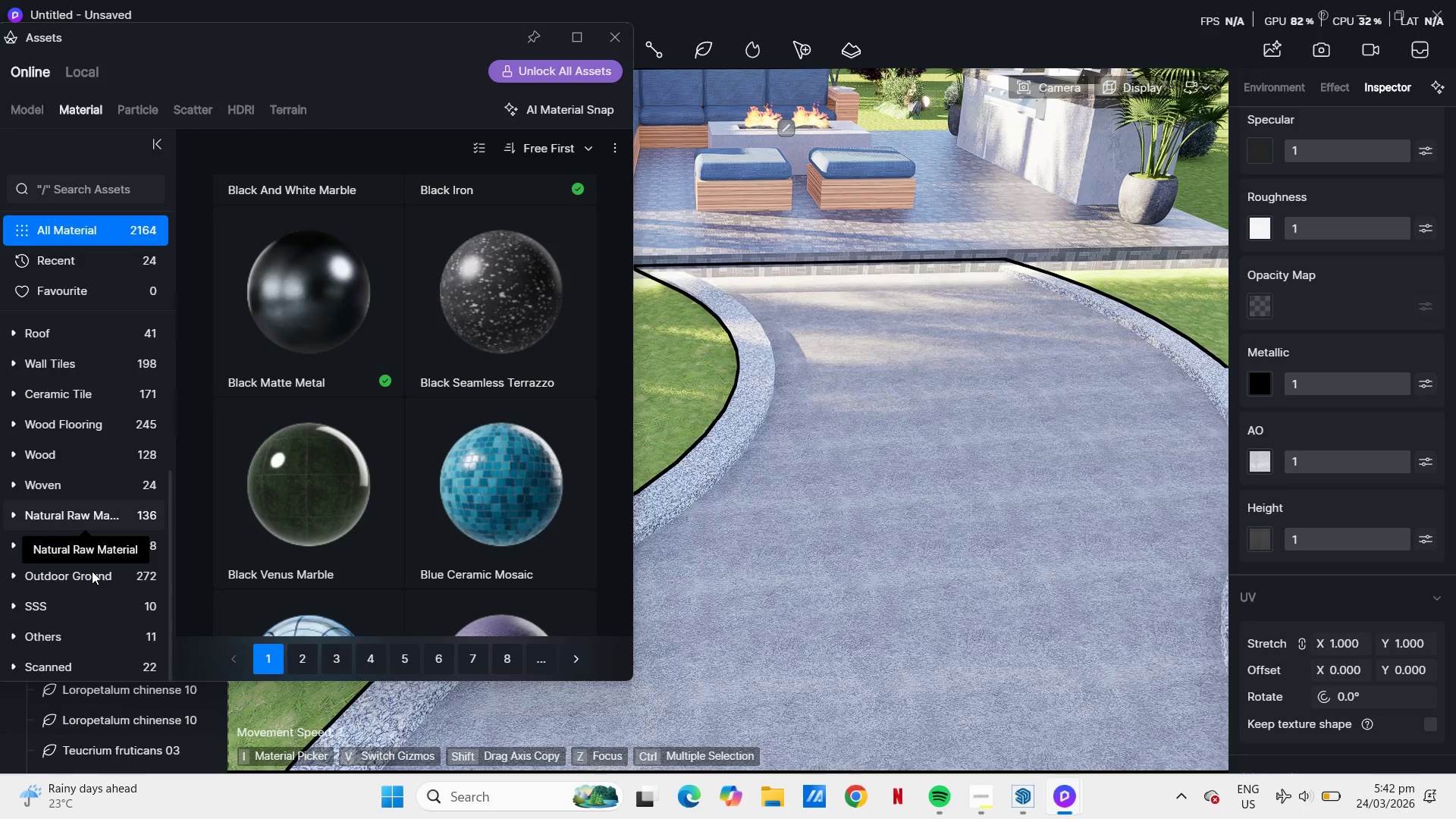 
scroll: coordinate [66, 413], scroll_direction: up, amount: 13.0
 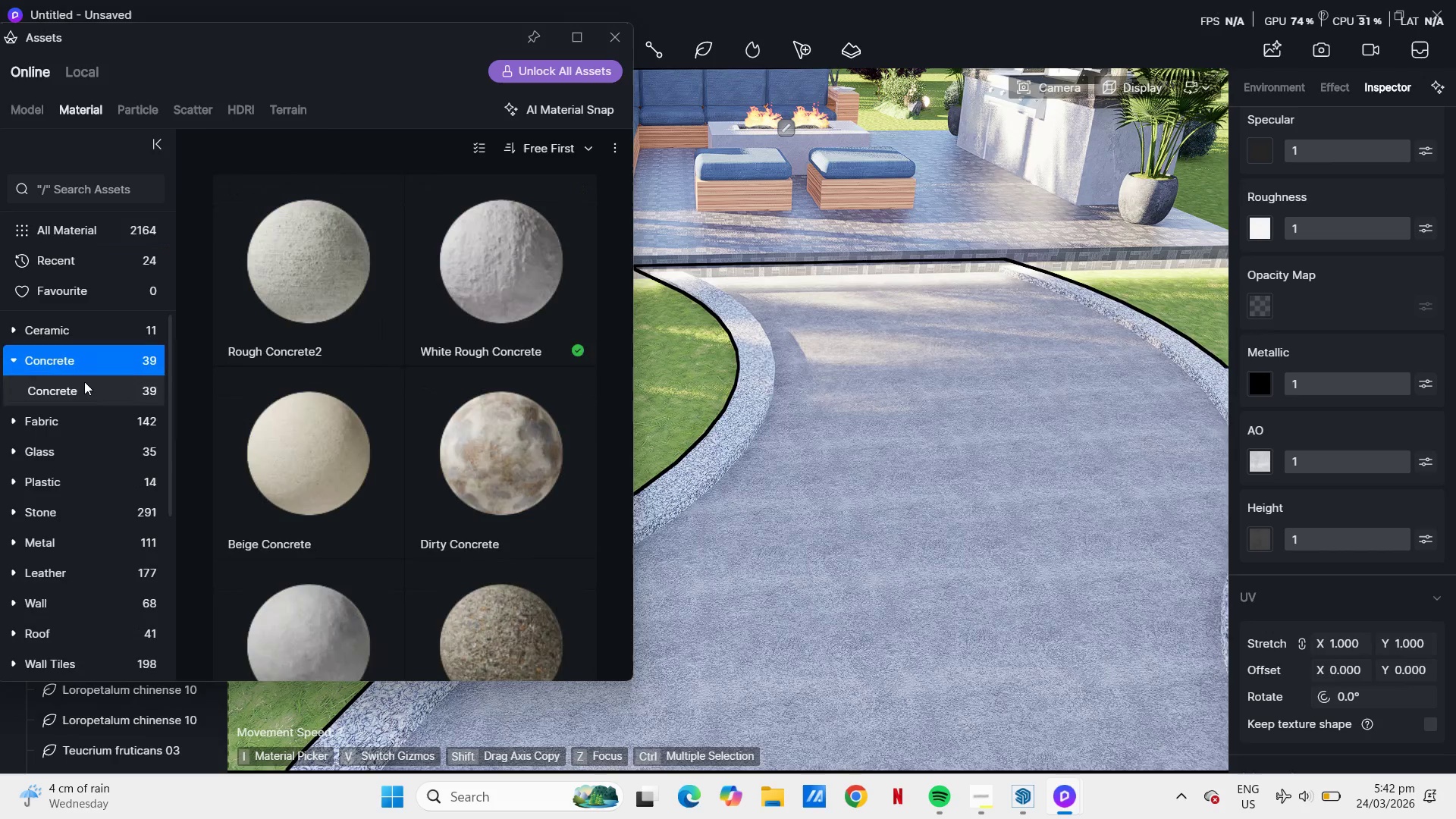 
scroll: coordinate [318, 358], scroll_direction: down, amount: 69.0
 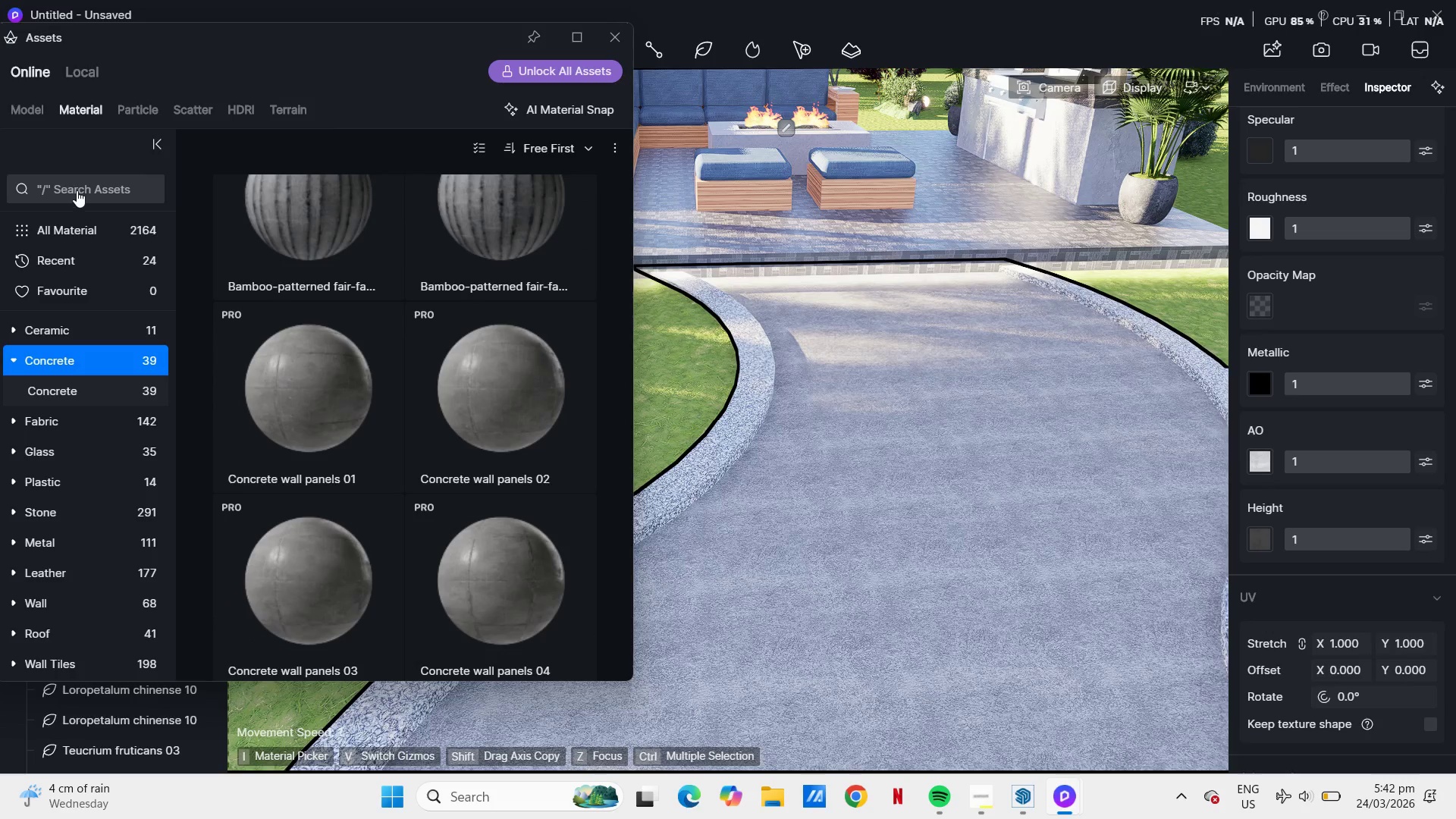 
left_click([80, 187])
 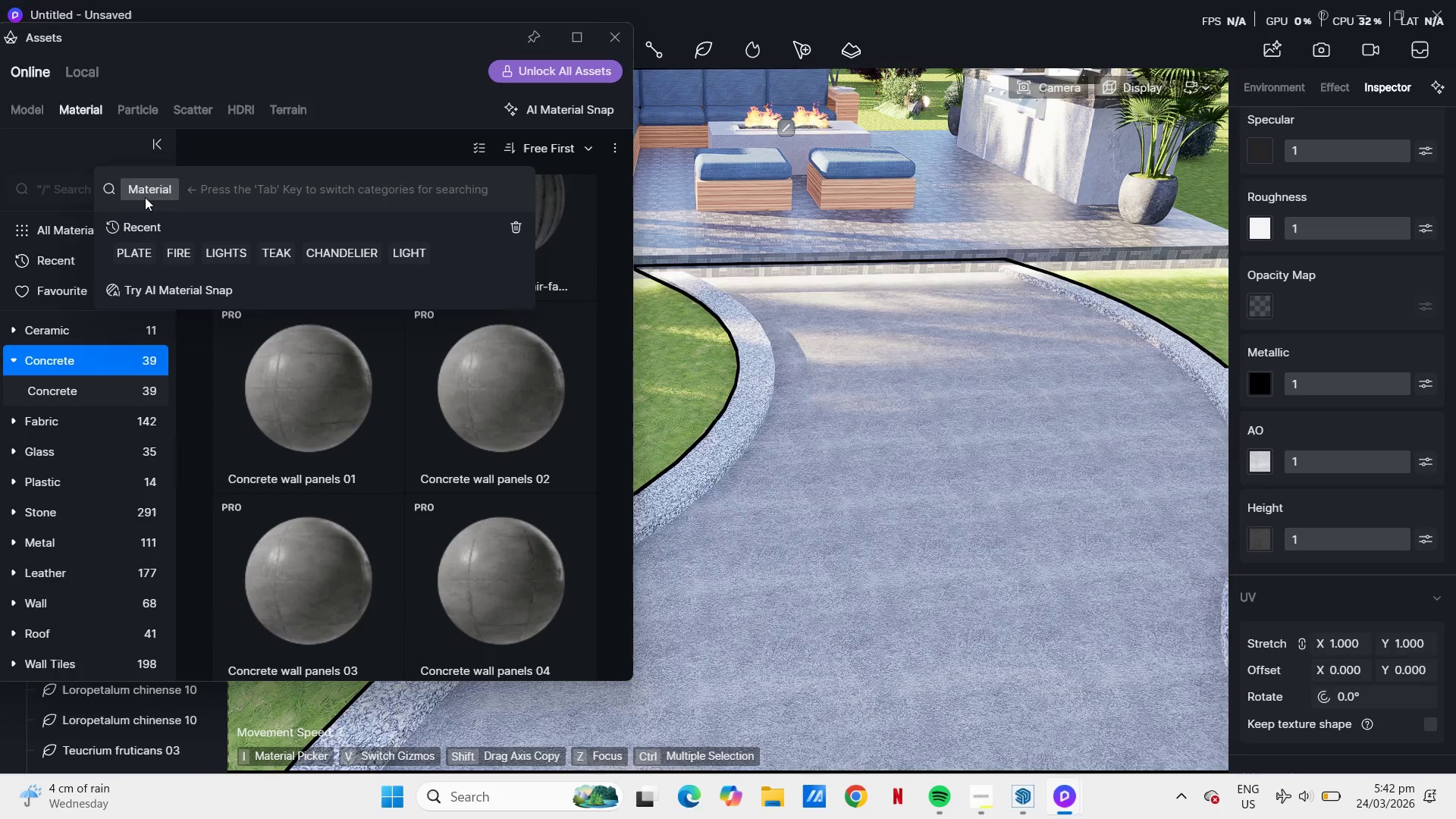 
type(bricks)
 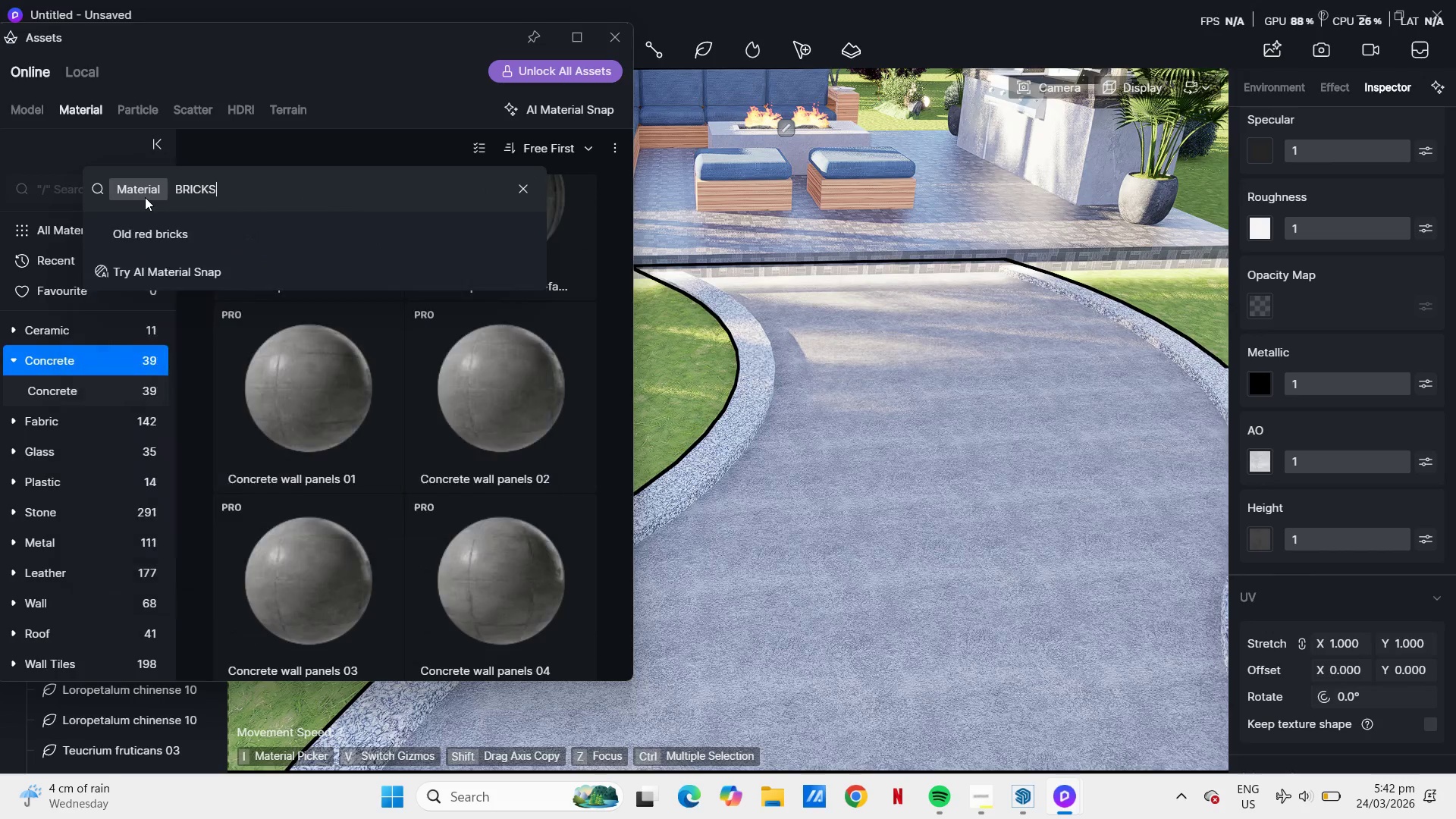 
key(Enter)
 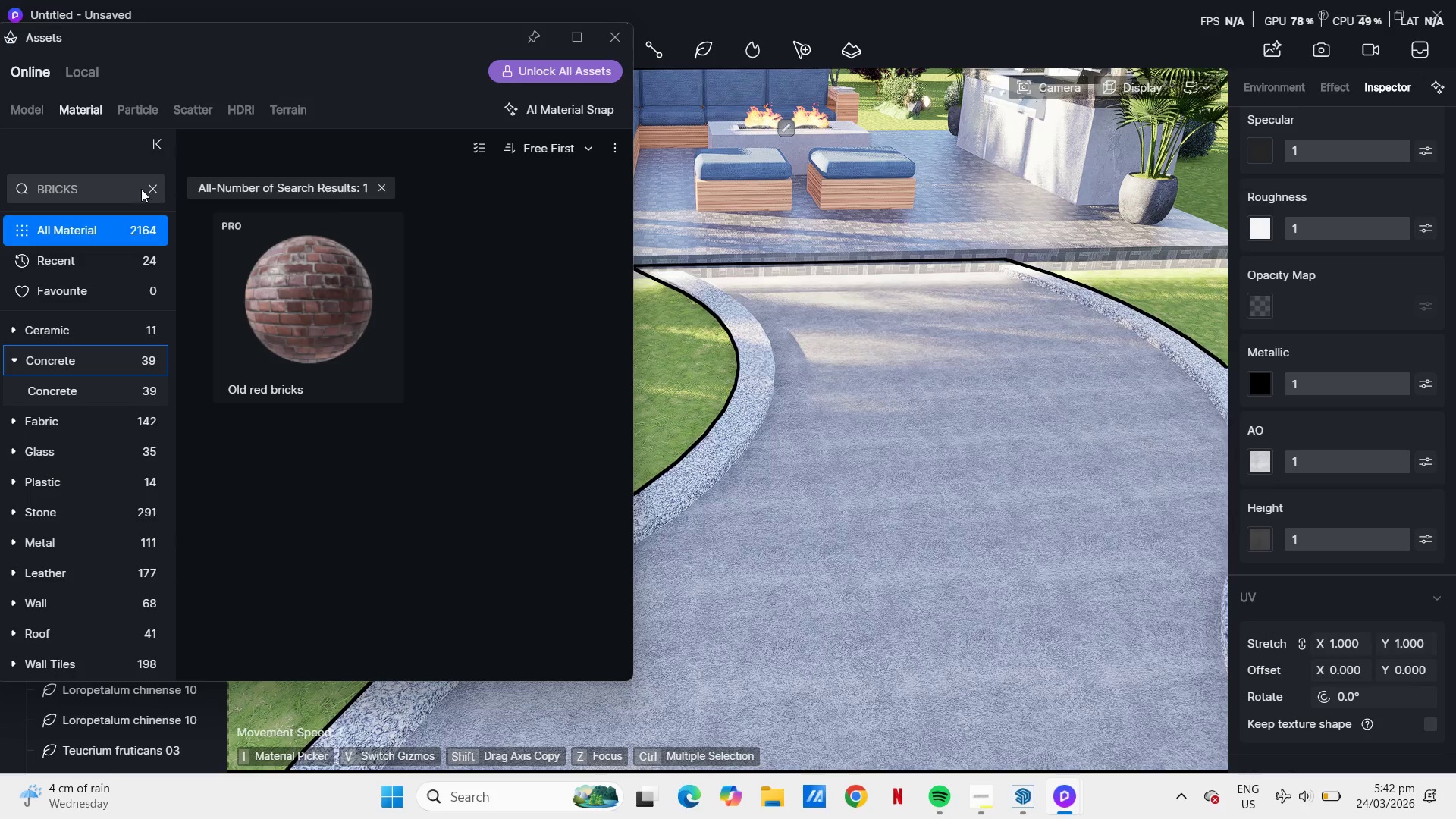 
left_click([111, 184])
 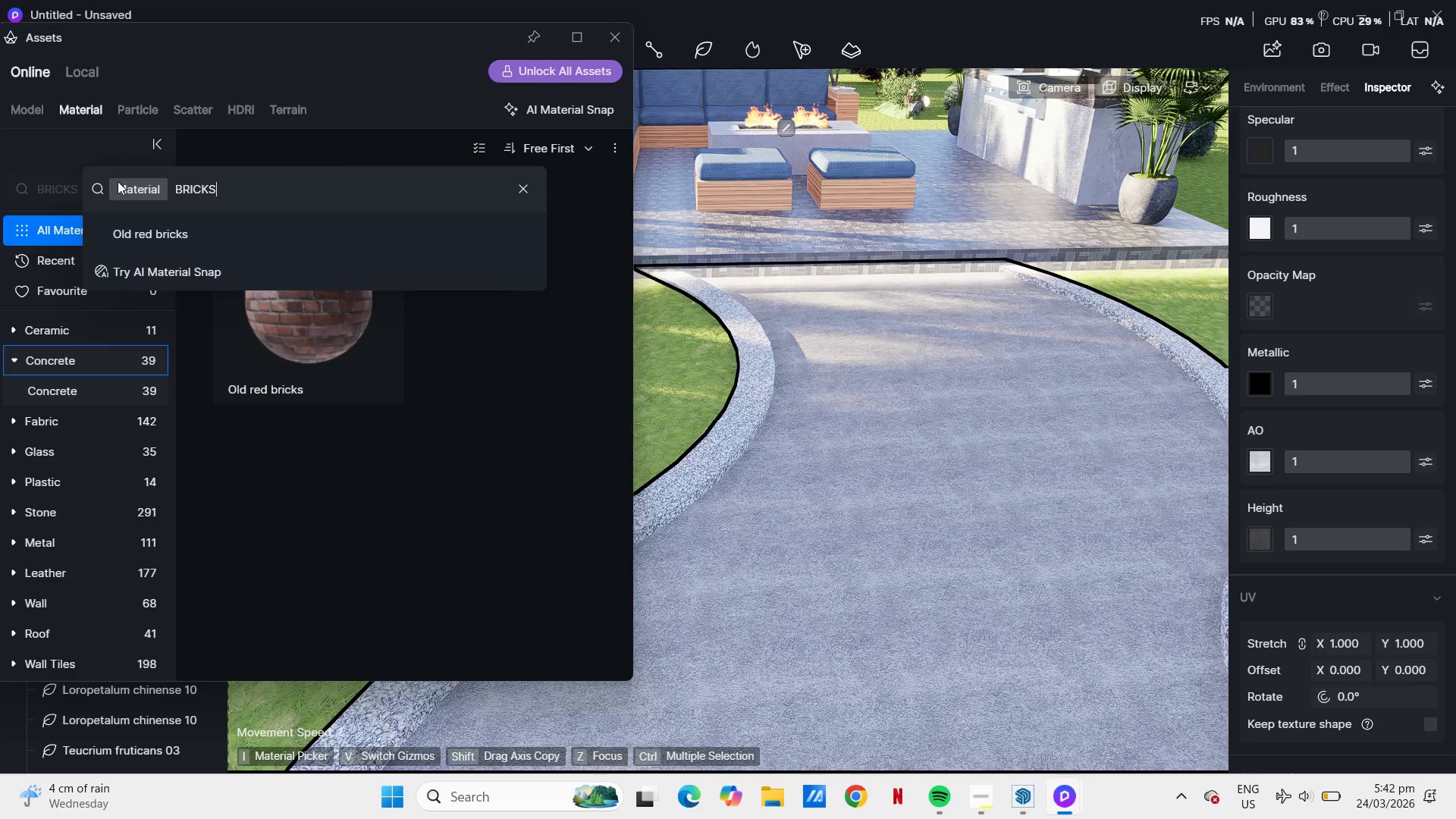 
key(Backspace)
 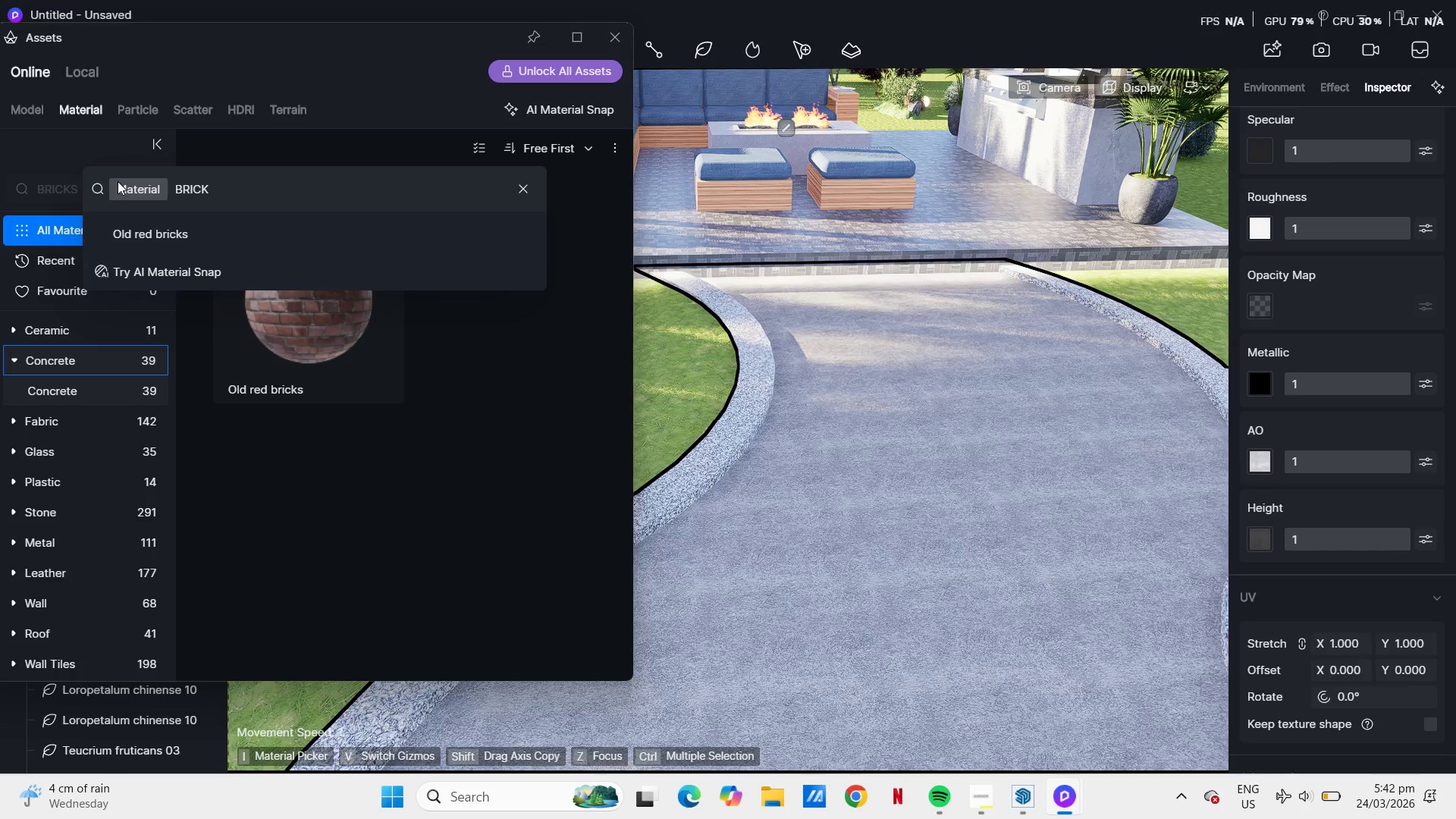 
key(Enter)
 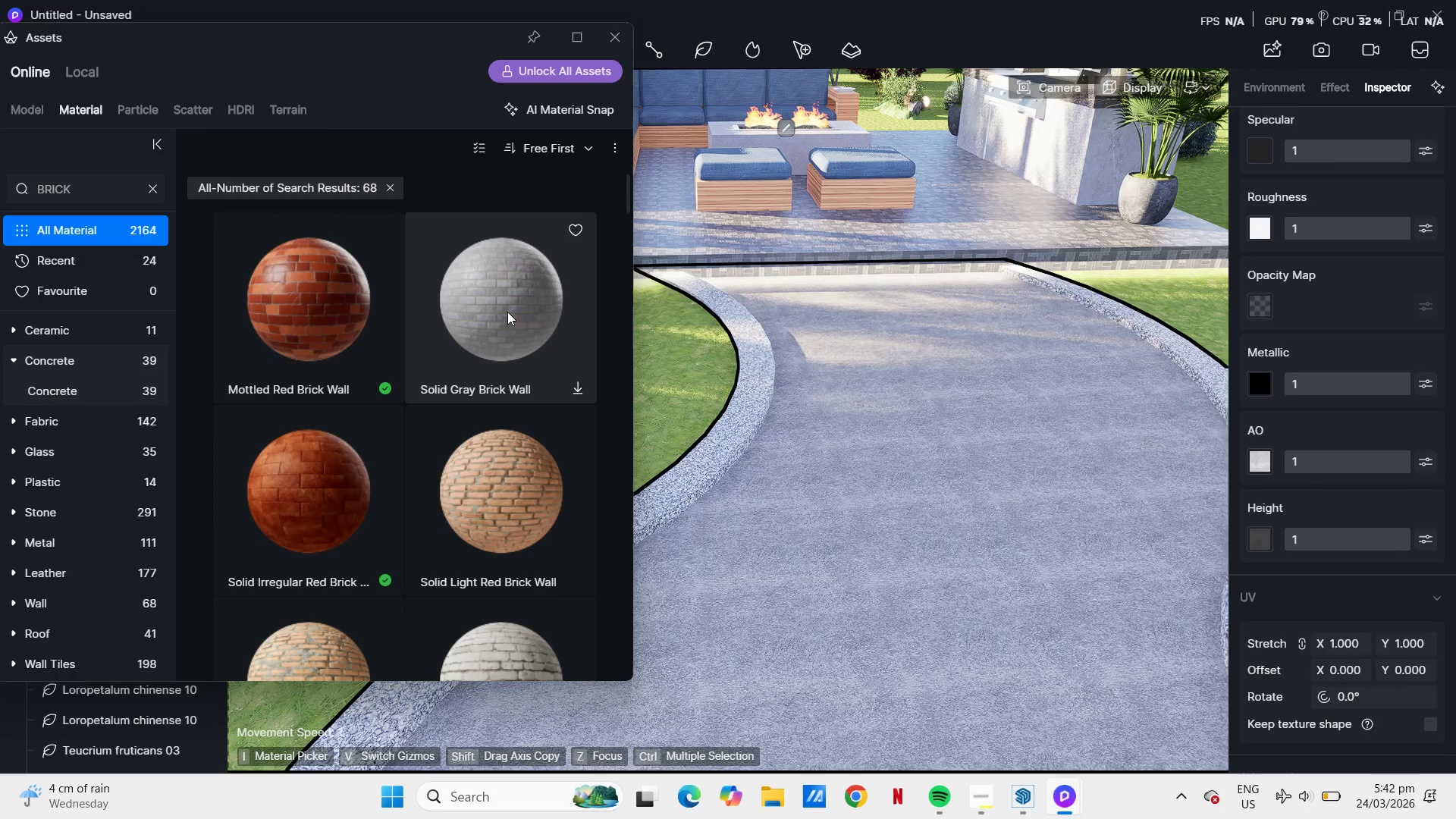 
scroll: coordinate [511, 274], scroll_direction: down, amount: 7.0
 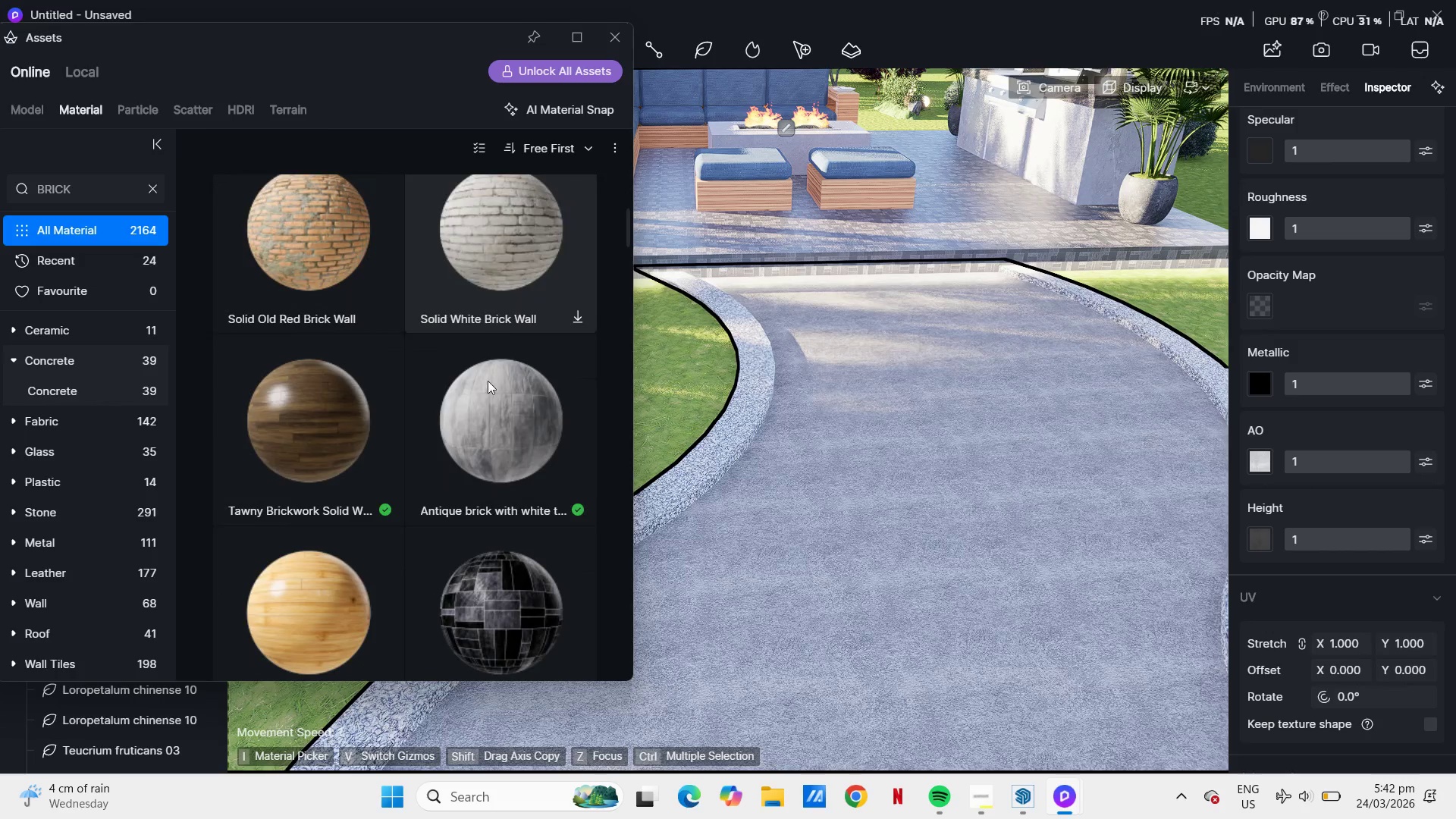 
left_click([494, 422])
 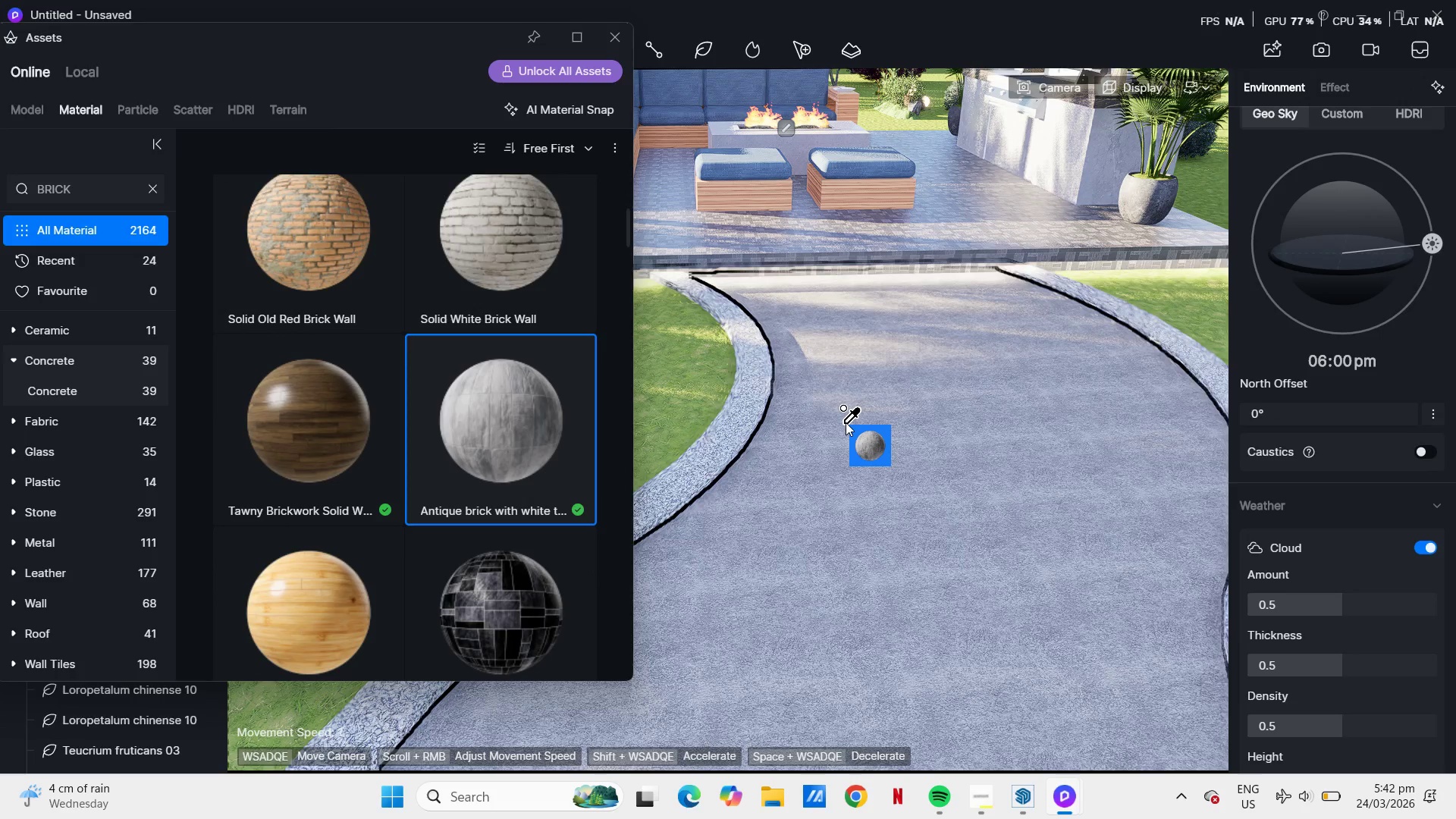 
left_click([846, 422])
 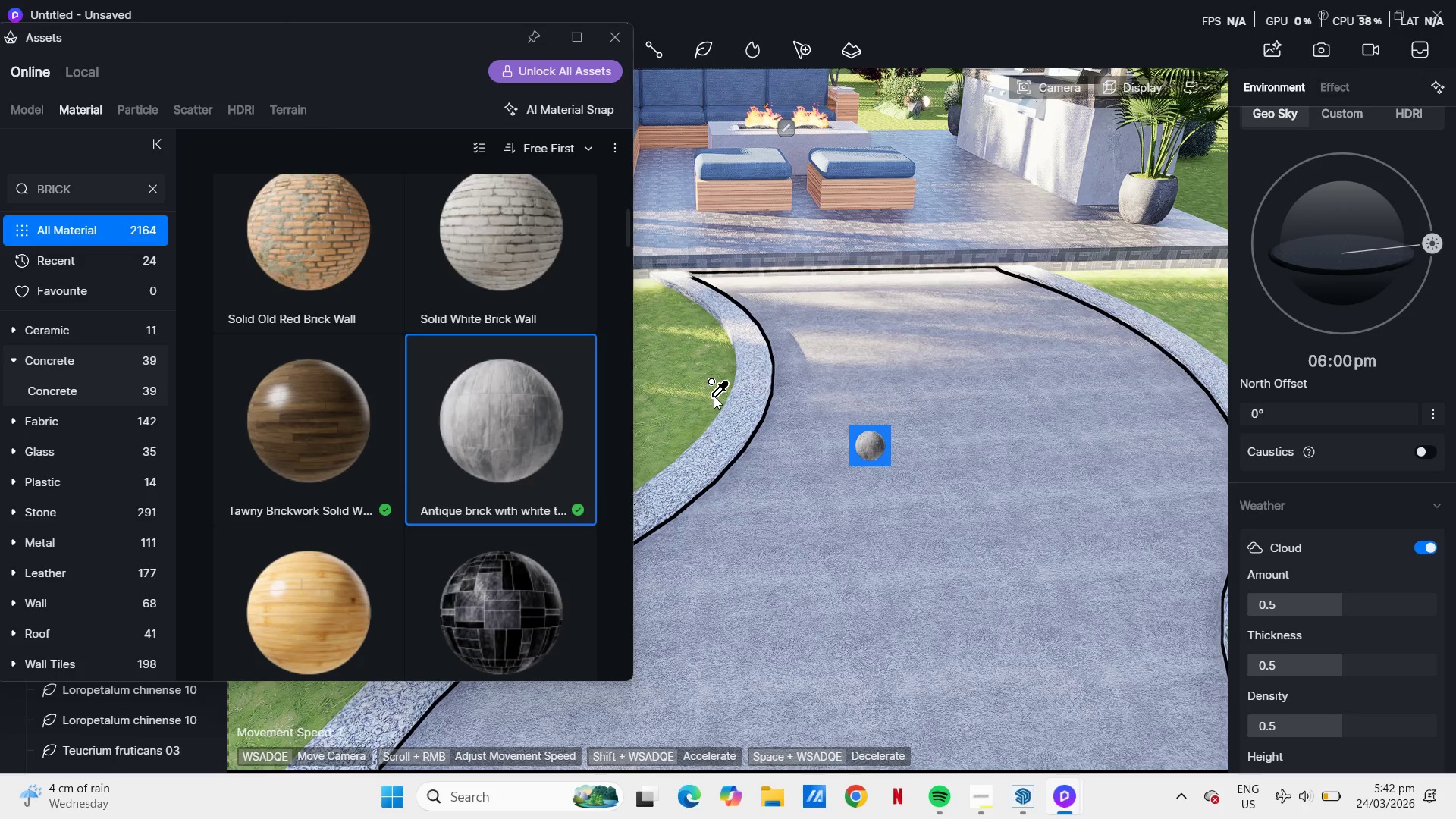 
mouse_move([524, 429])
 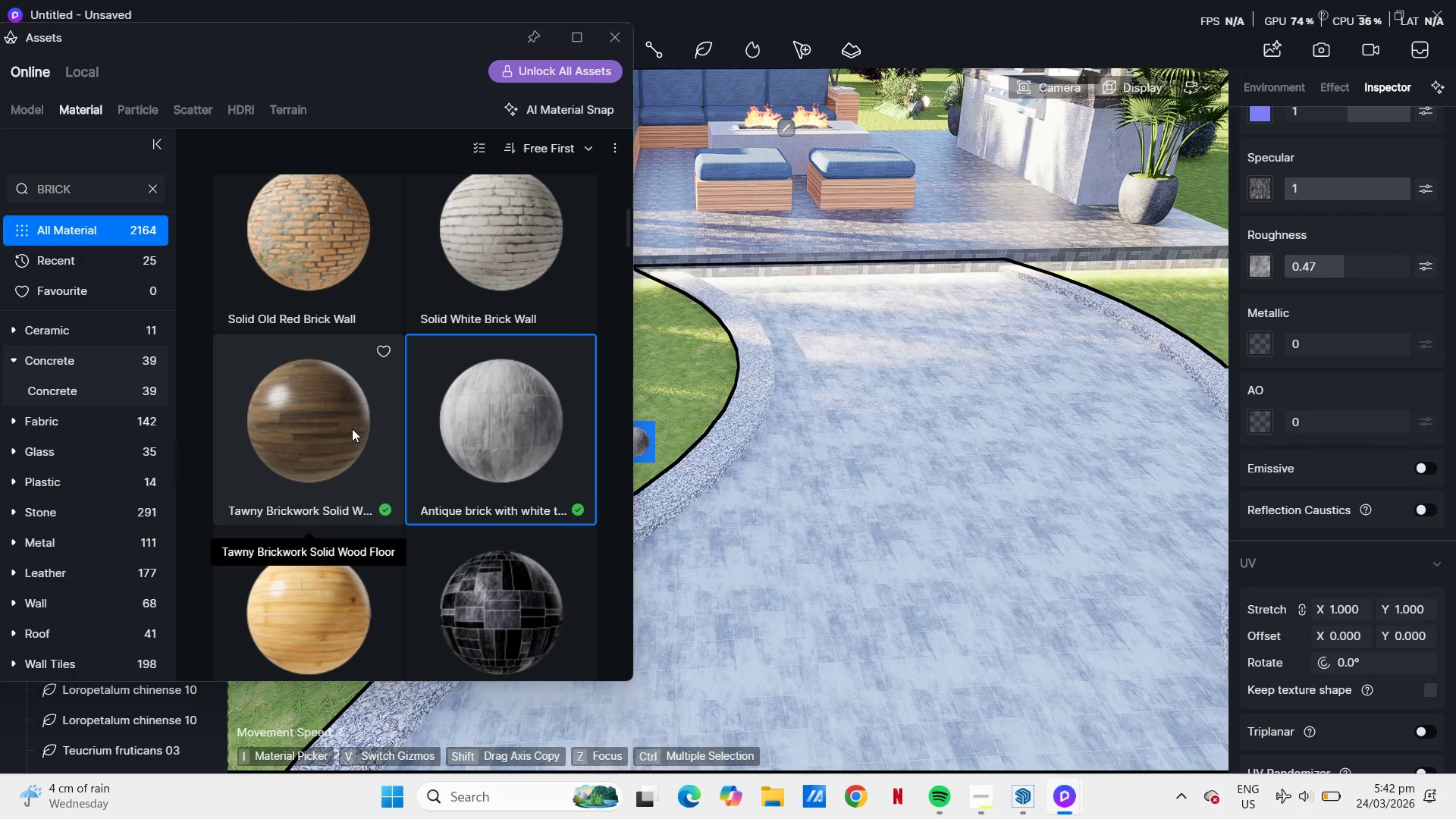 
scroll: coordinate [519, 461], scroll_direction: down, amount: 8.0
 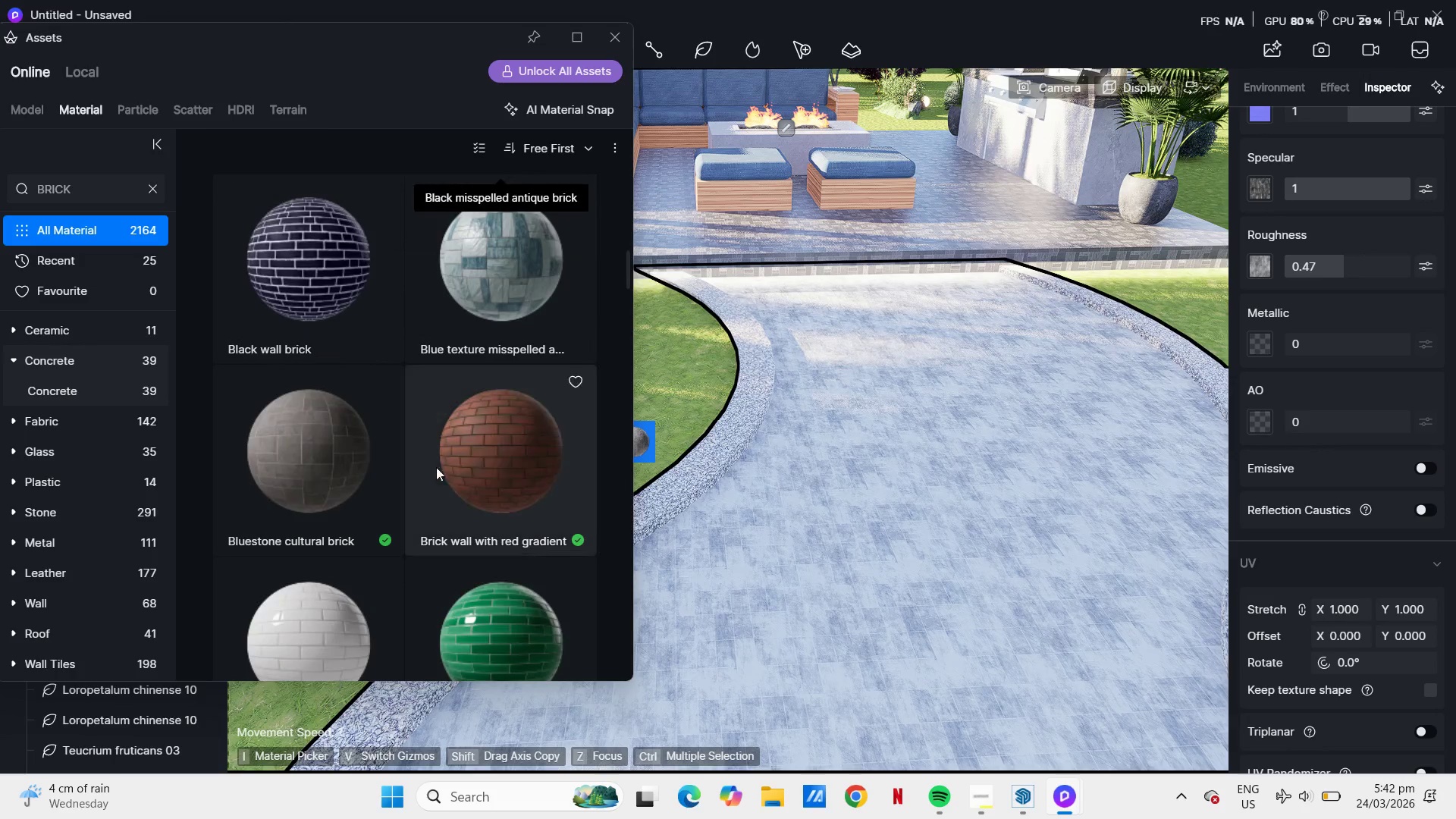 
left_click([334, 470])
 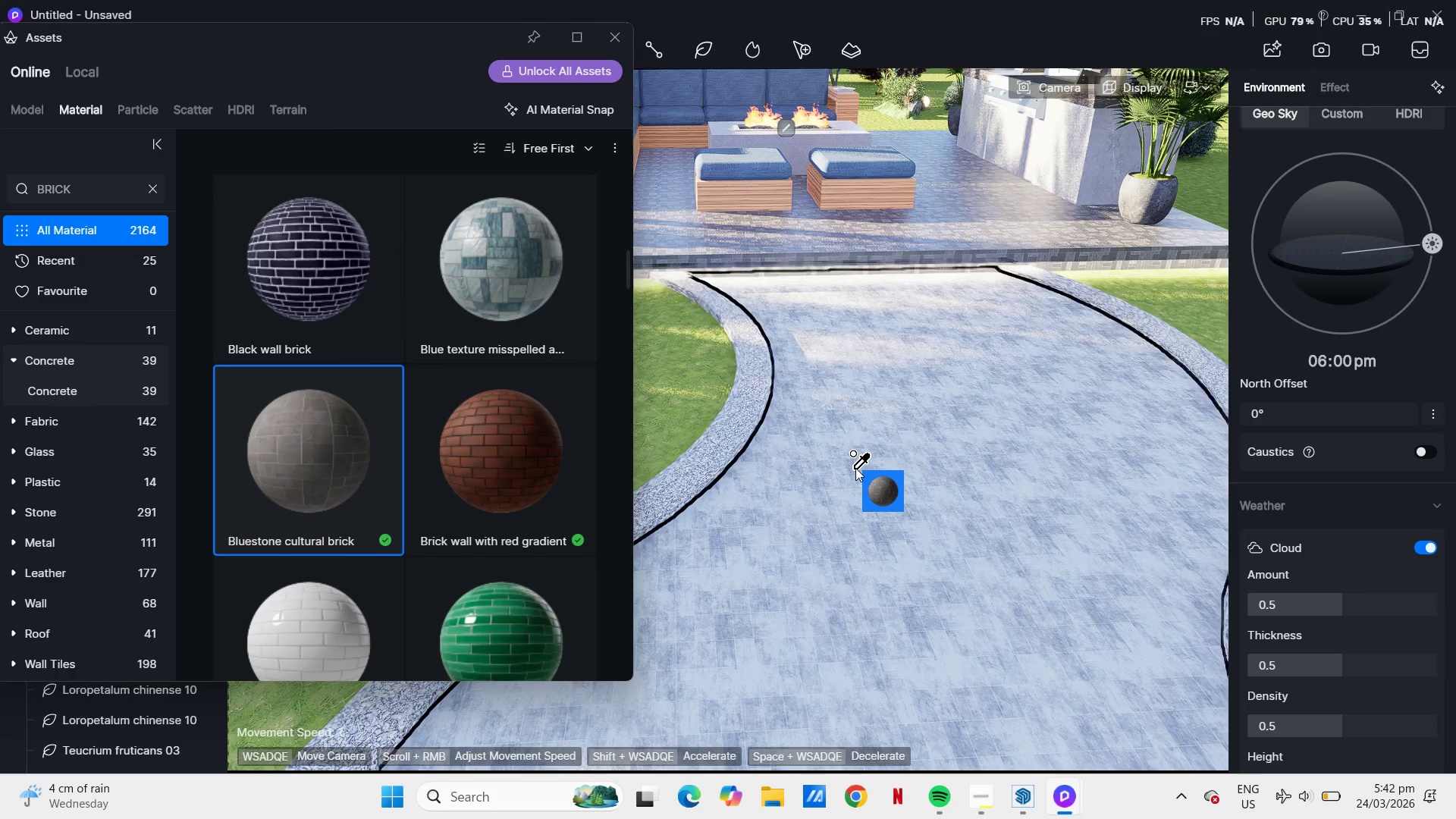 
left_click([855, 467])
 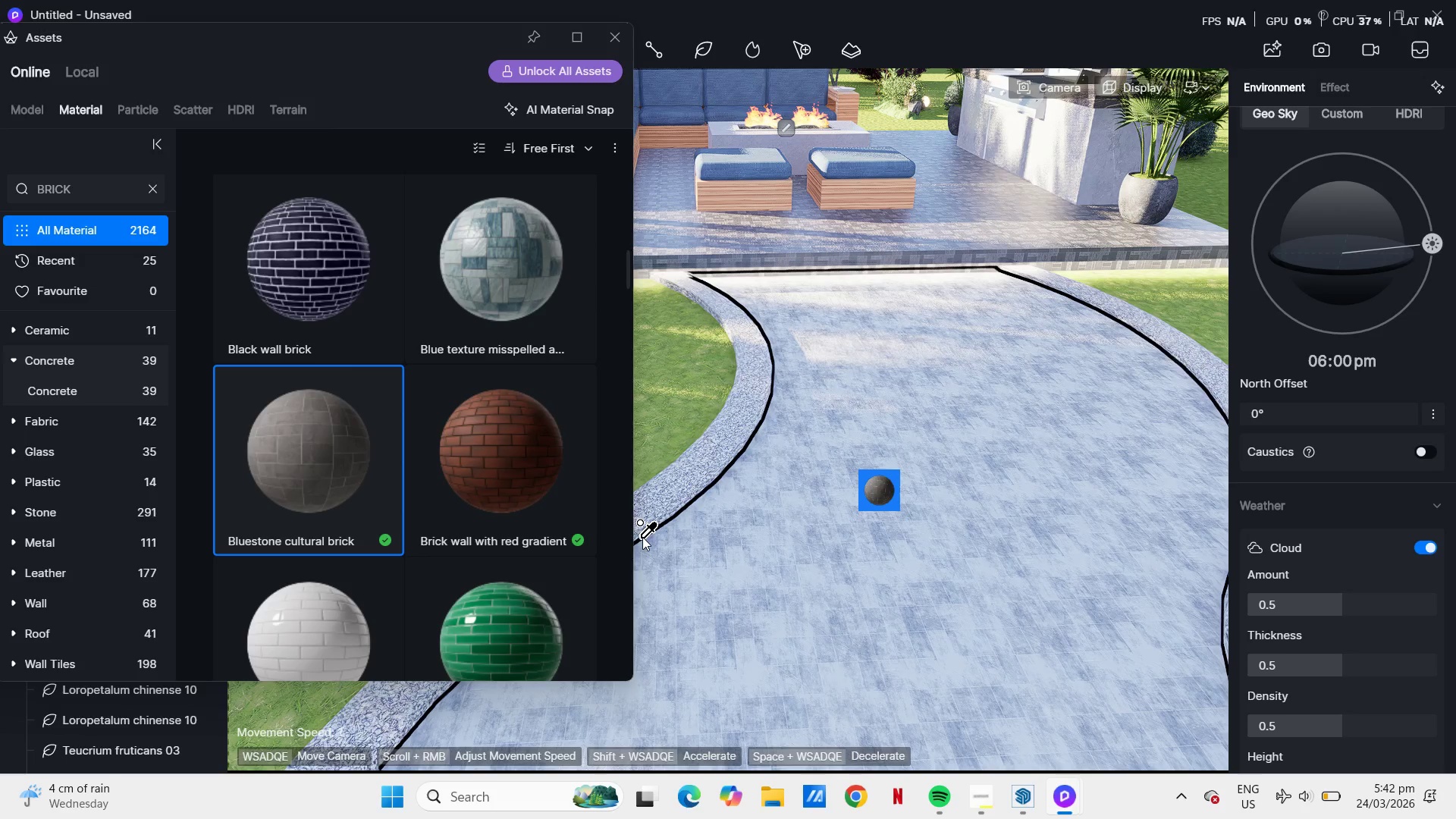 
mouse_move([324, 423])
 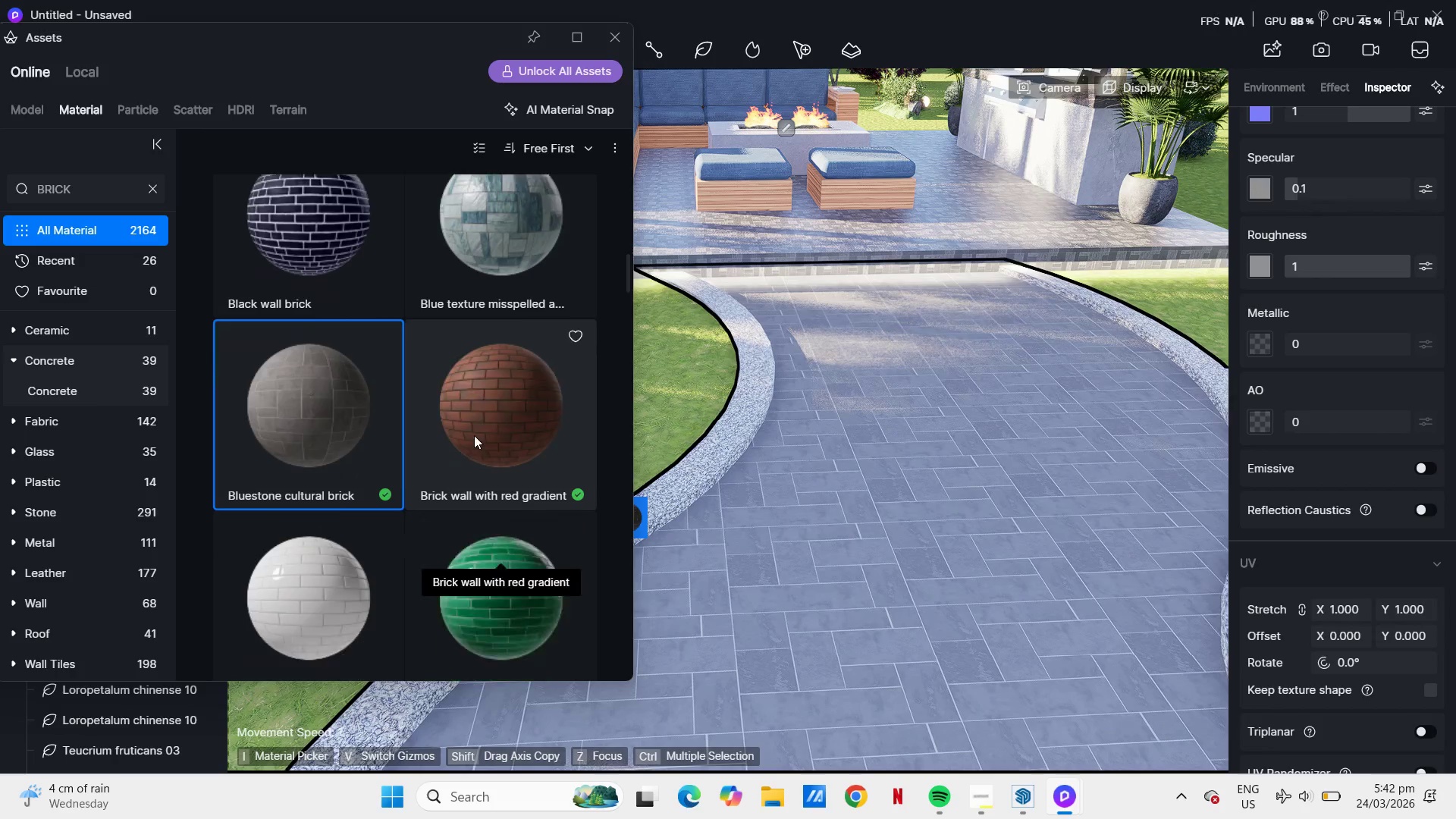 
scroll: coordinate [475, 436], scroll_direction: down, amount: 4.0
 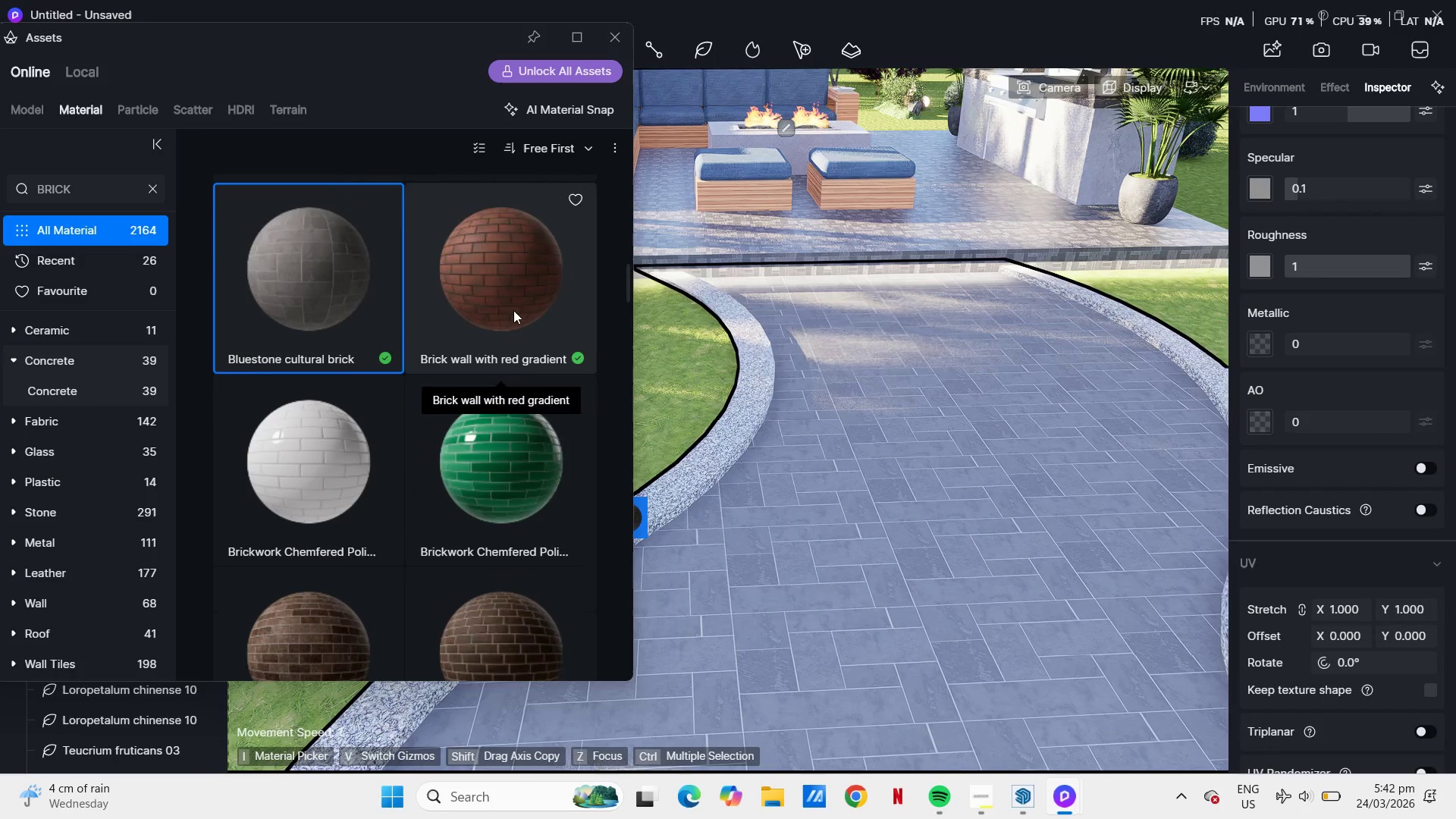 
left_click([513, 309])
 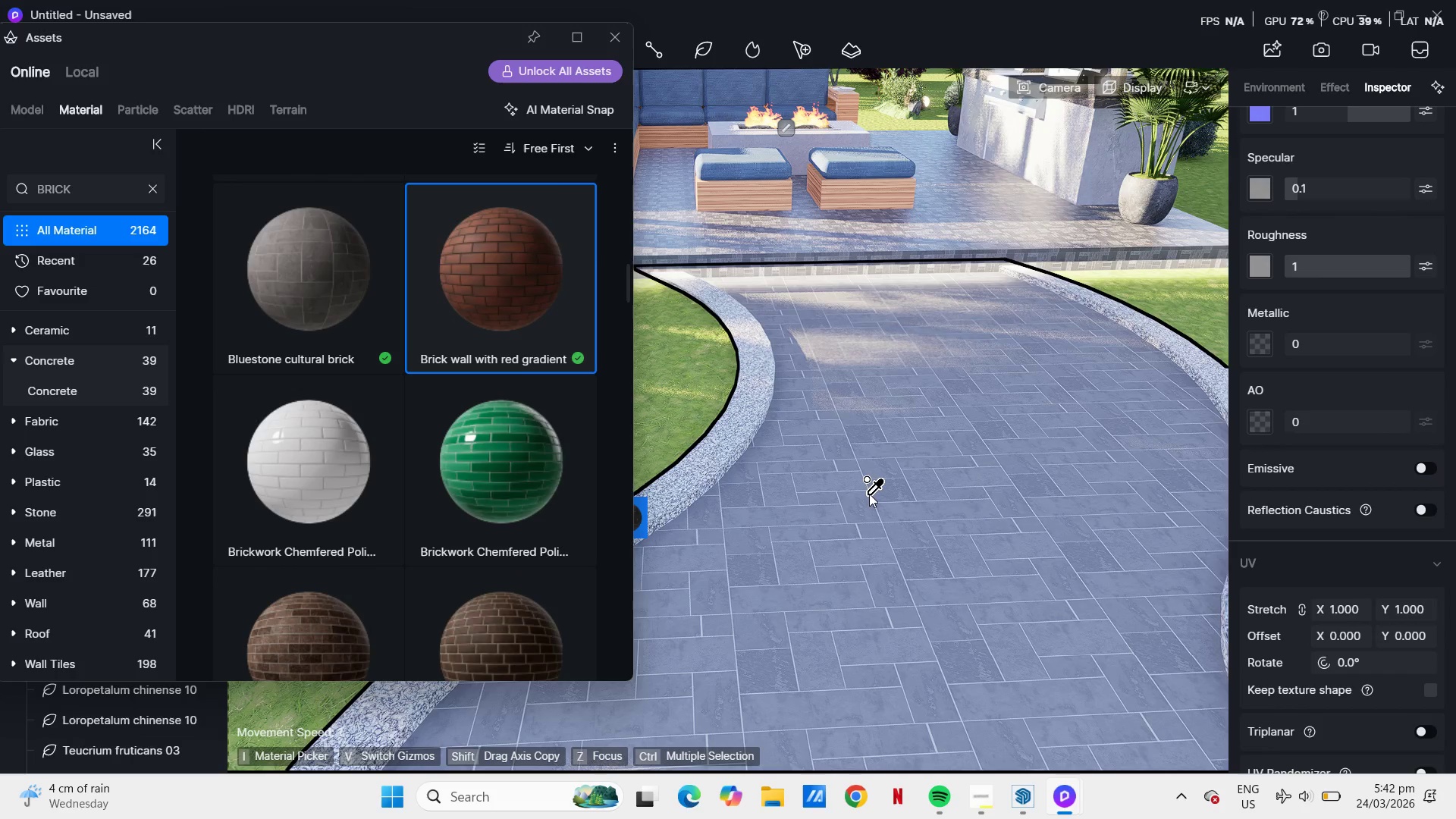 
left_click([869, 494])
 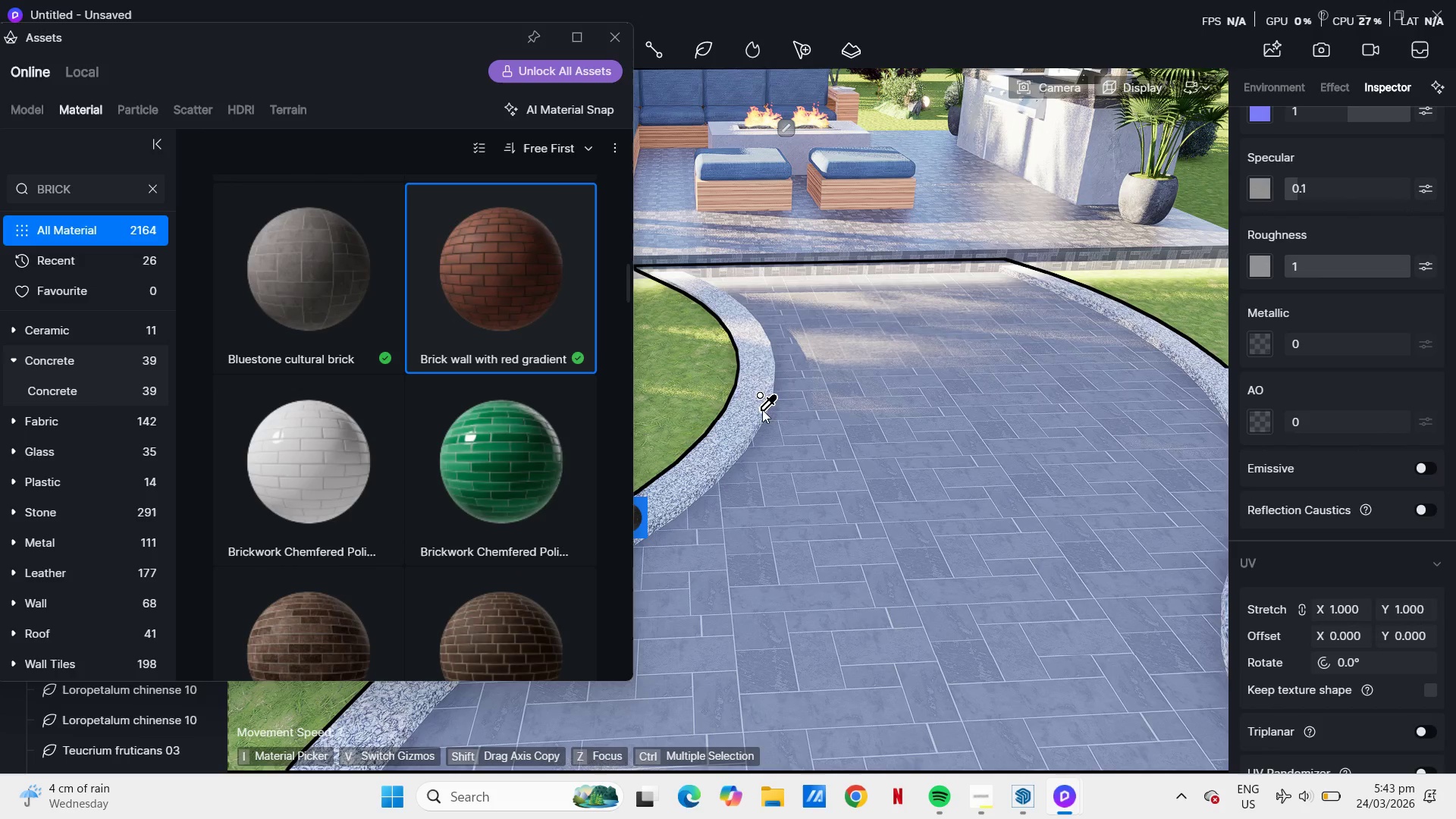 
scroll: coordinate [481, 431], scroll_direction: down, amount: 3.0
 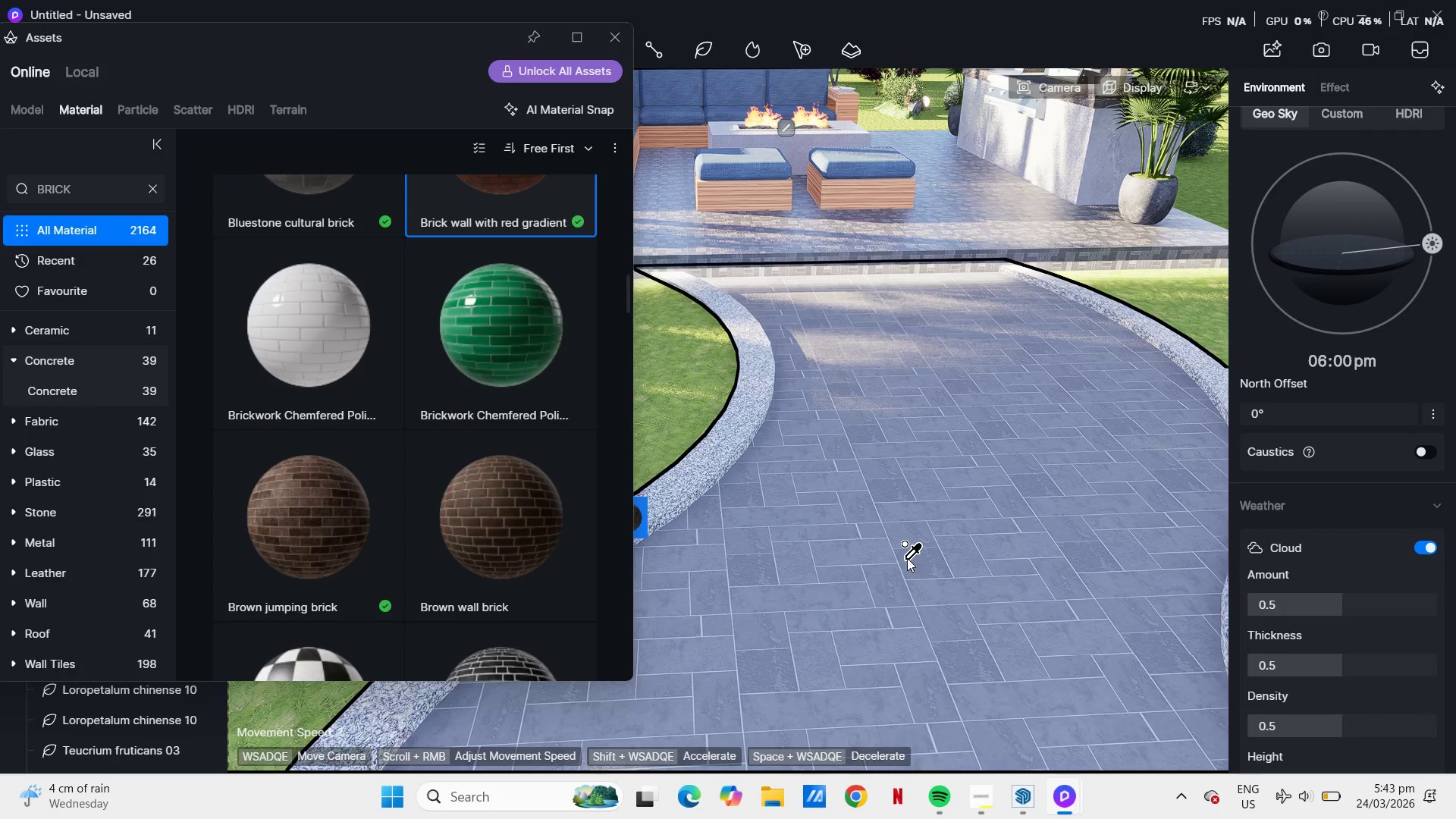 
left_click([290, 515])
 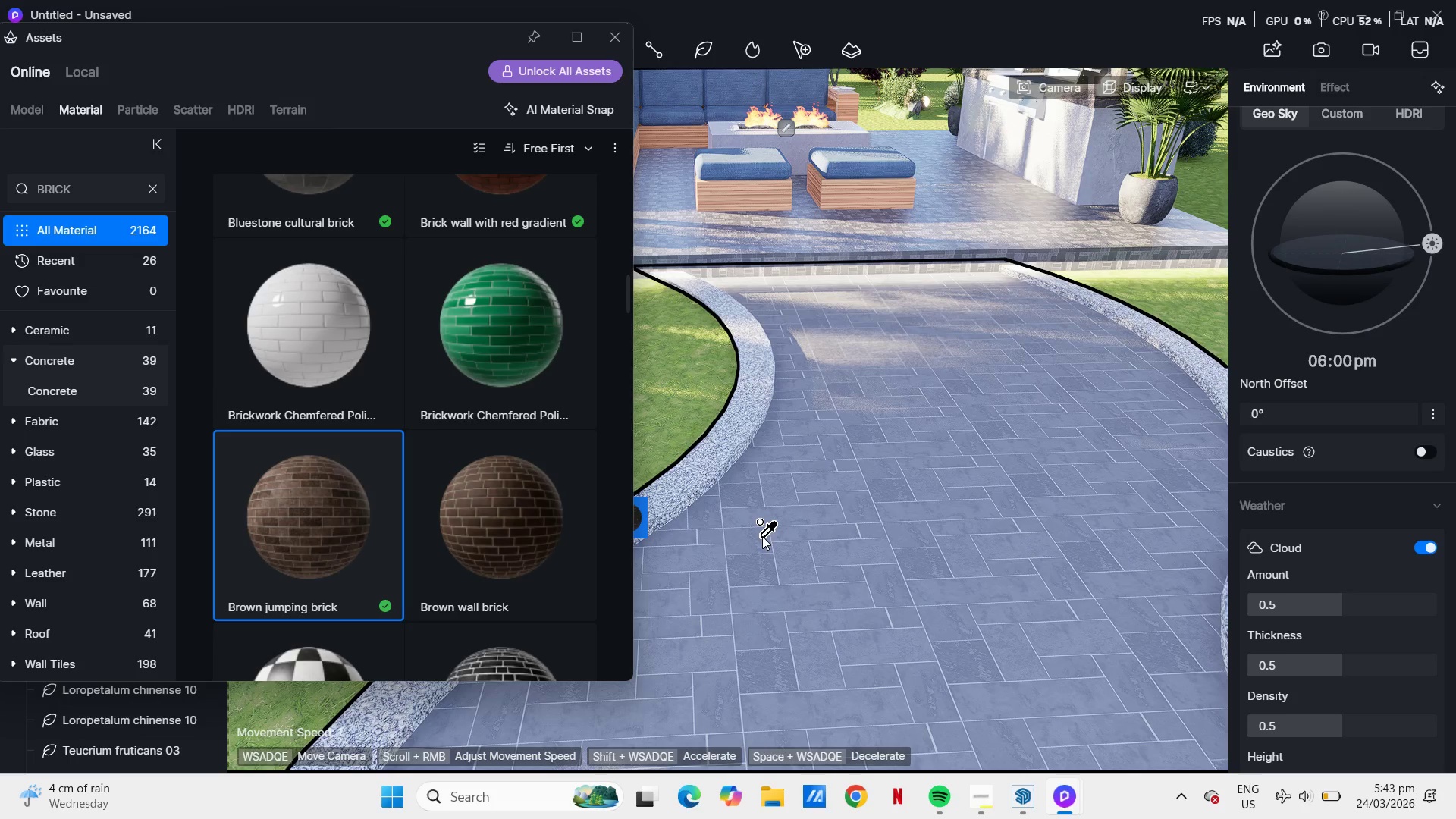 
scroll: coordinate [835, 444], scroll_direction: down, amount: 16.0
 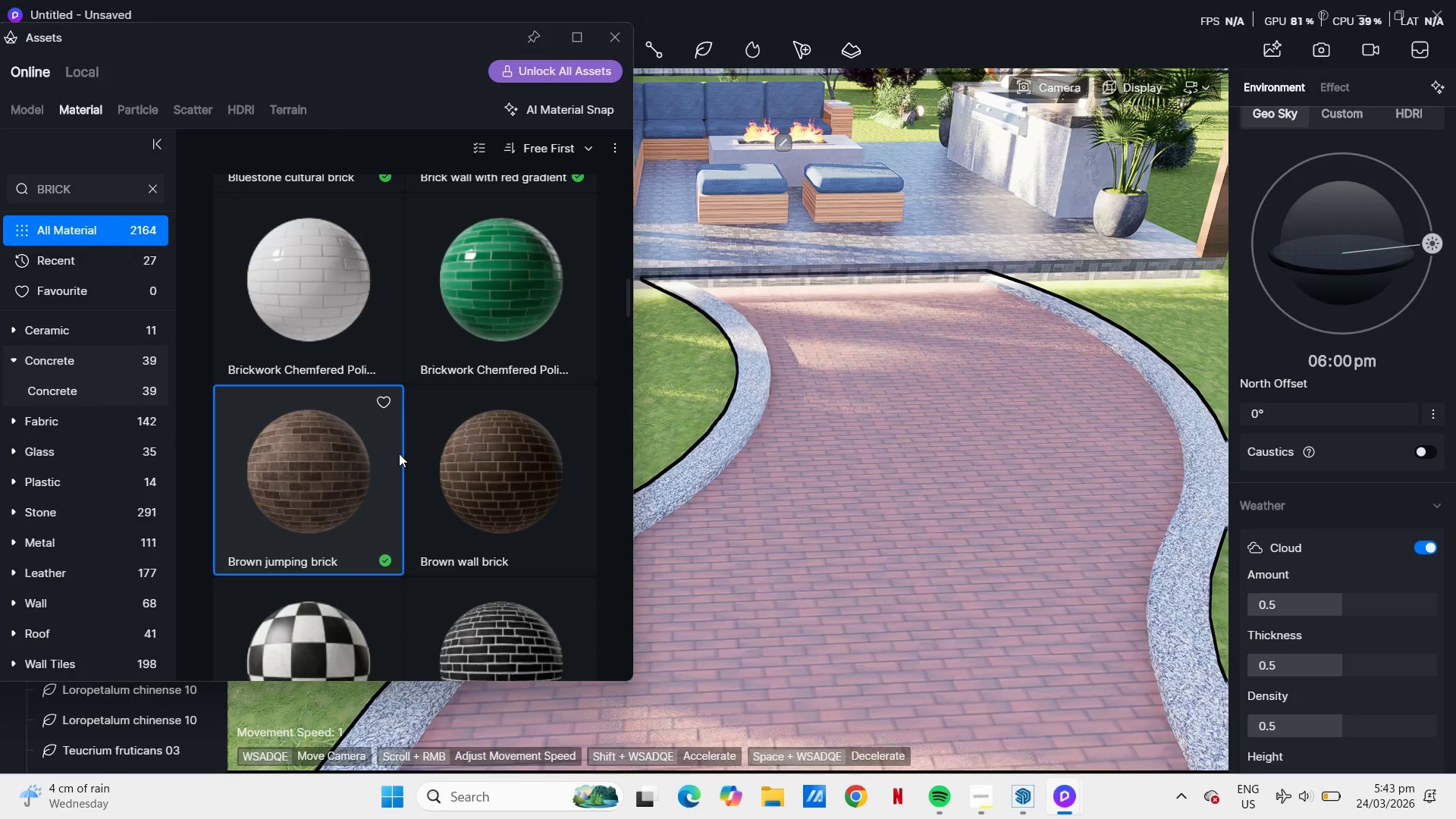 
left_click([769, 500])
 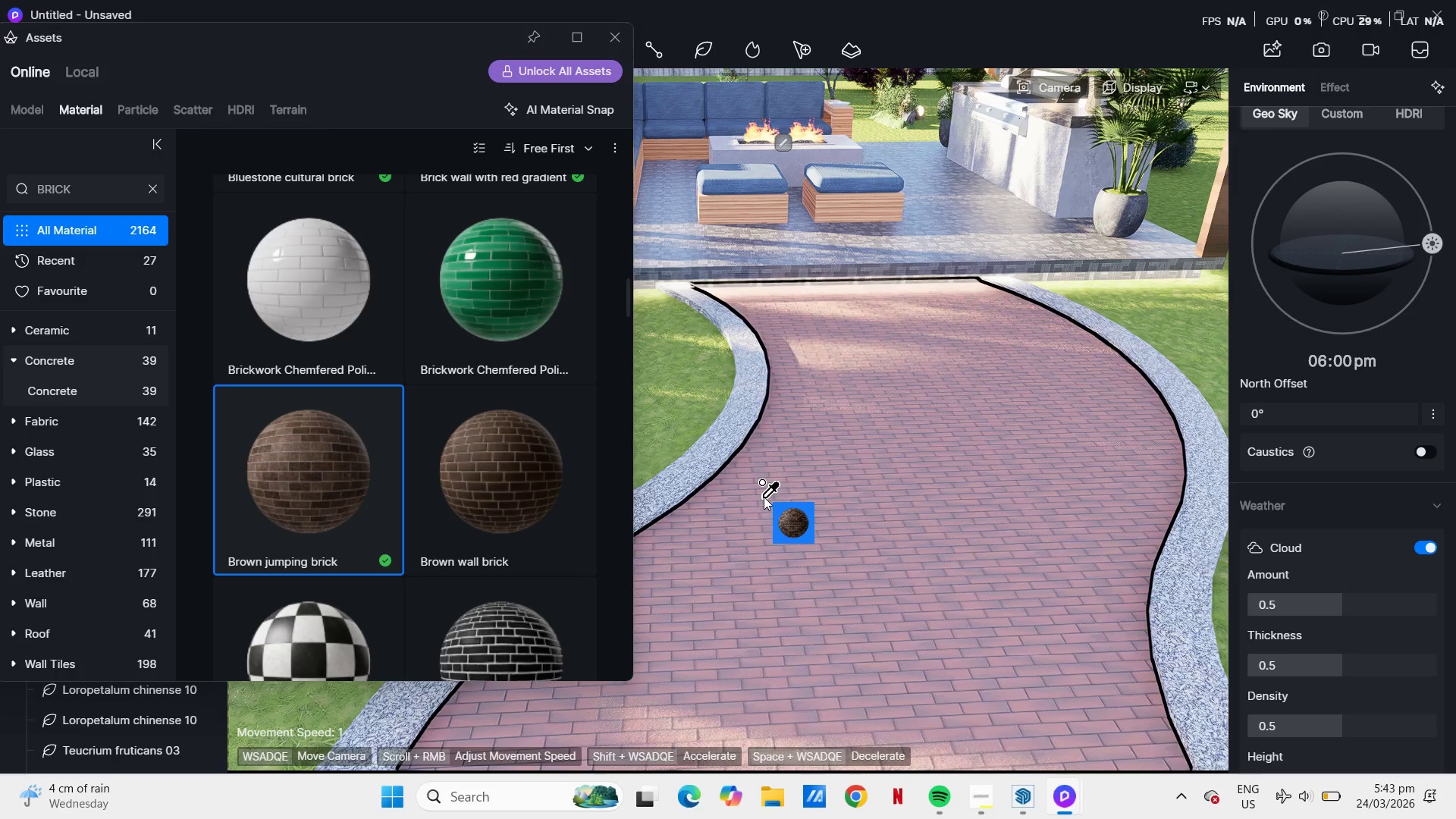 
scroll: coordinate [455, 432], scroll_direction: down, amount: 16.0
 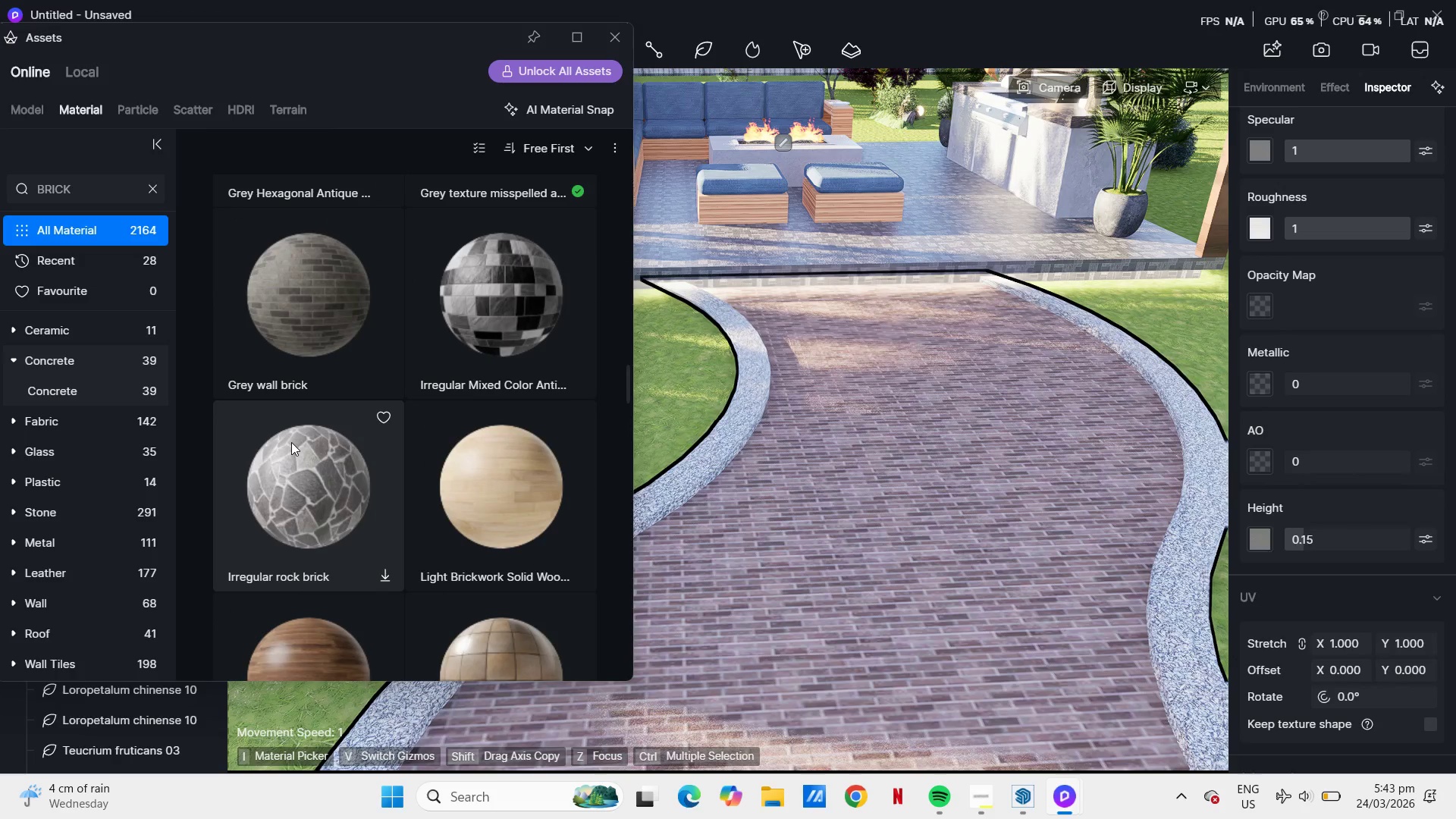 
left_click([294, 471])
 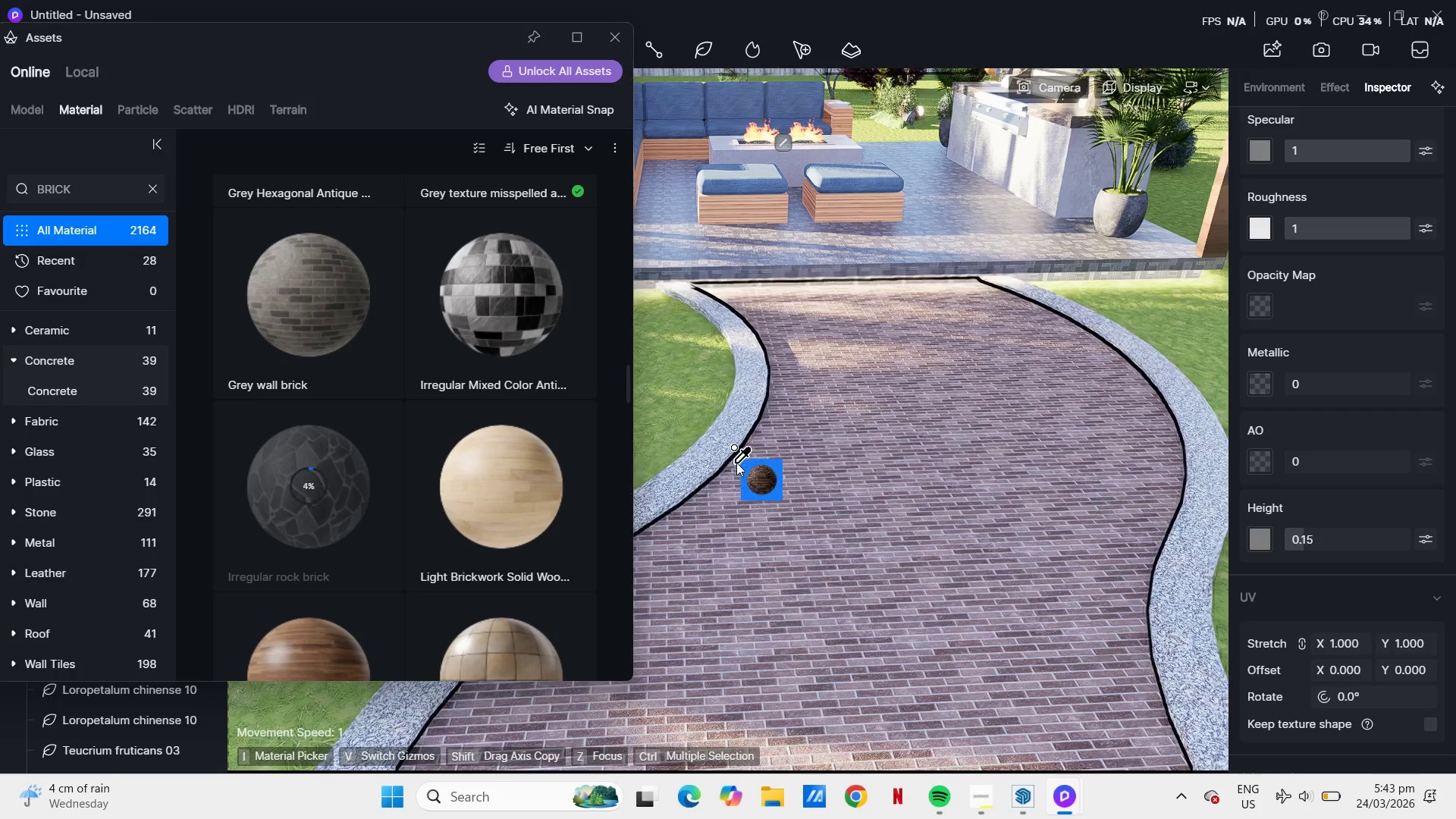 
key(Q)
 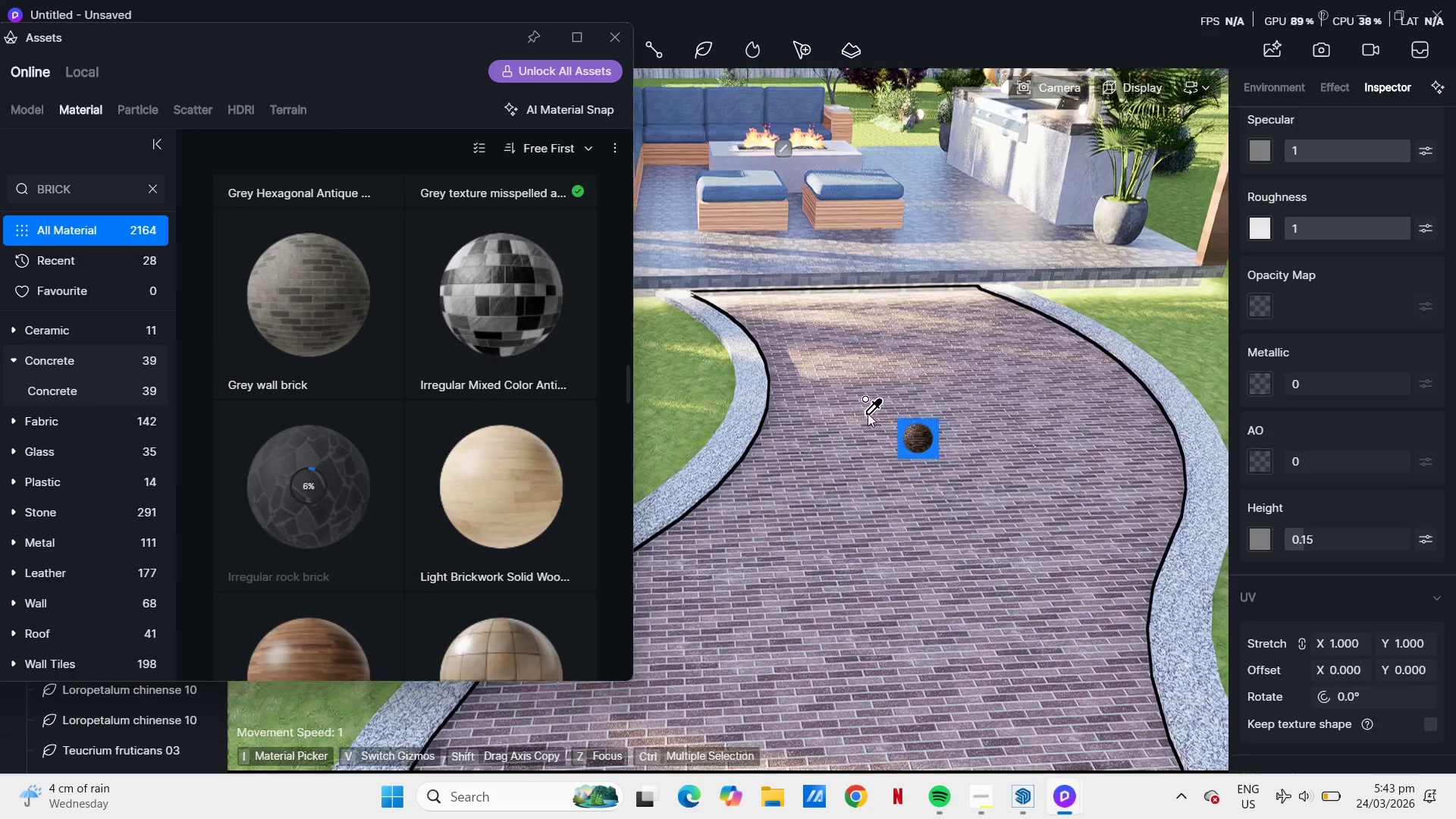 
hold_key(key=Q, duration=1.33)
 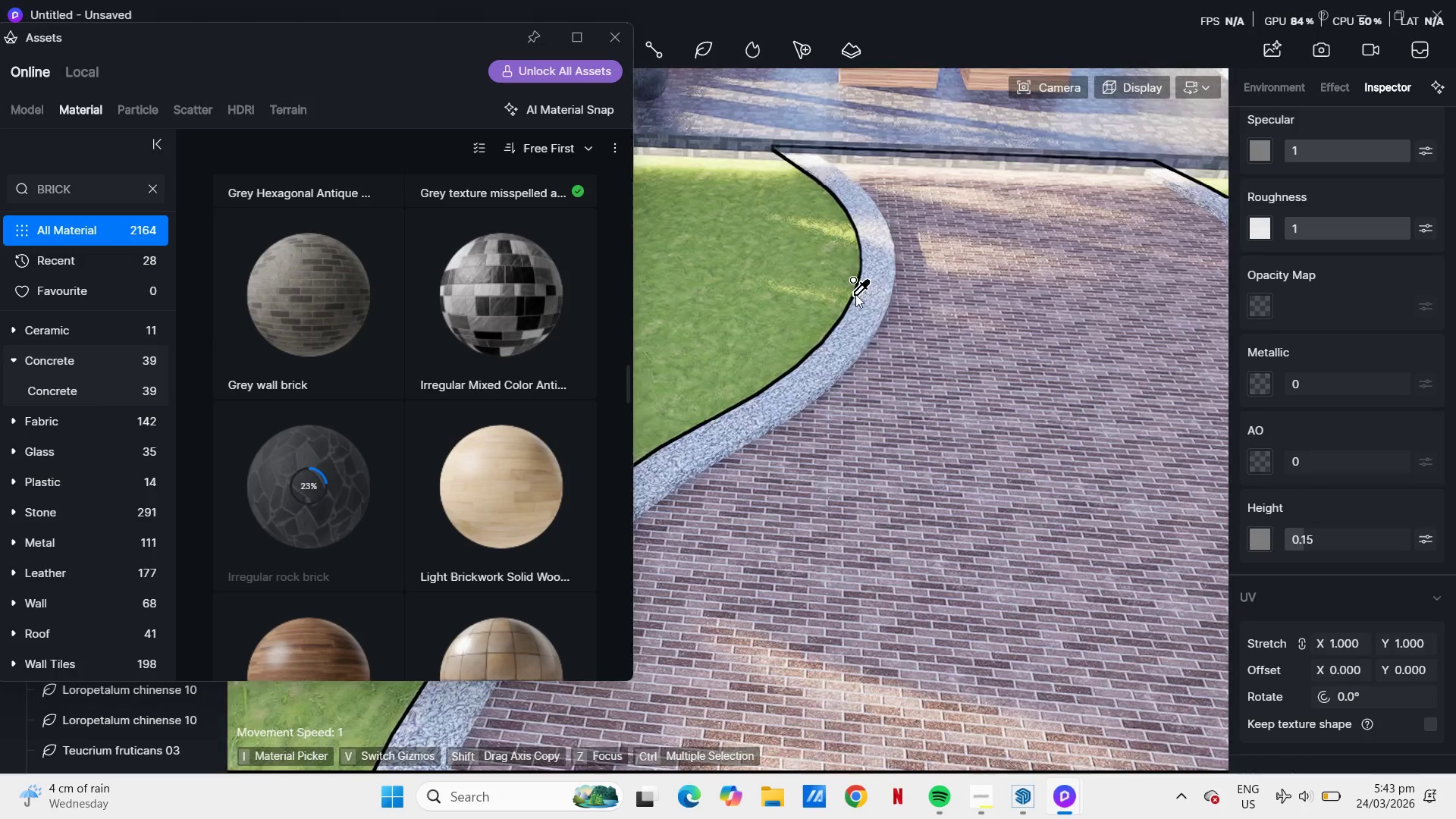 
scroll: coordinate [570, 416], scroll_direction: down, amount: 10.0
 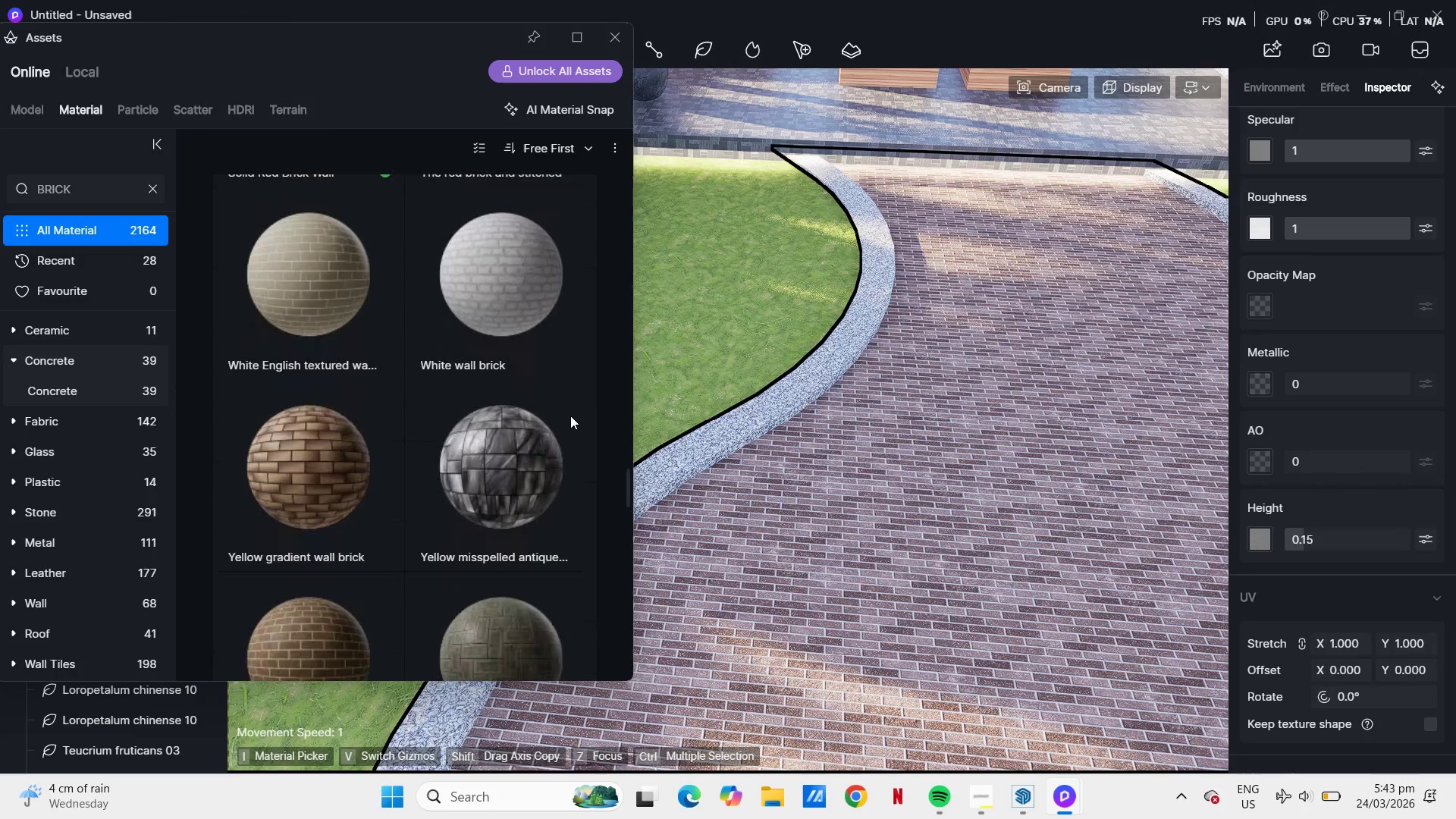 
scroll: coordinate [515, 420], scroll_direction: up, amount: 28.0
 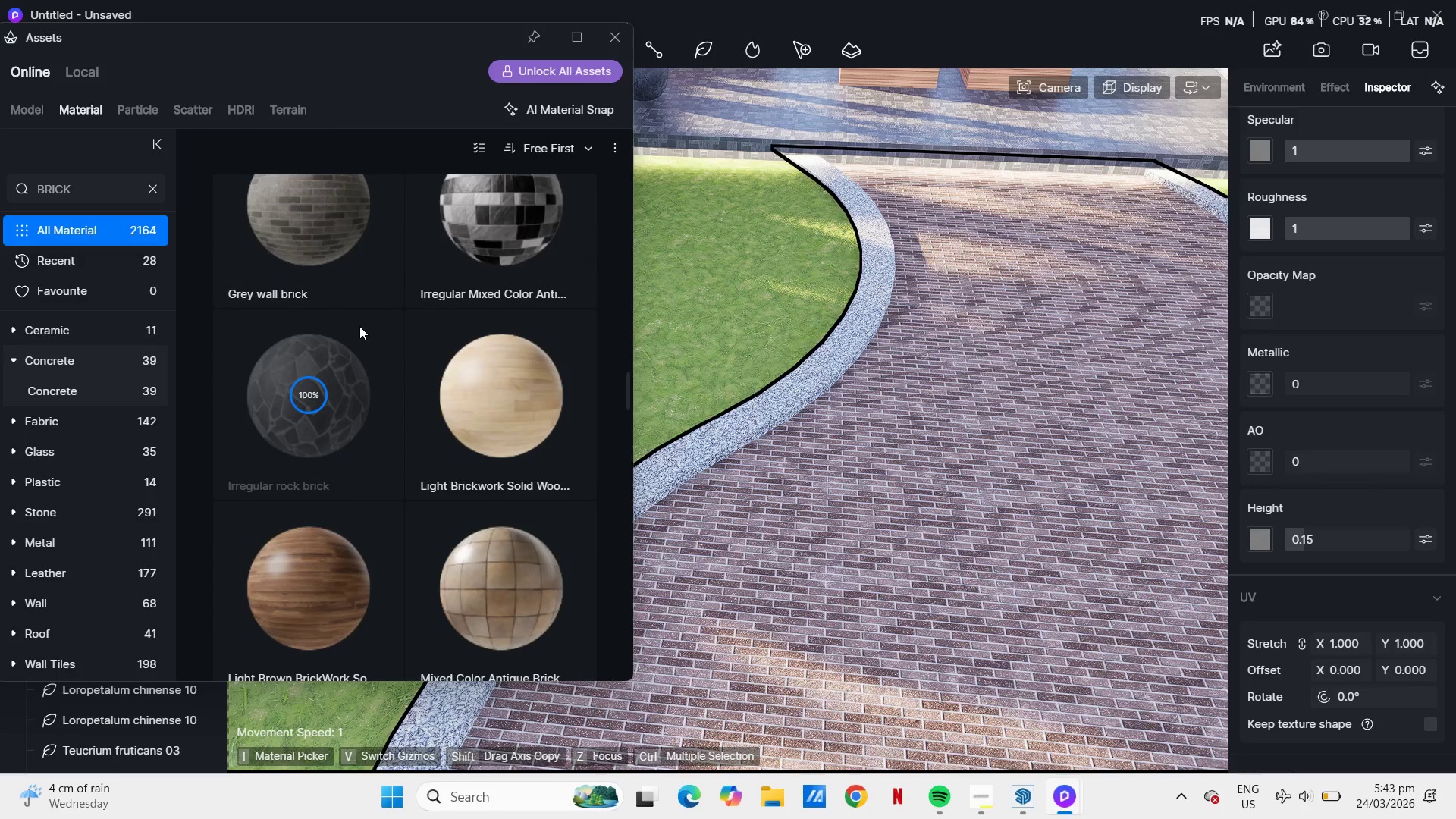 
left_click([325, 377])
 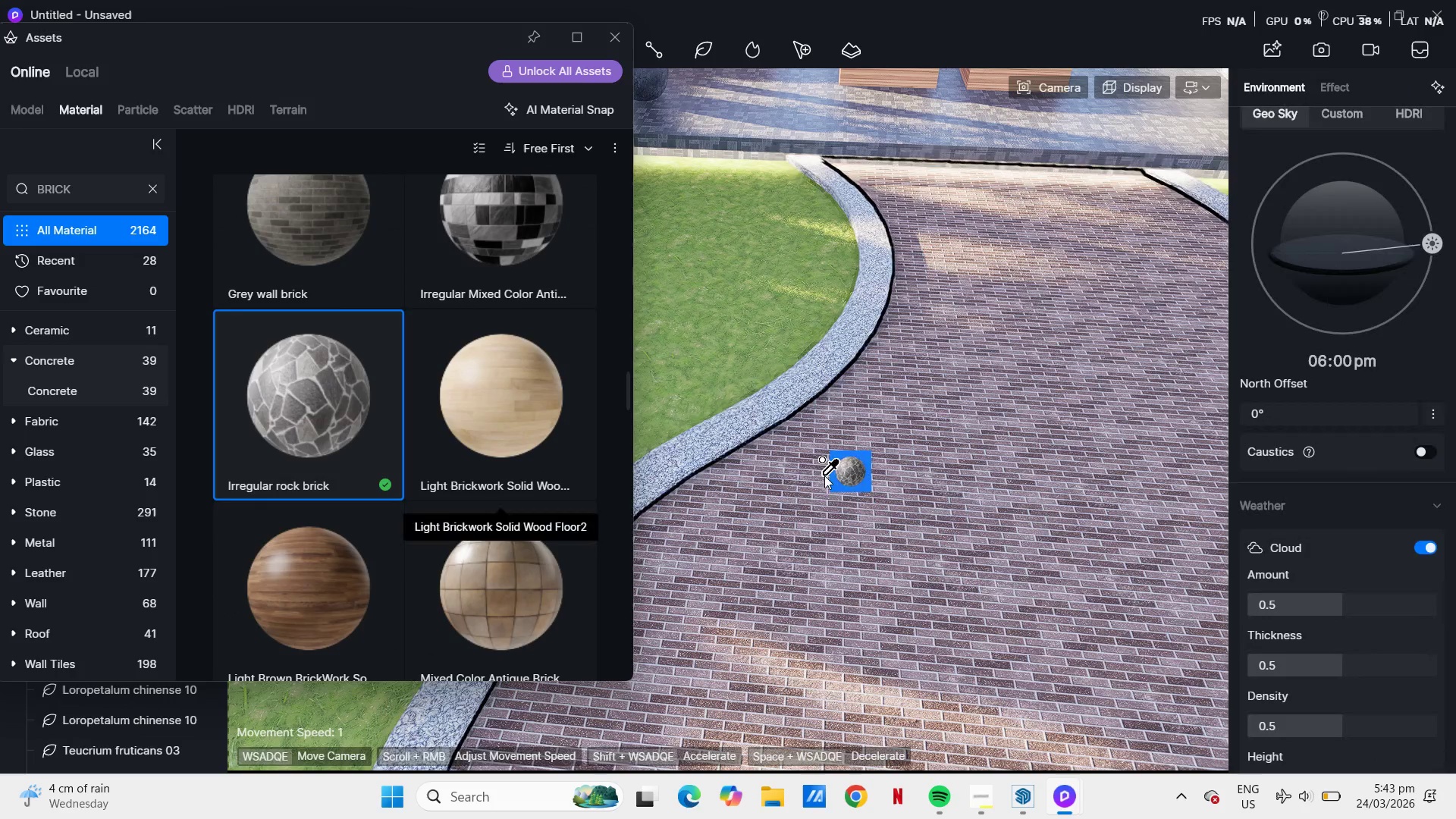 
left_click([824, 478])
 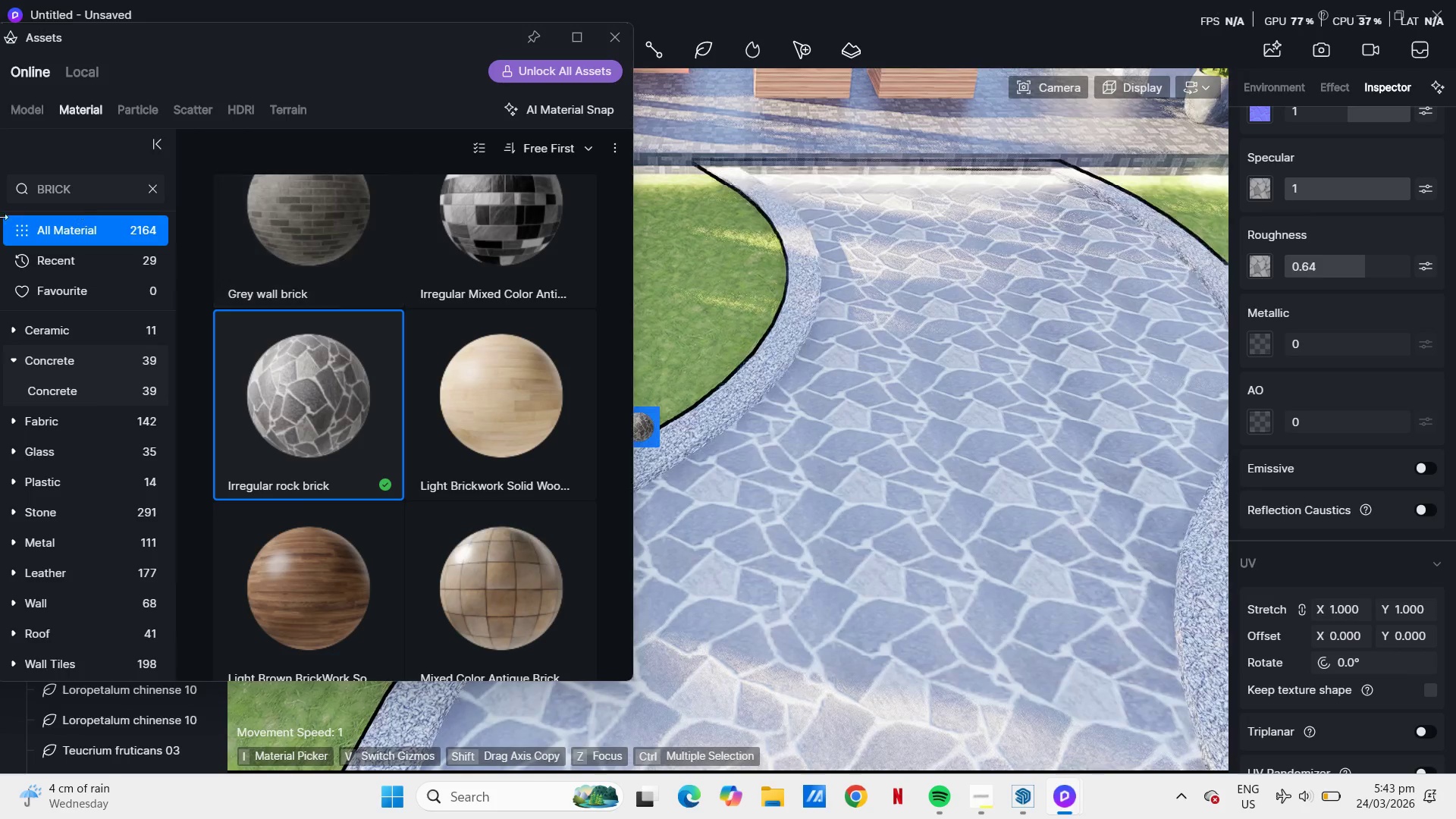 
wait(5.3)
 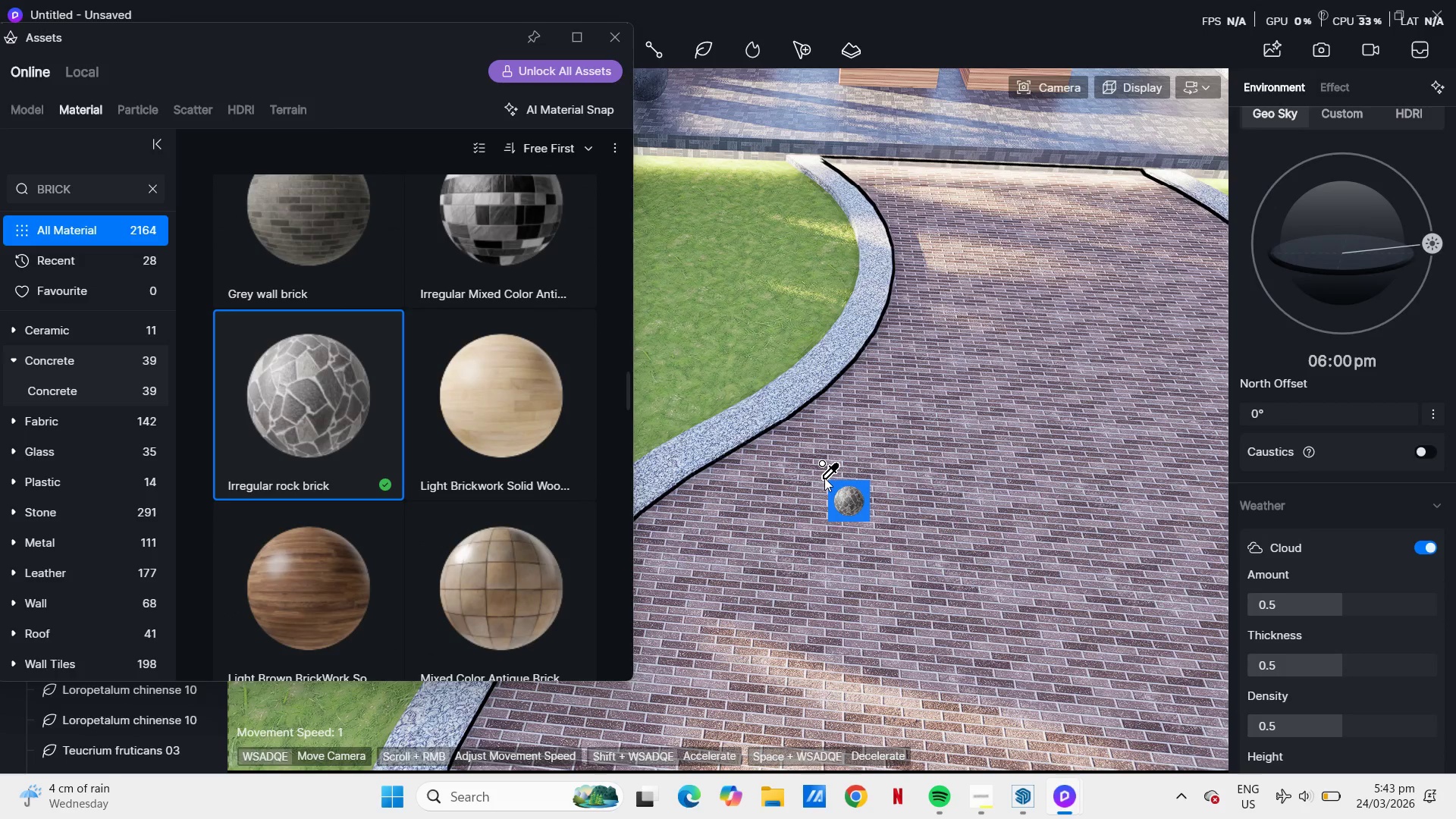 
left_click([78, 362])
 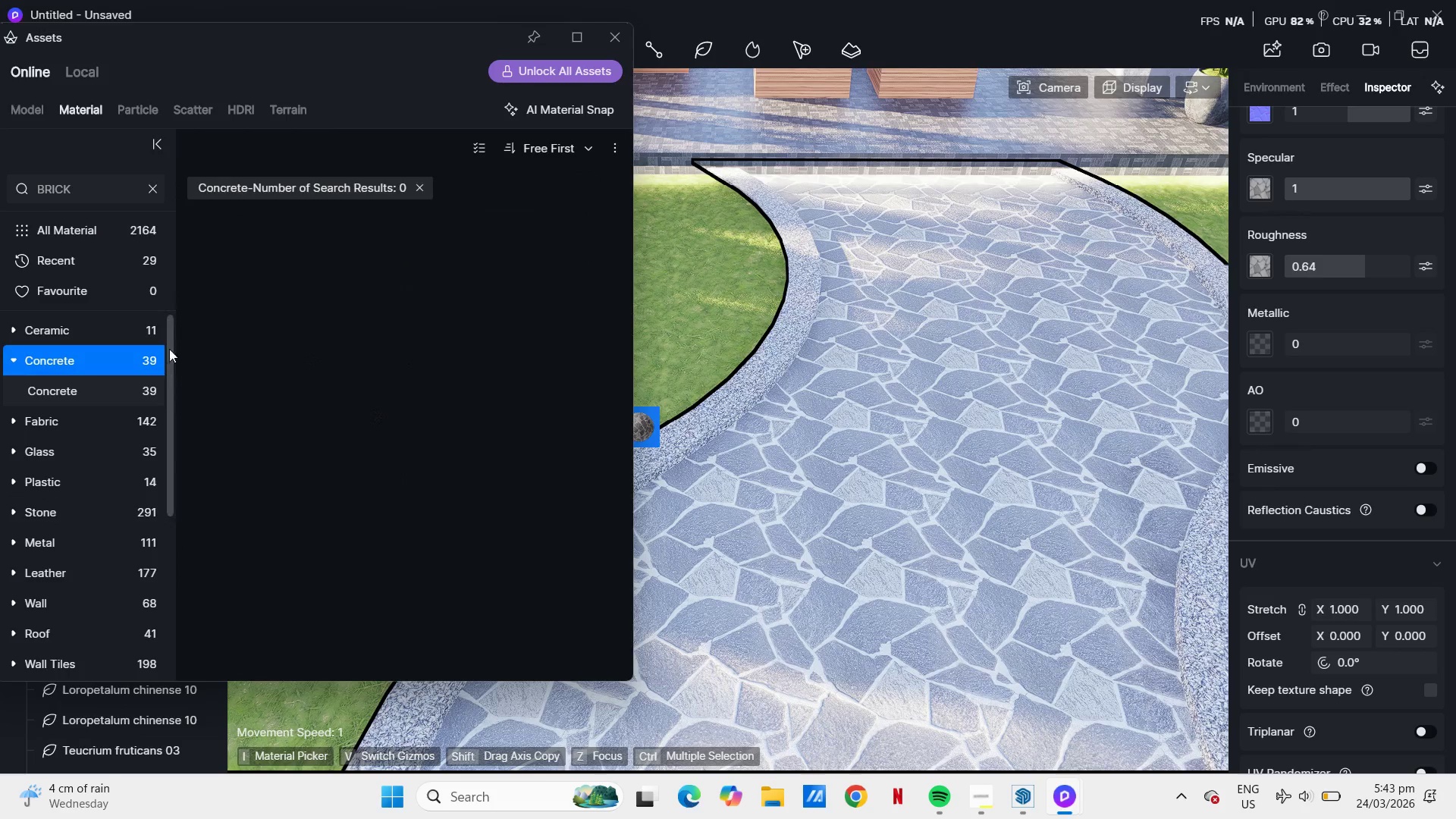 
left_click([149, 190])
 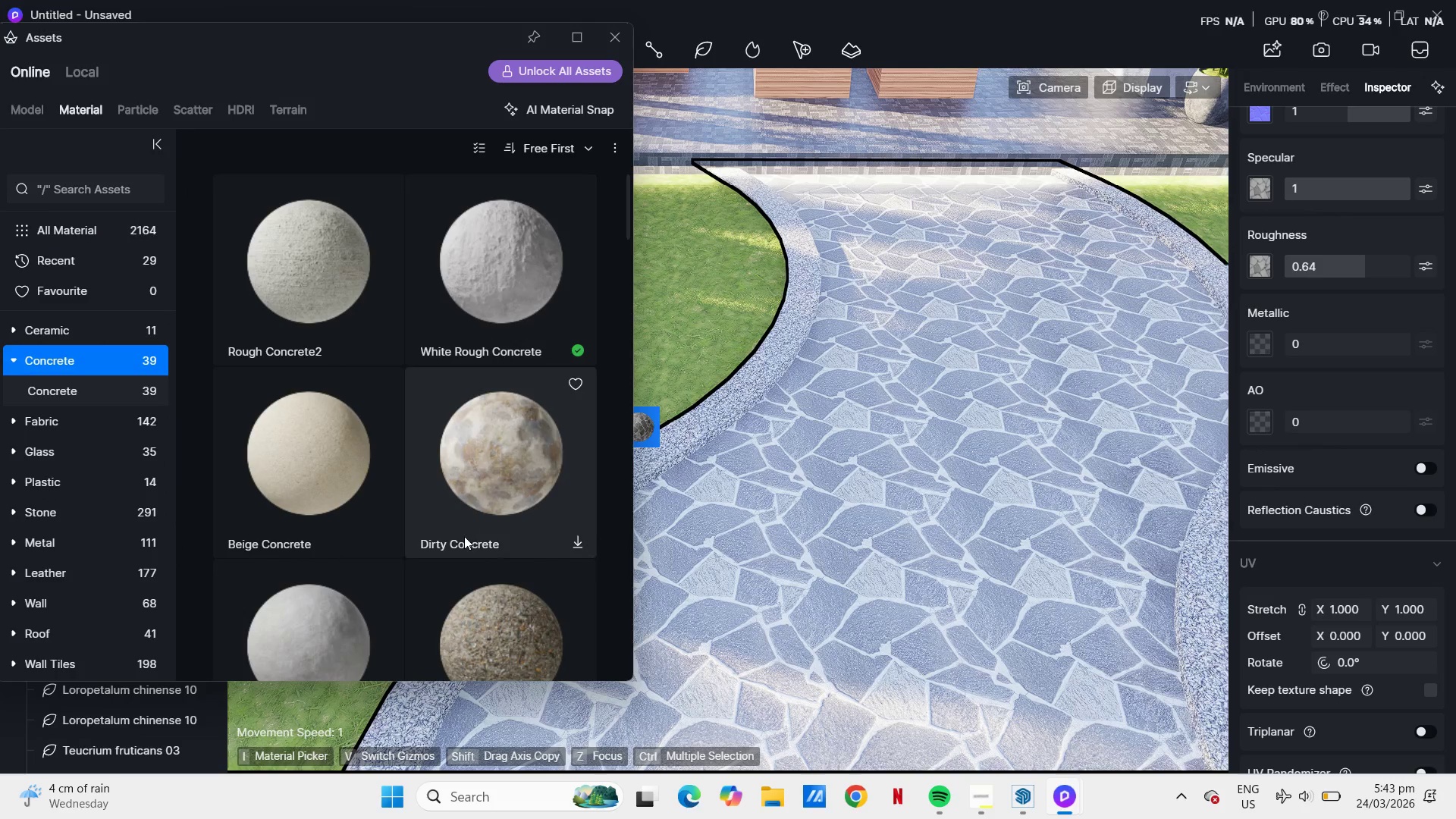 
scroll: coordinate [384, 525], scroll_direction: down, amount: 4.0
 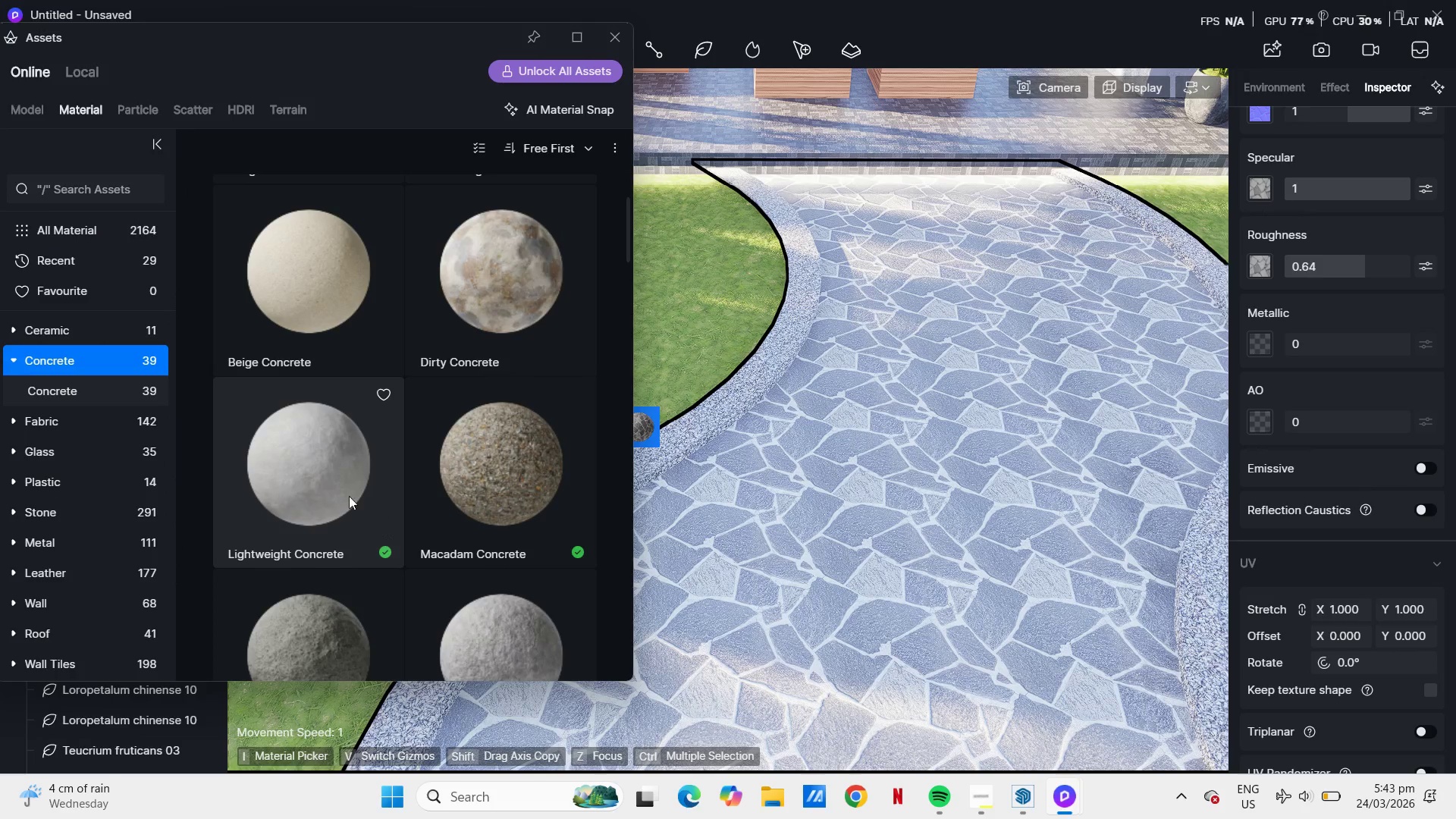 
left_click([344, 478])
 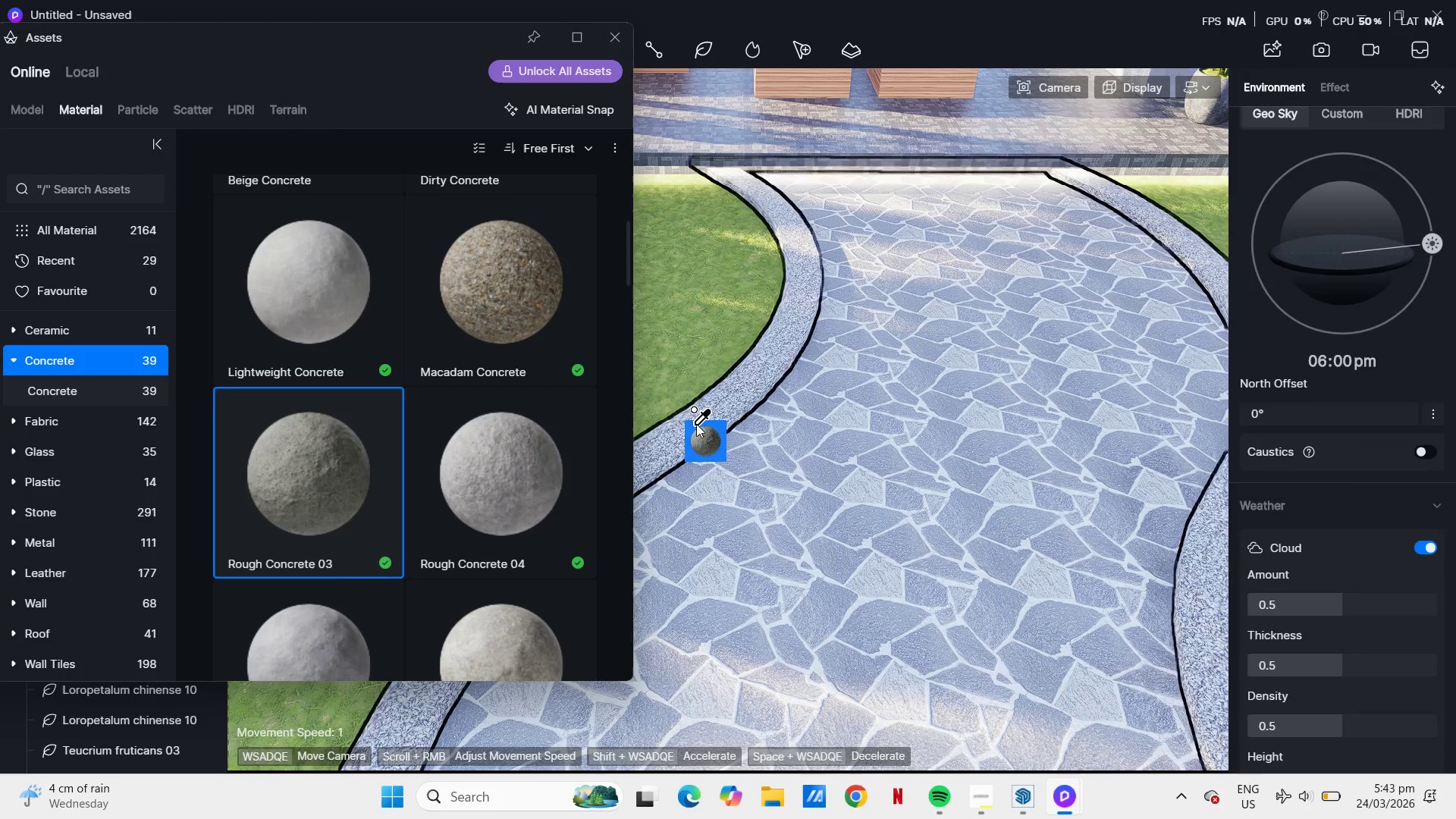 
scroll: coordinate [347, 494], scroll_direction: down, amount: 4.0
 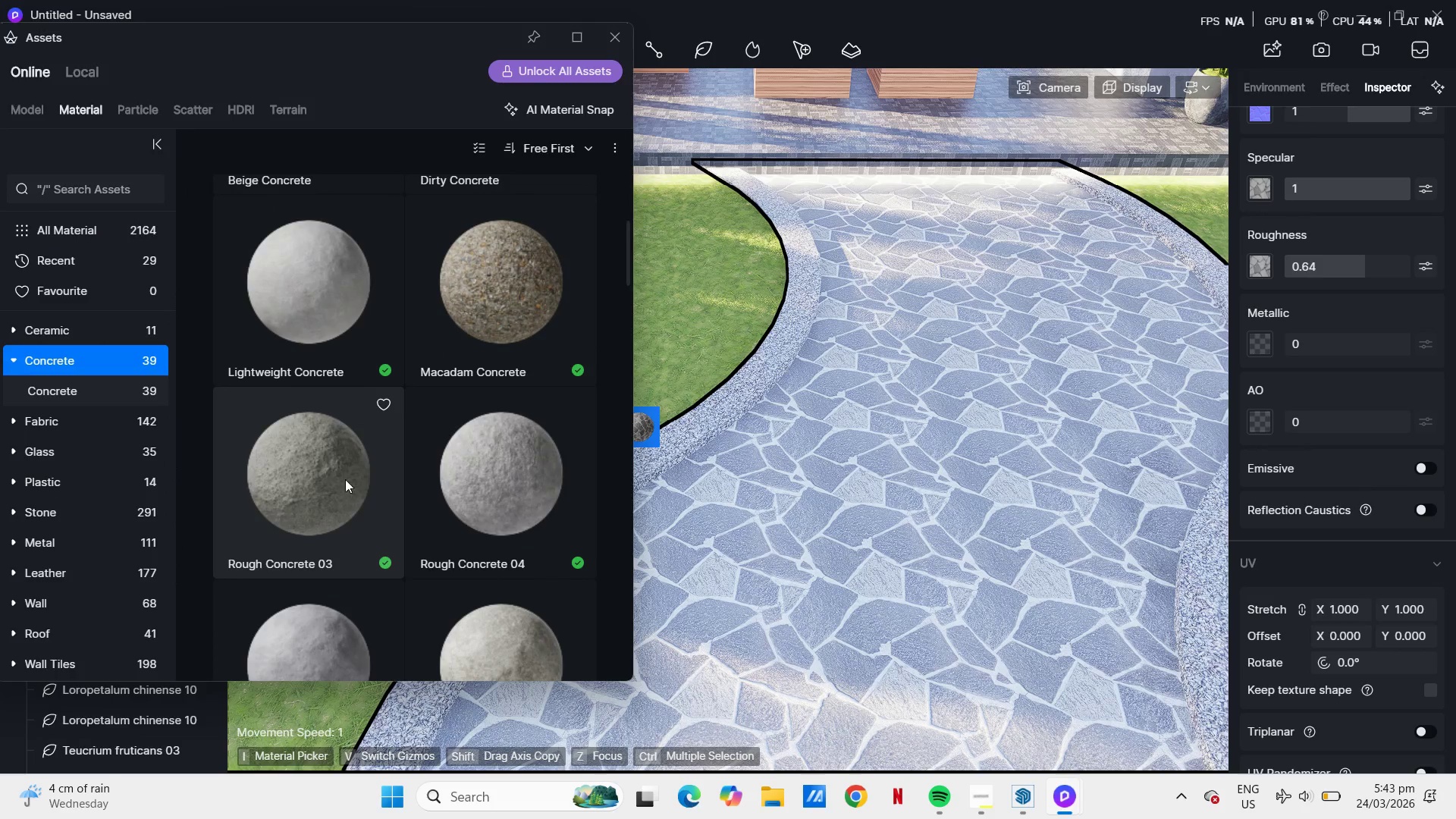 
left_click([696, 424])
 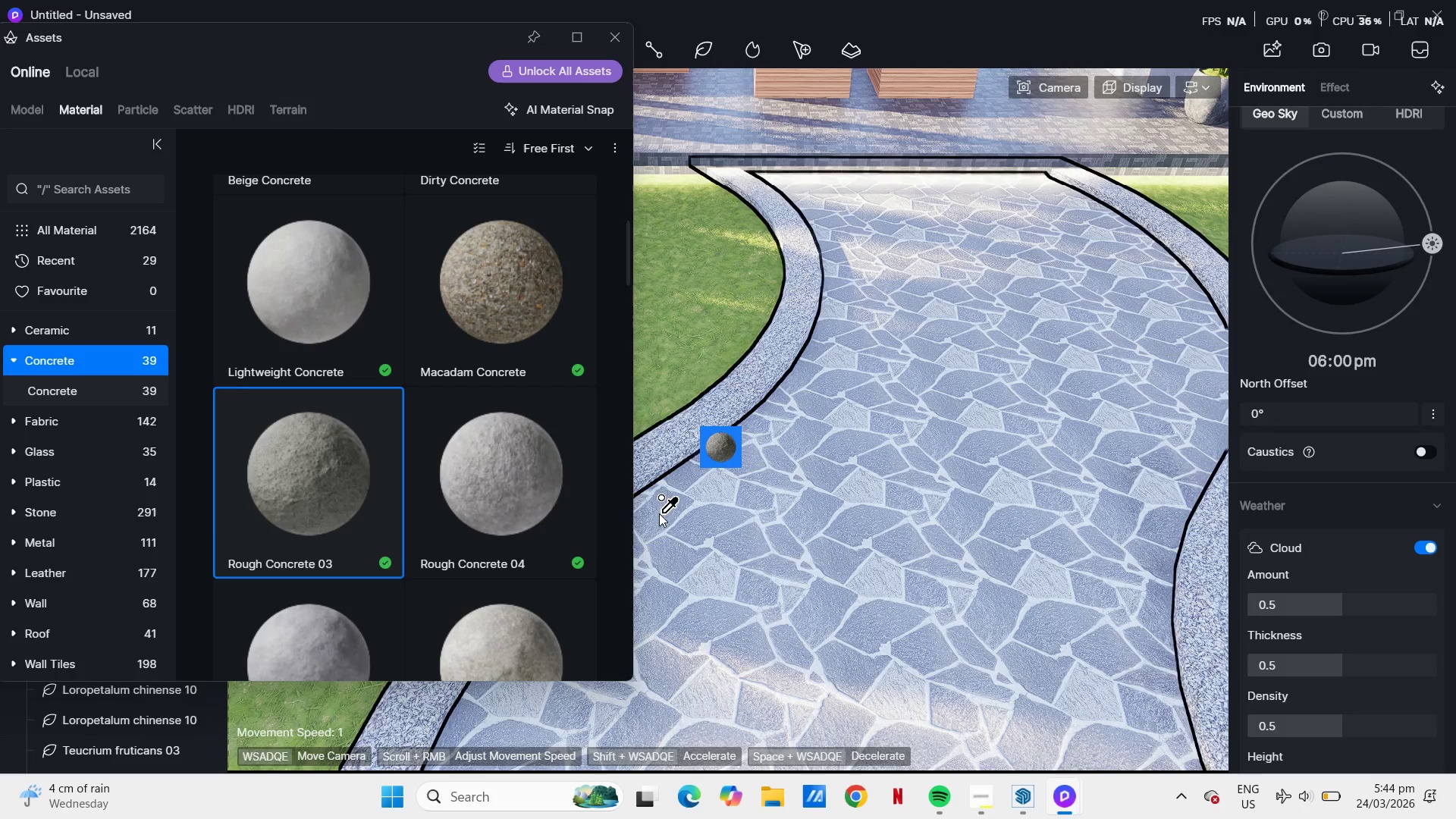 
scroll: coordinate [402, 484], scroll_direction: down, amount: 7.0
 